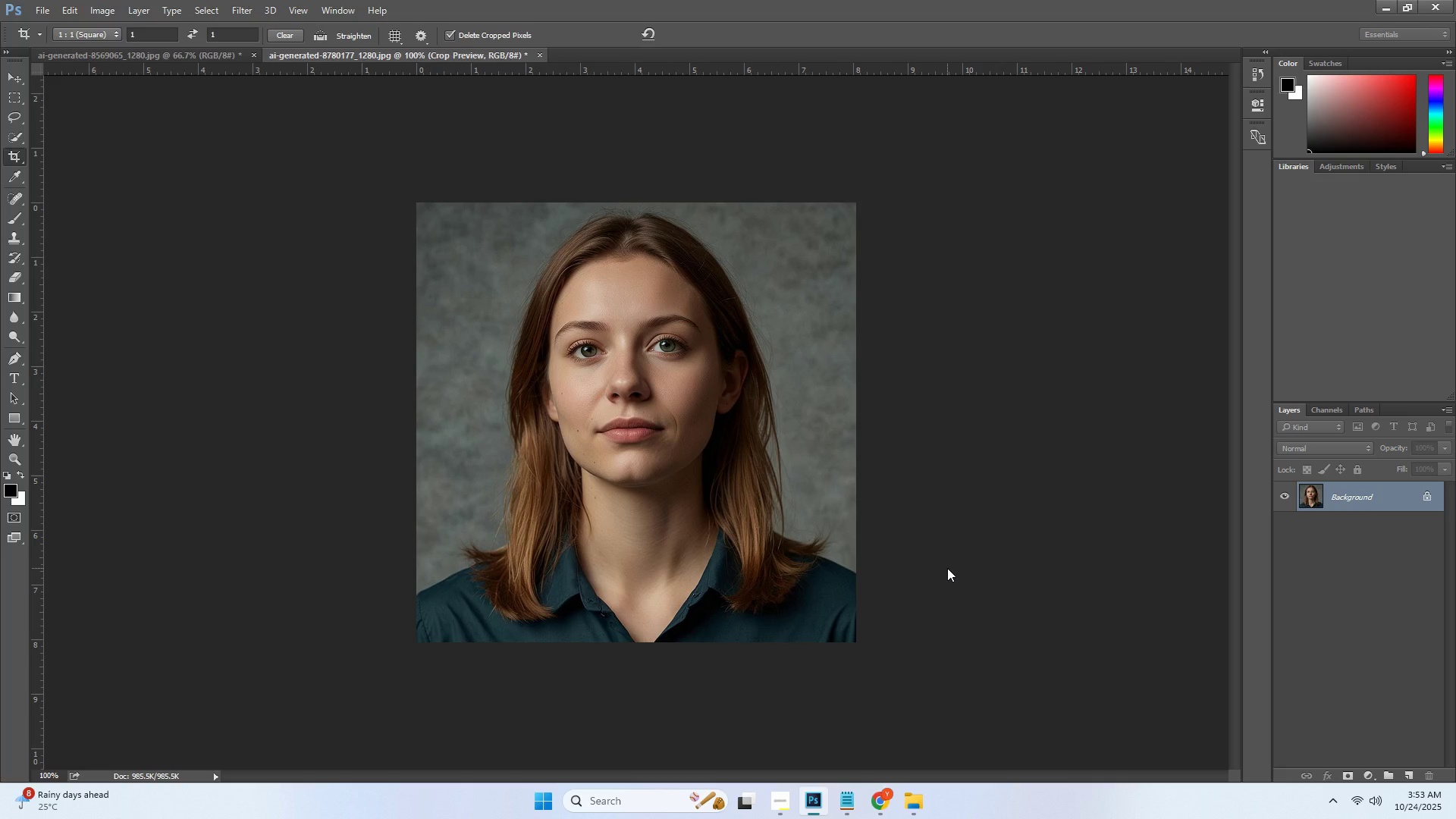 
key(Control+Shift+ShiftLeft)
 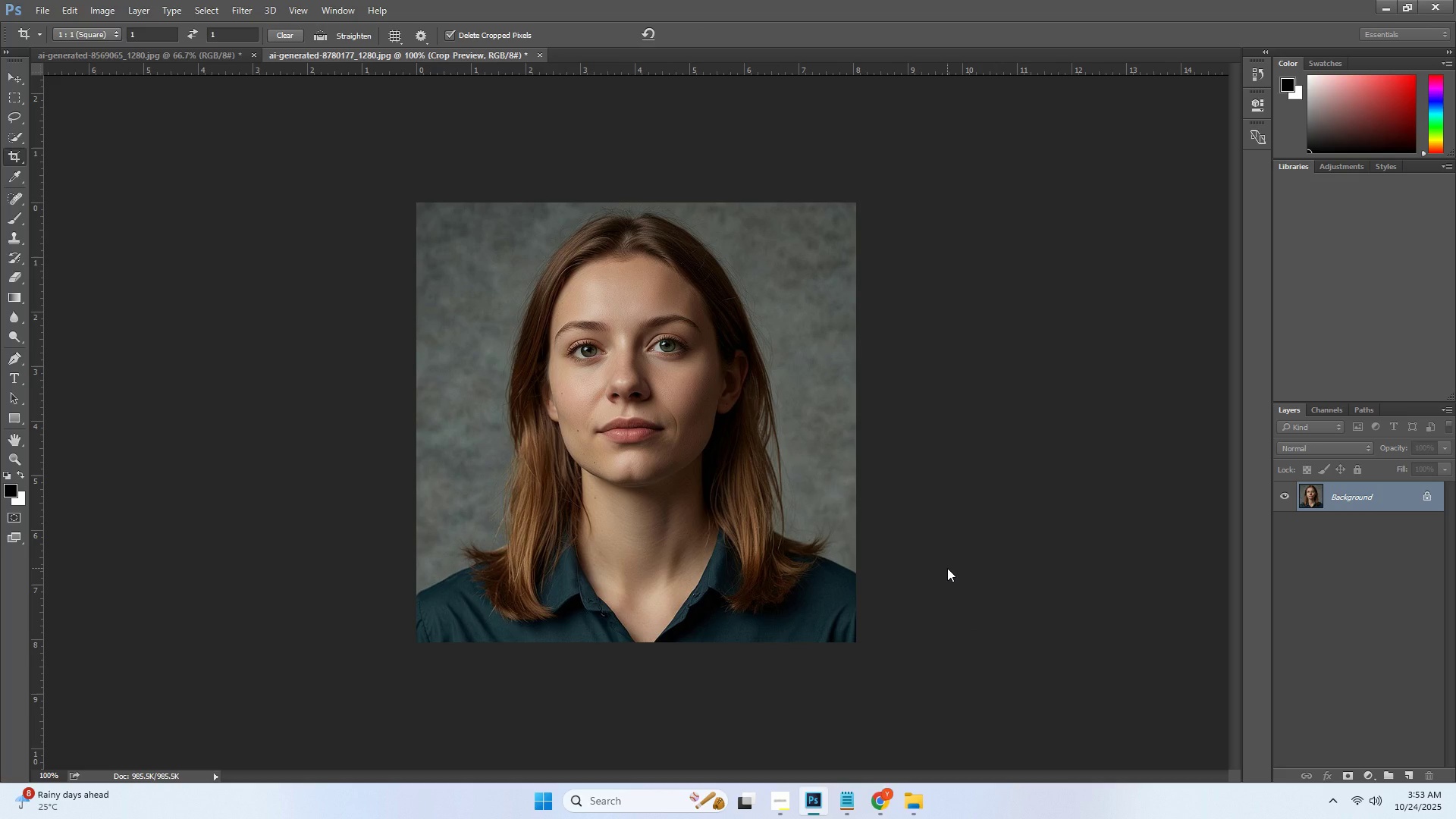 
key(Alt+Control+Shift+W)
 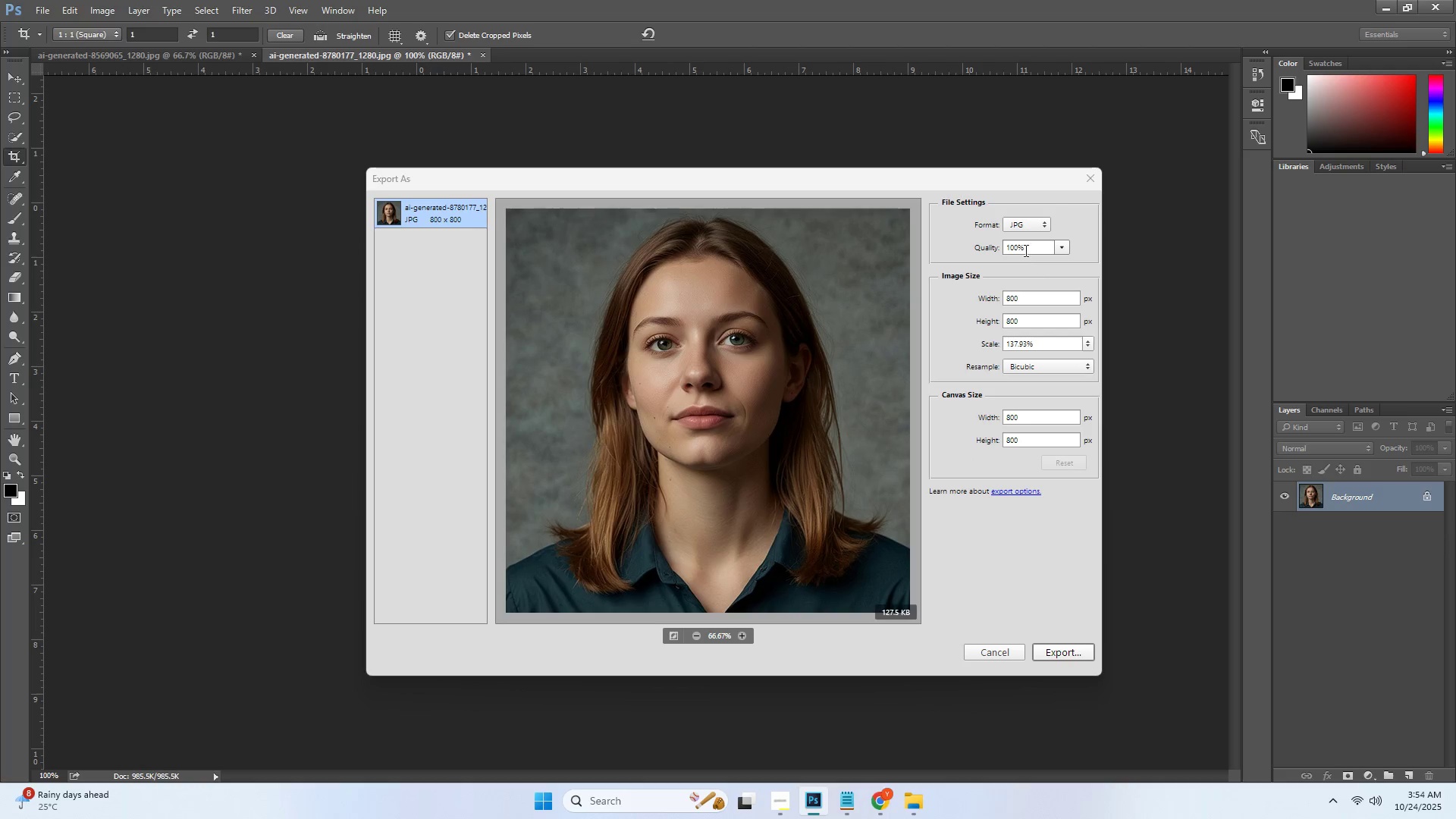 
double_click([1036, 293])
 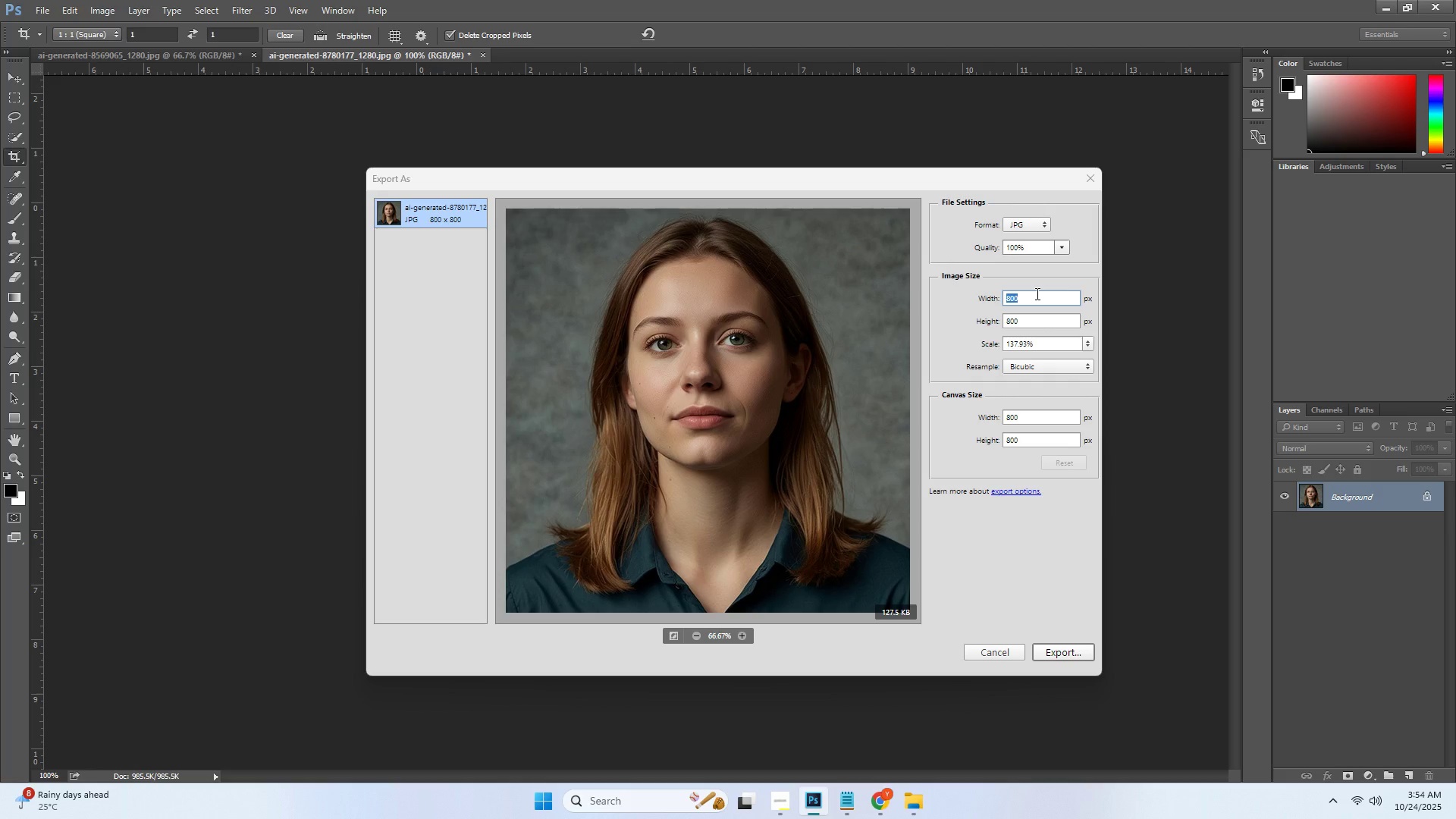 
key(A)
 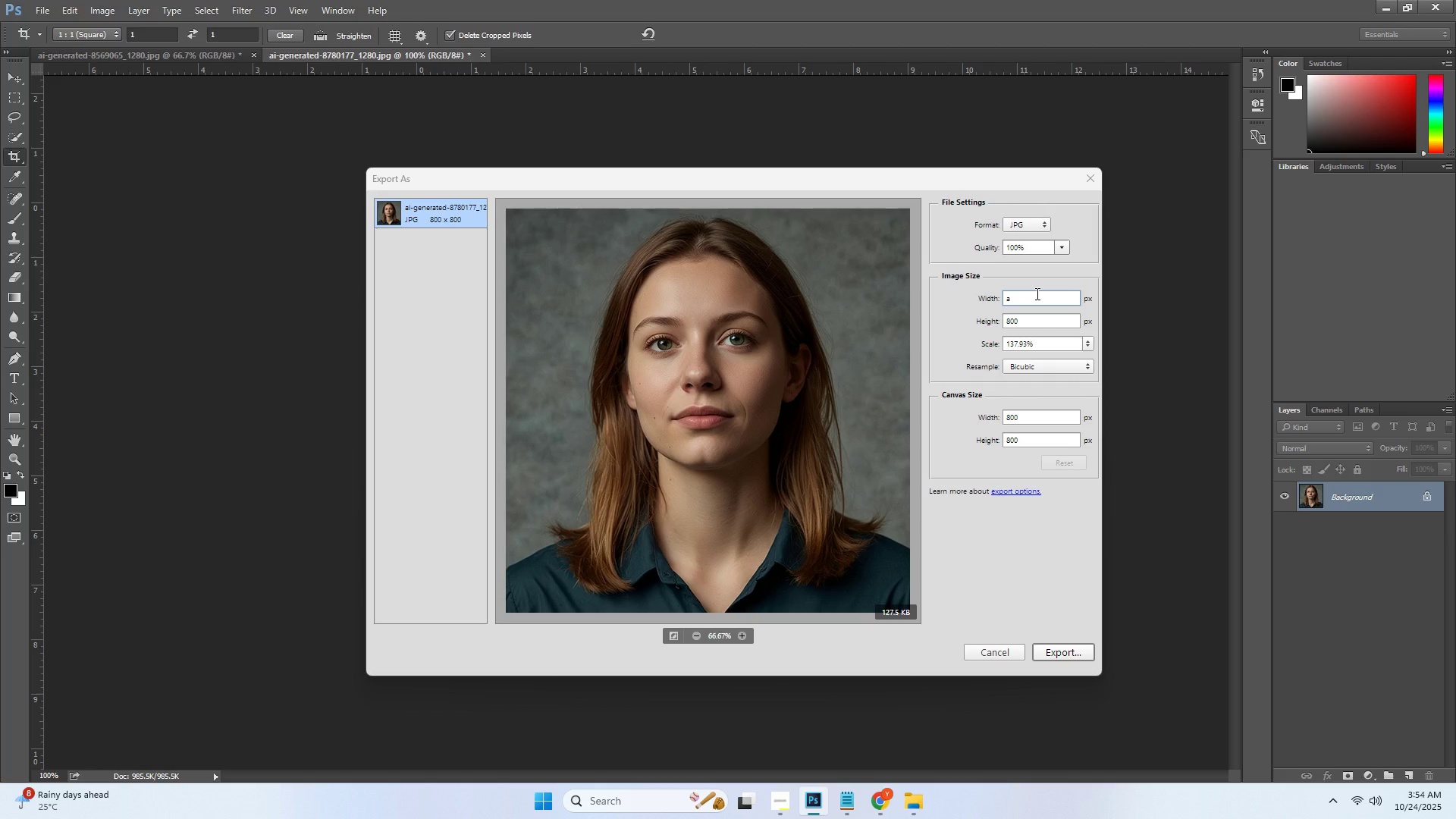 
key(Backspace)
 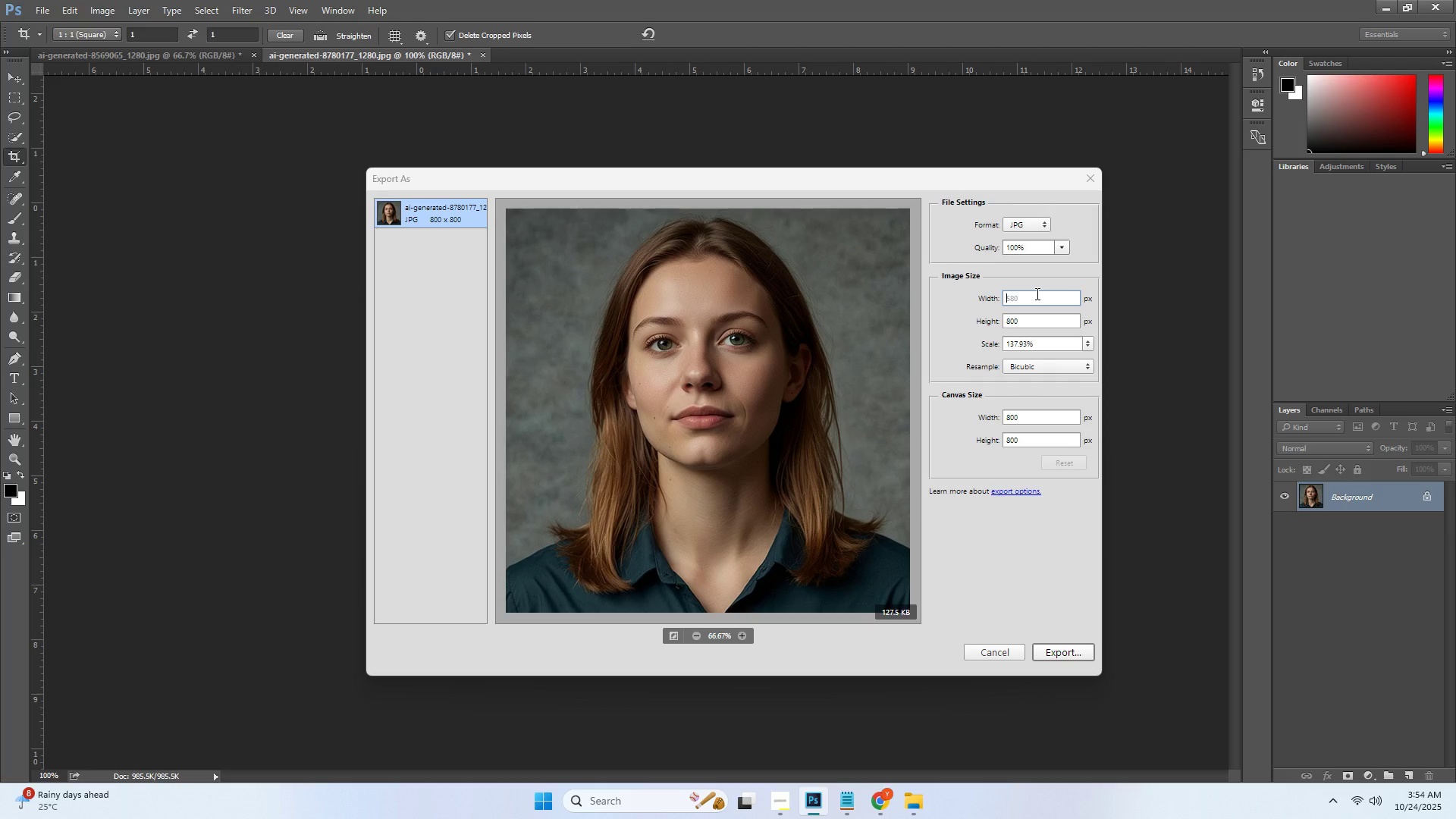 
key(1)
 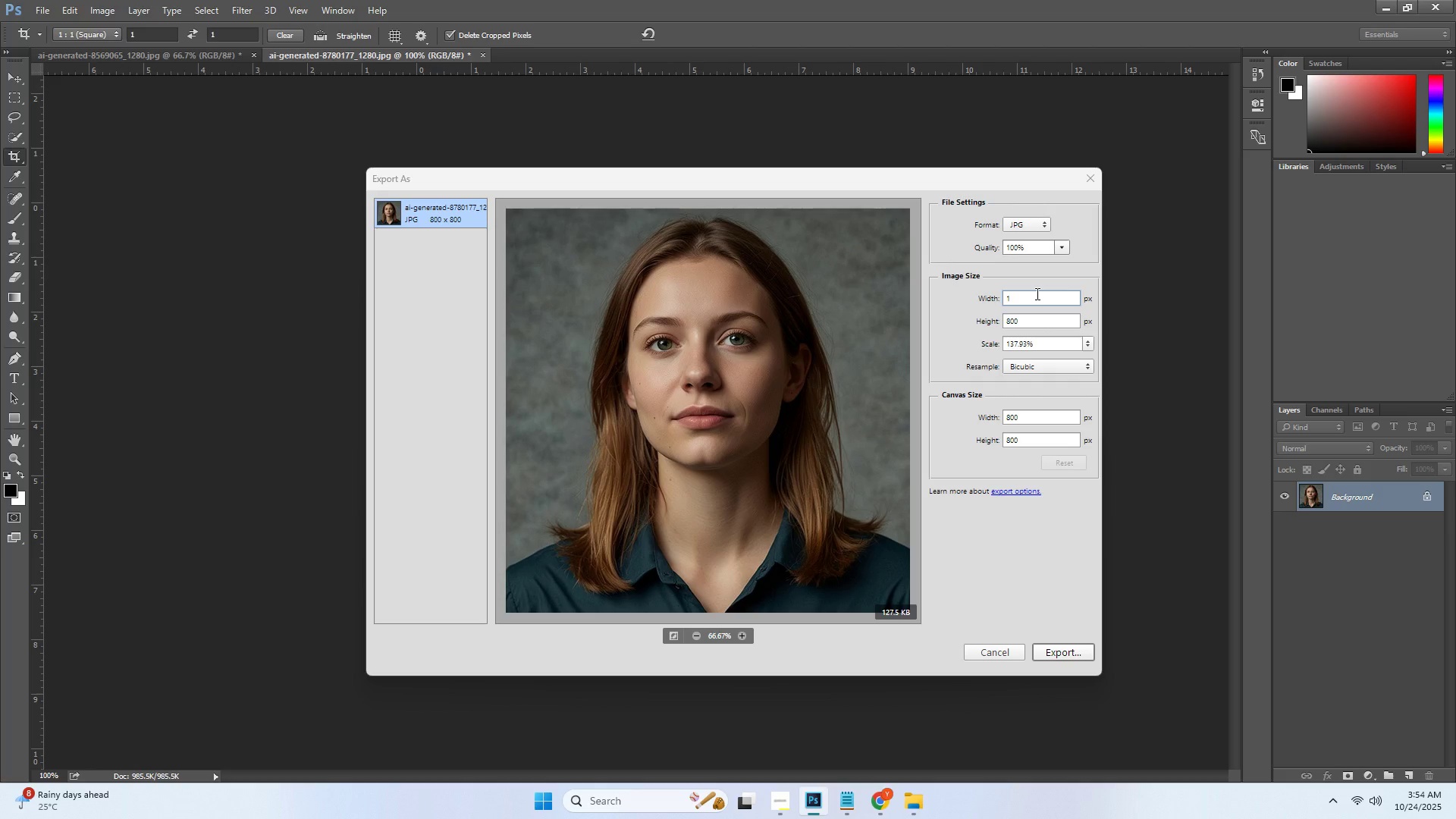 
key(Numpad6)
 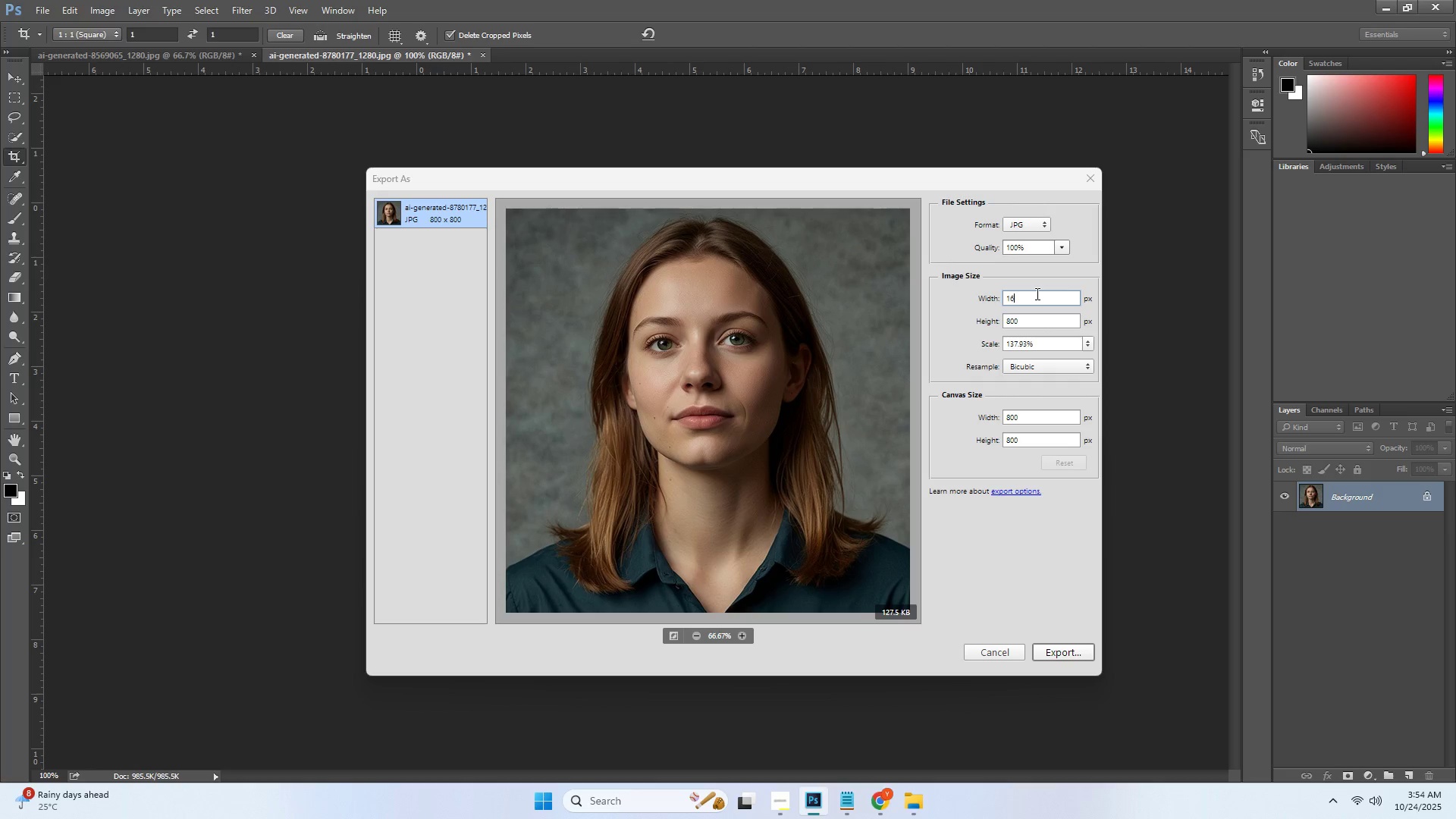 
key(Numpad0)
 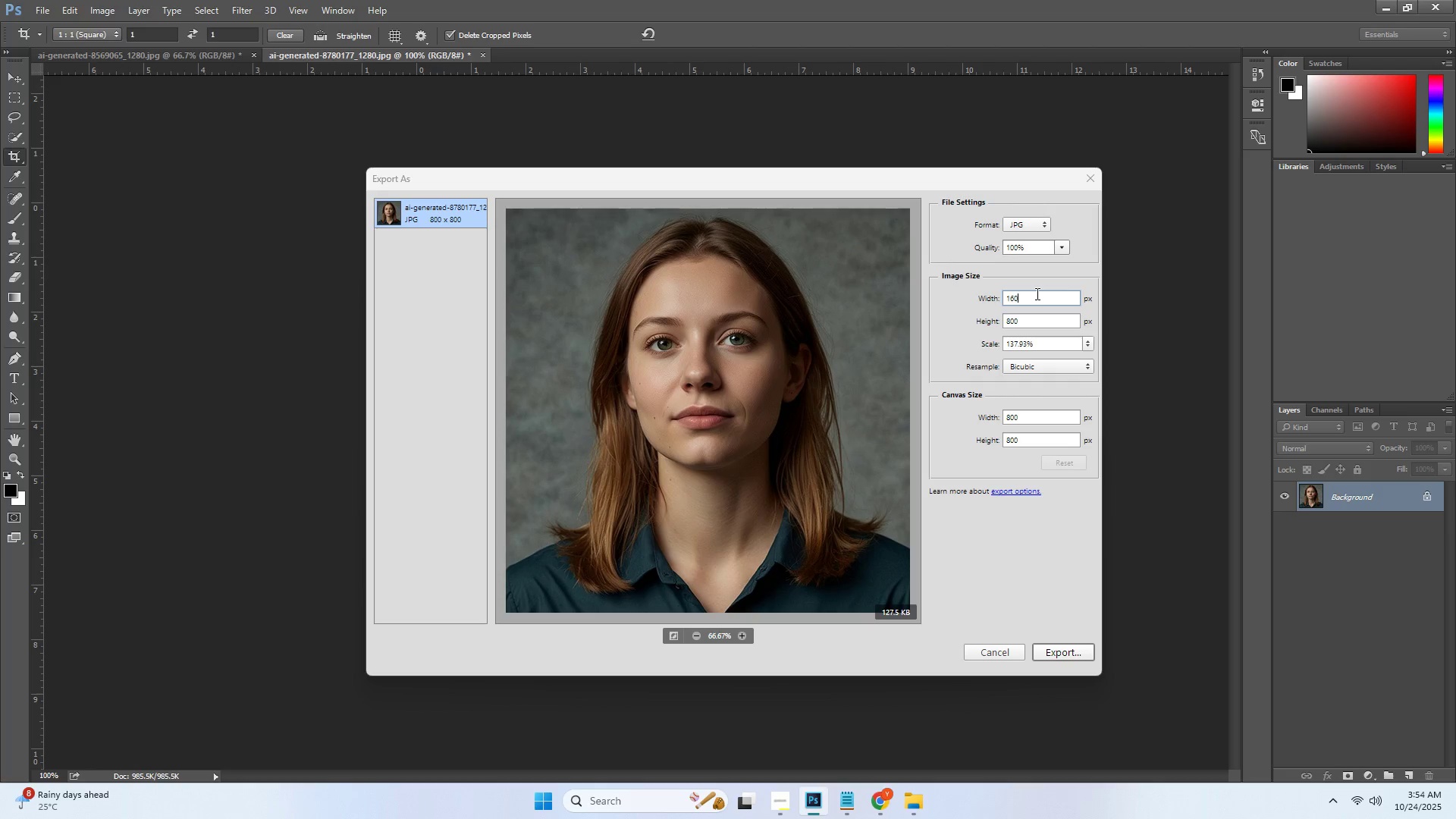 
key(Numpad0)
 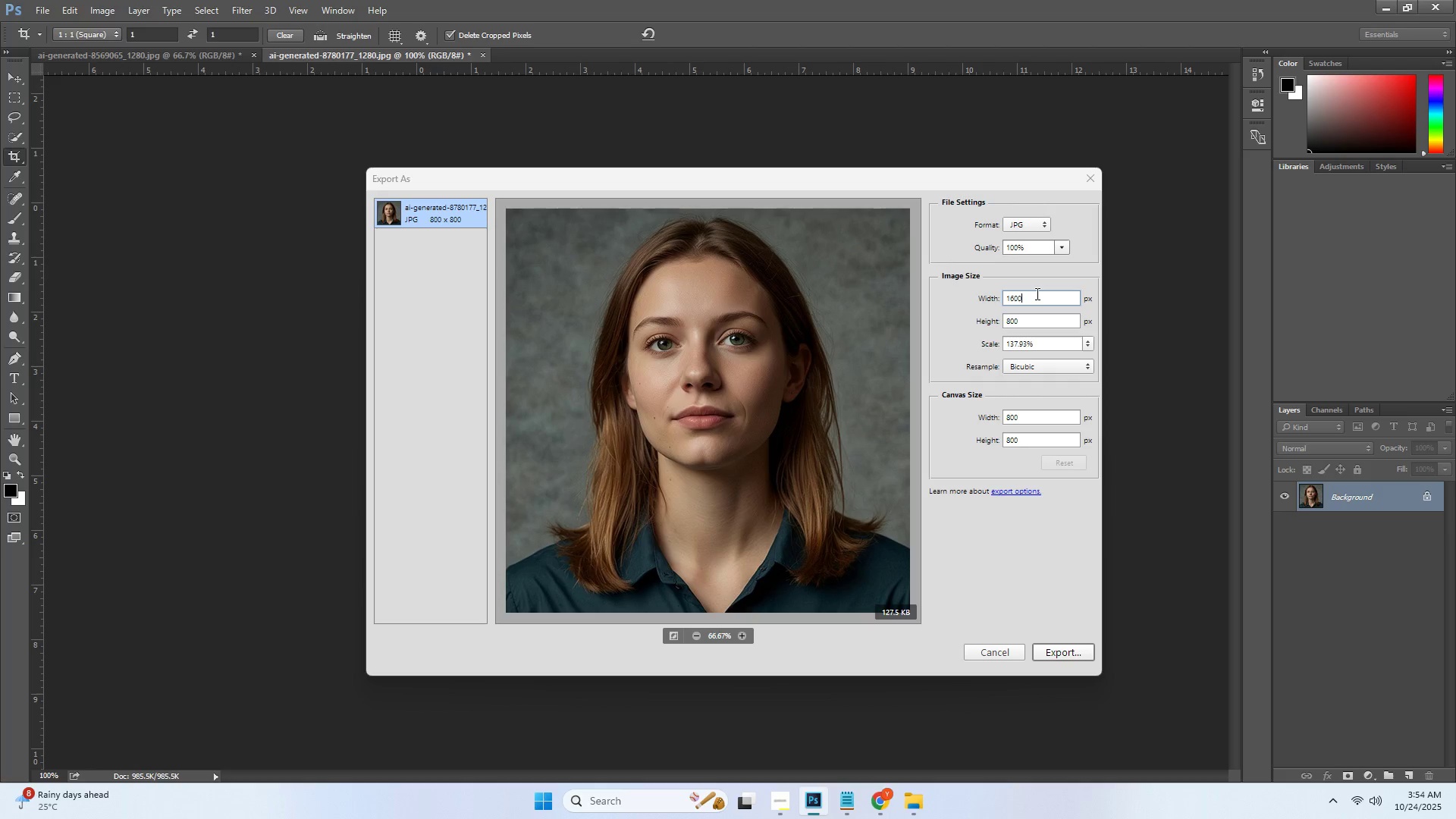 
key(Tab)
 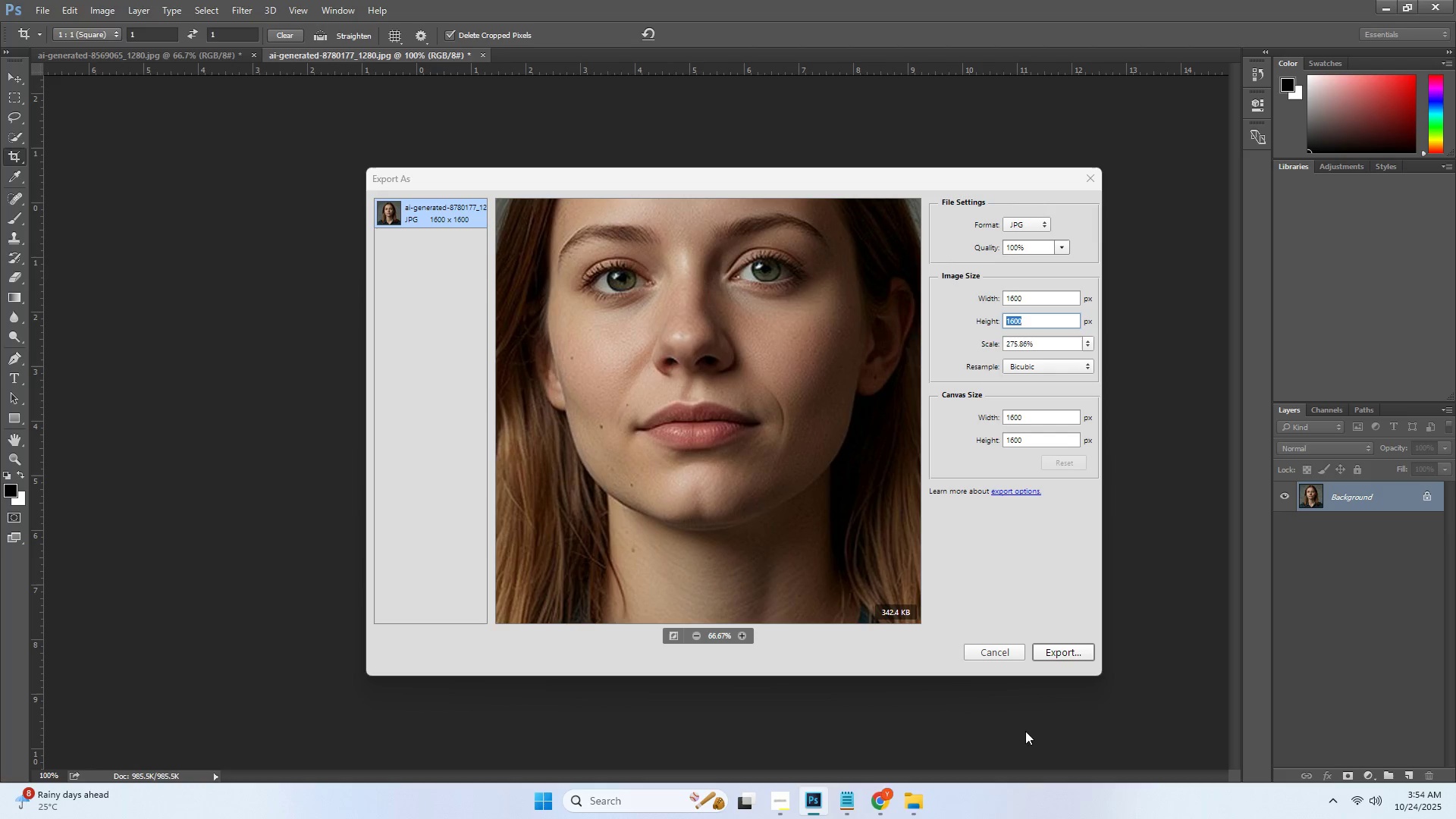 
left_click([1059, 652])
 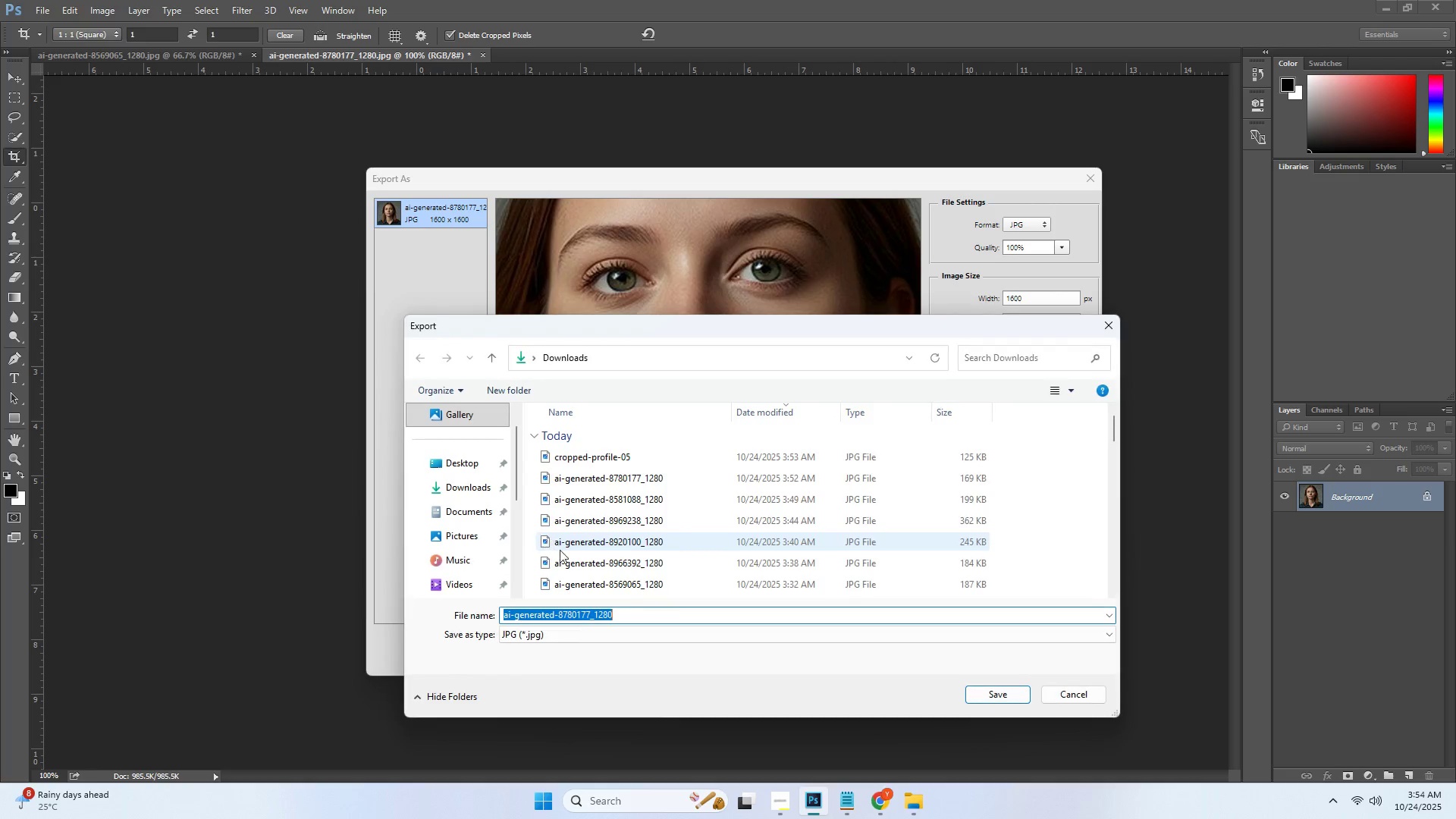 
key(Control+ControlLeft)
 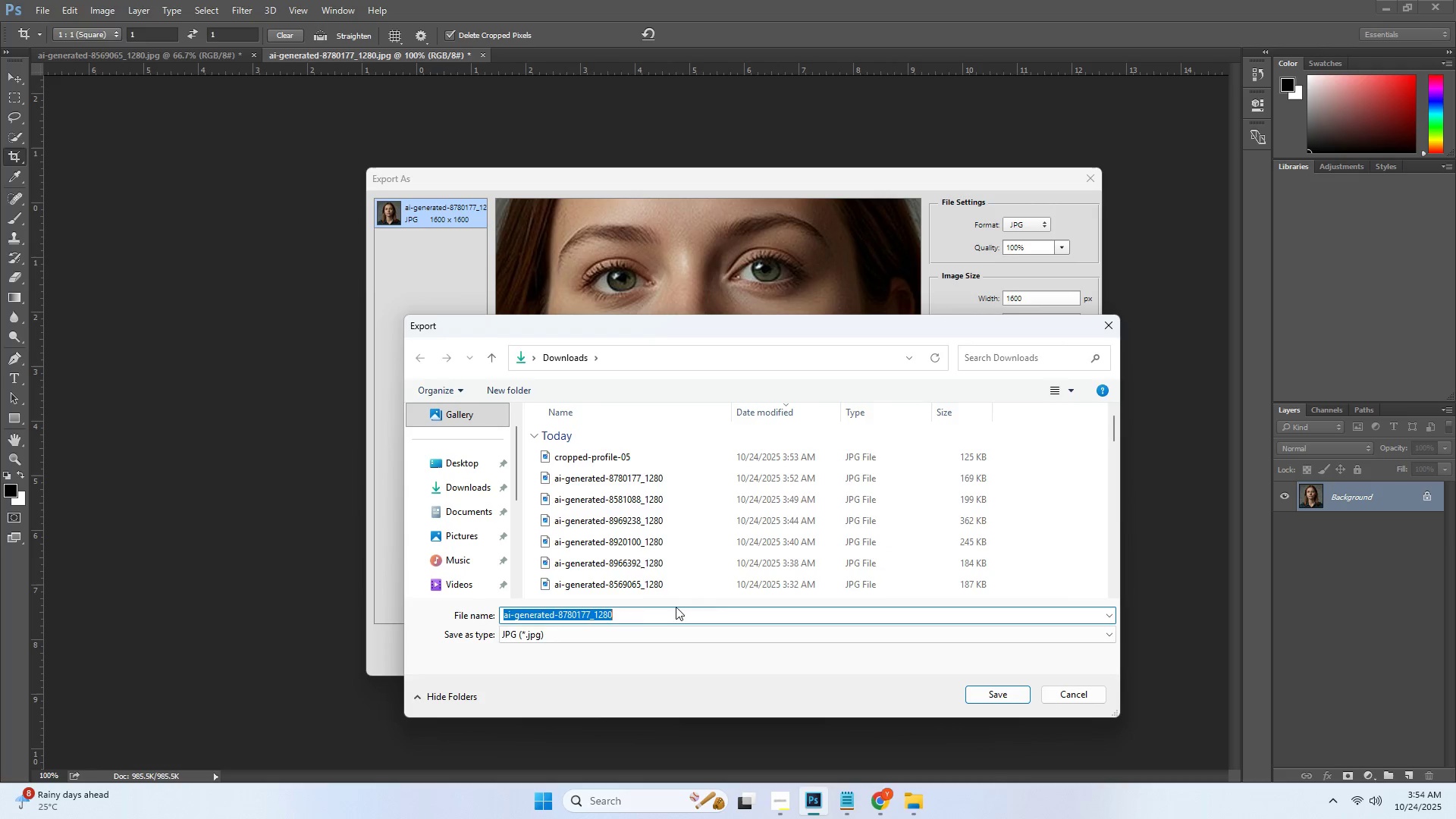 
key(Control+V)
 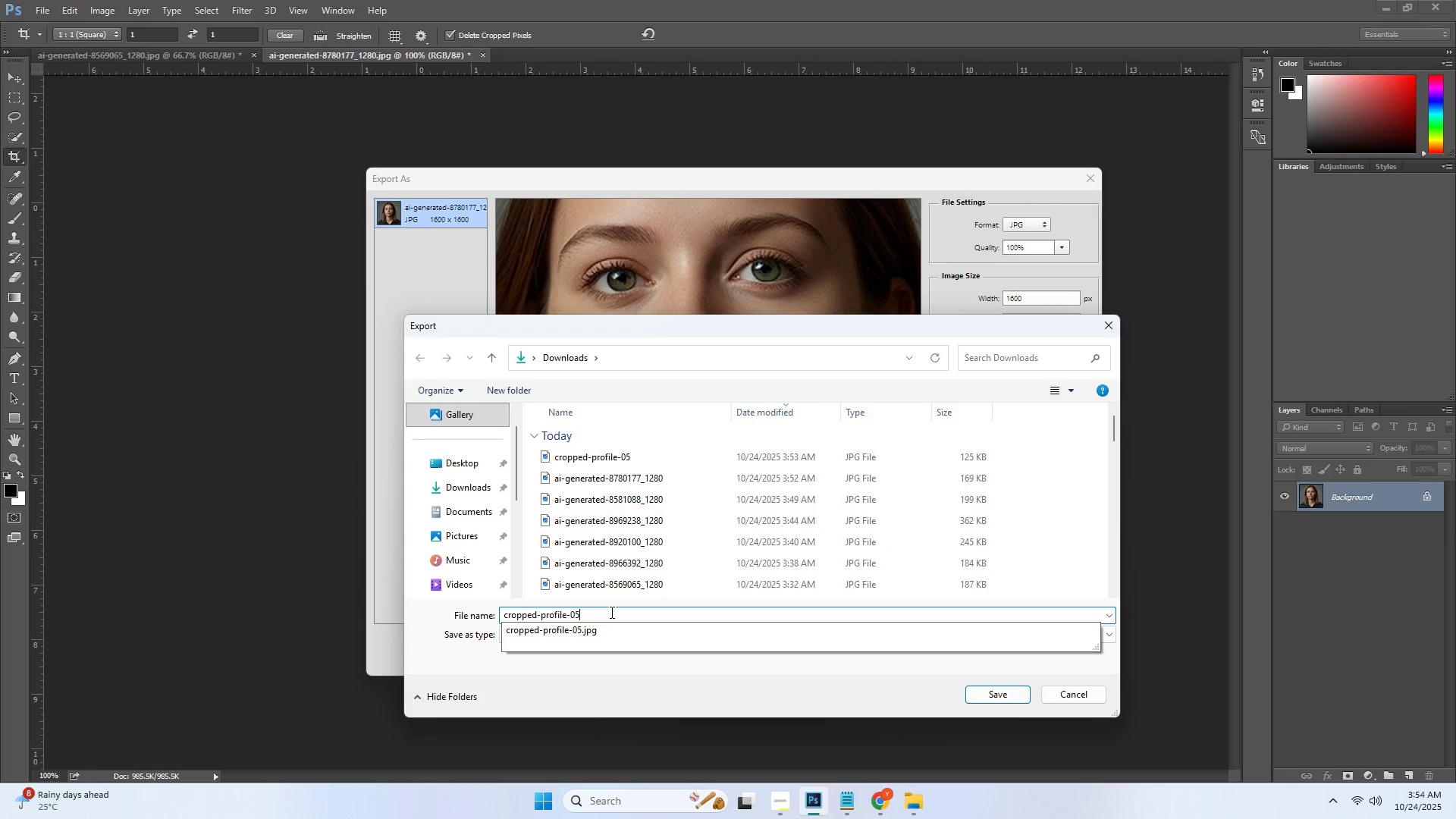 
left_click([610, 612])
 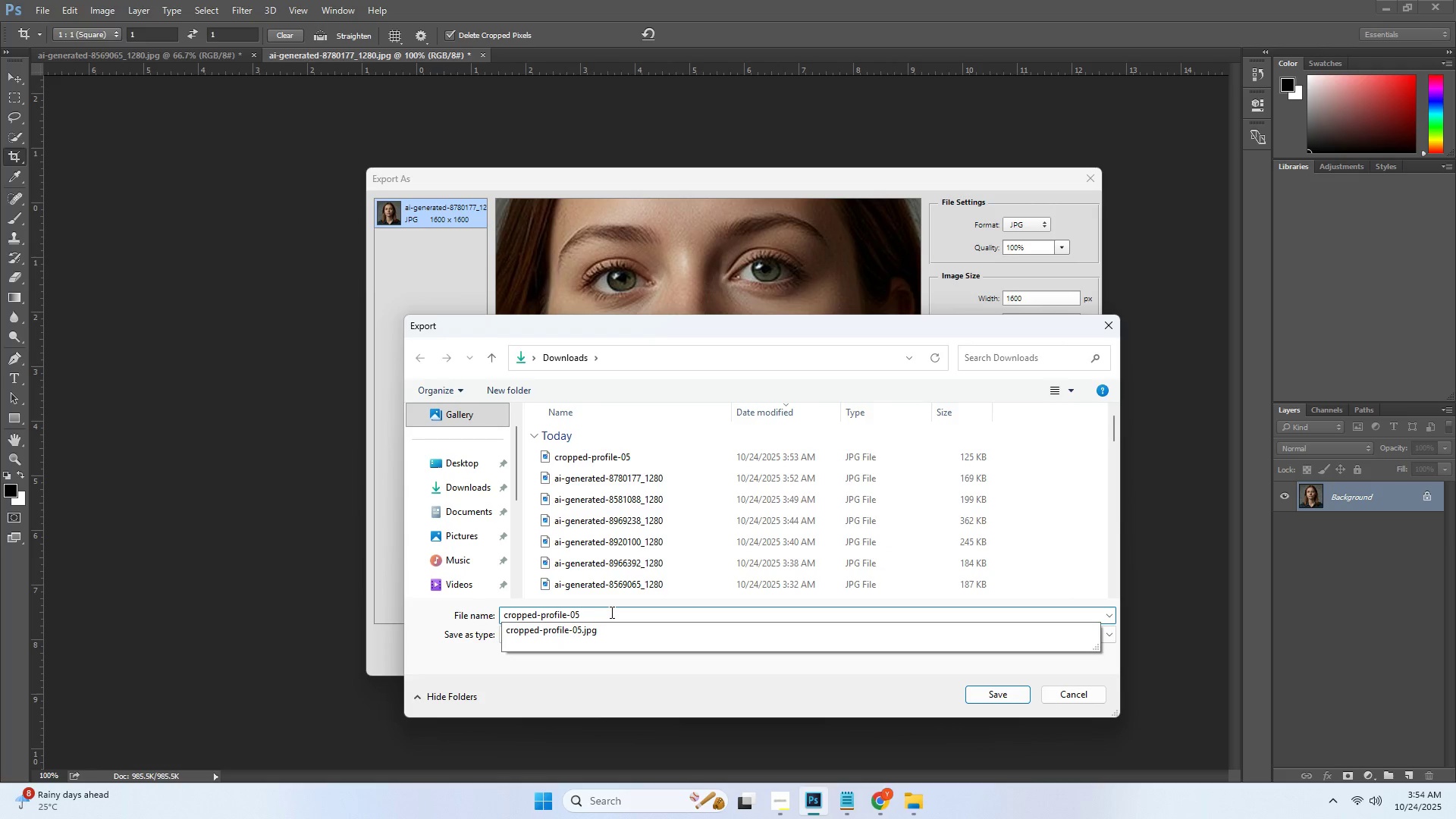 
type(@2x.jpg)
 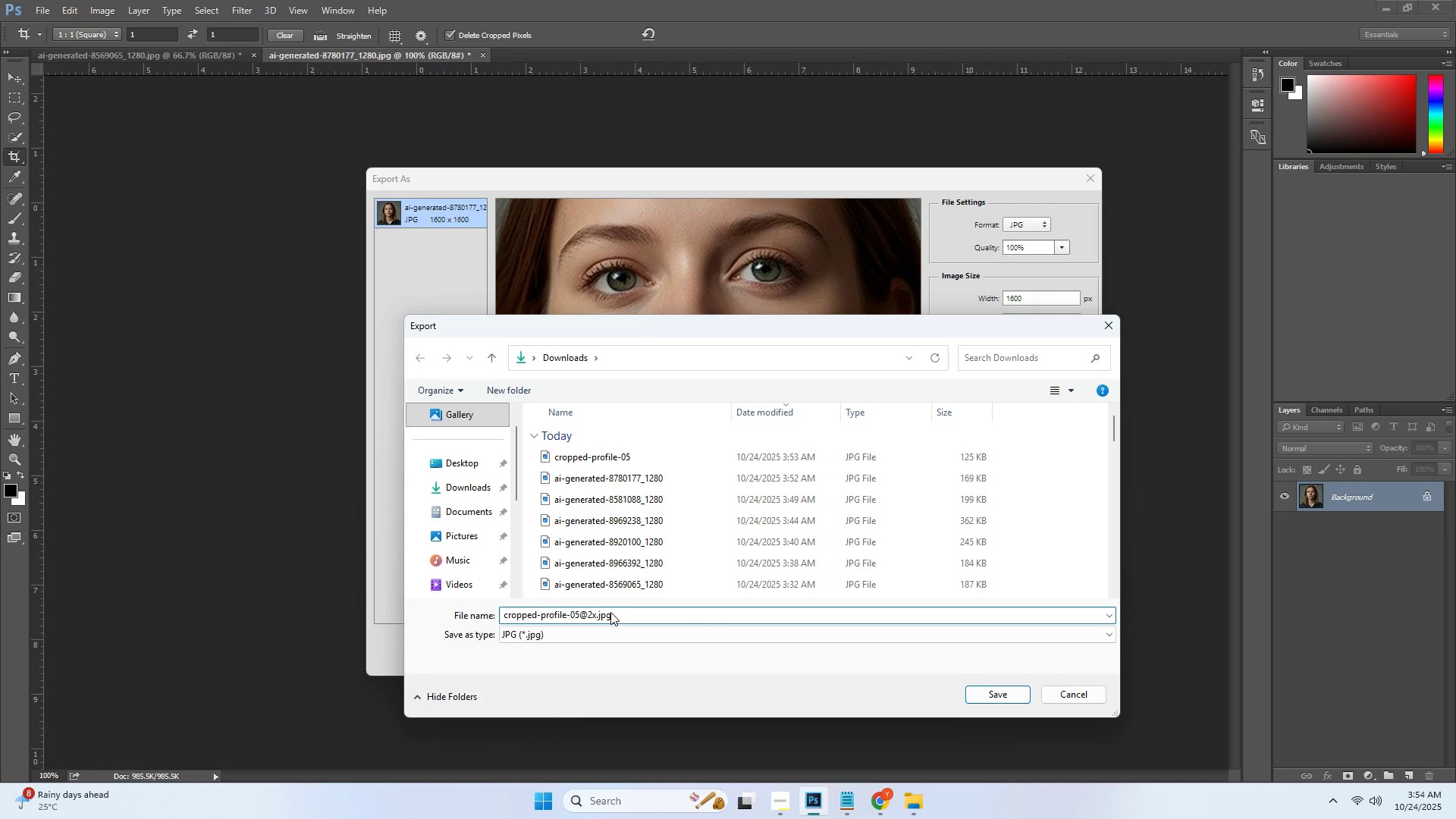 
key(Enter)
 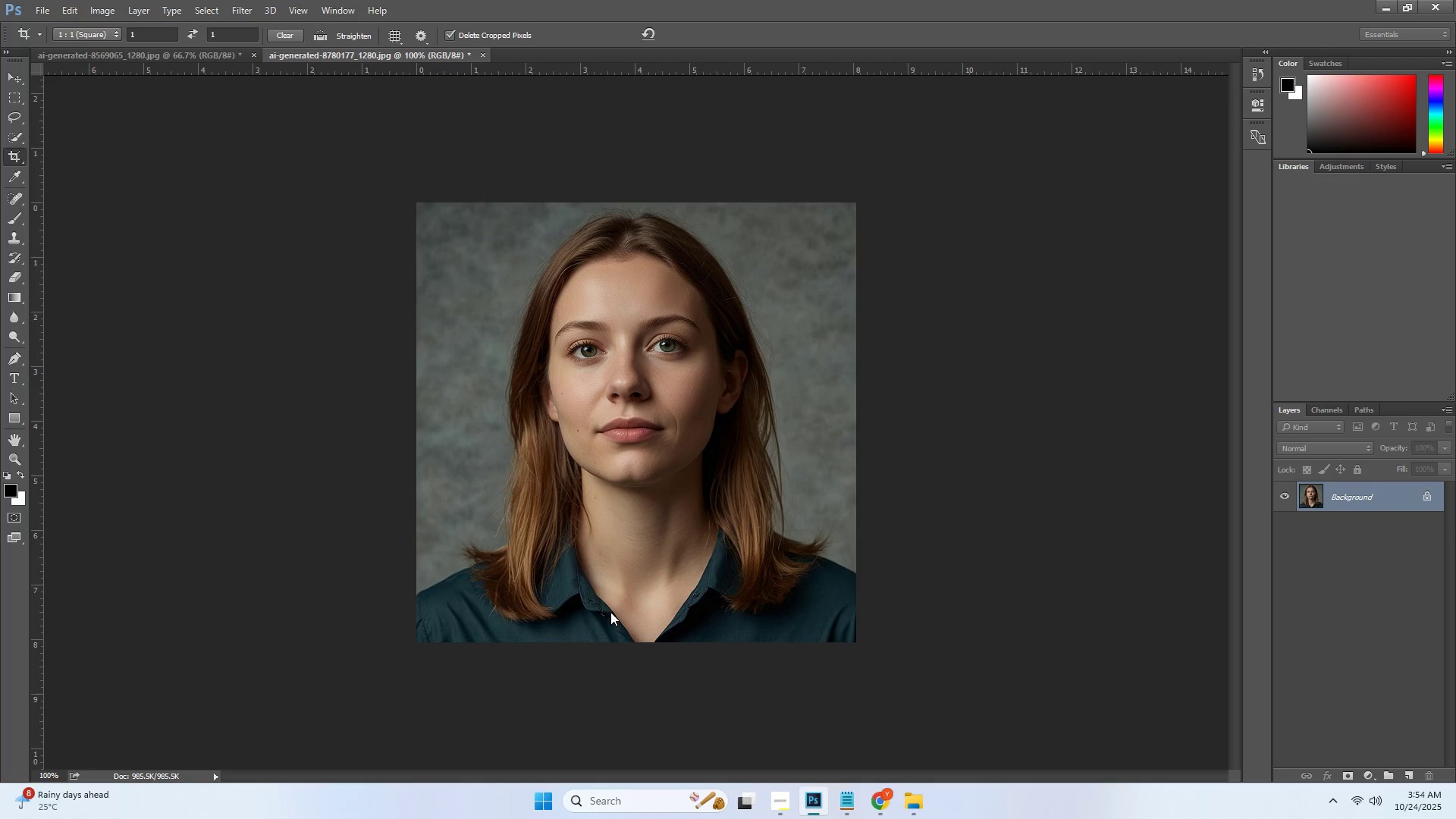 
key(Alt+Control+Shift+W)
 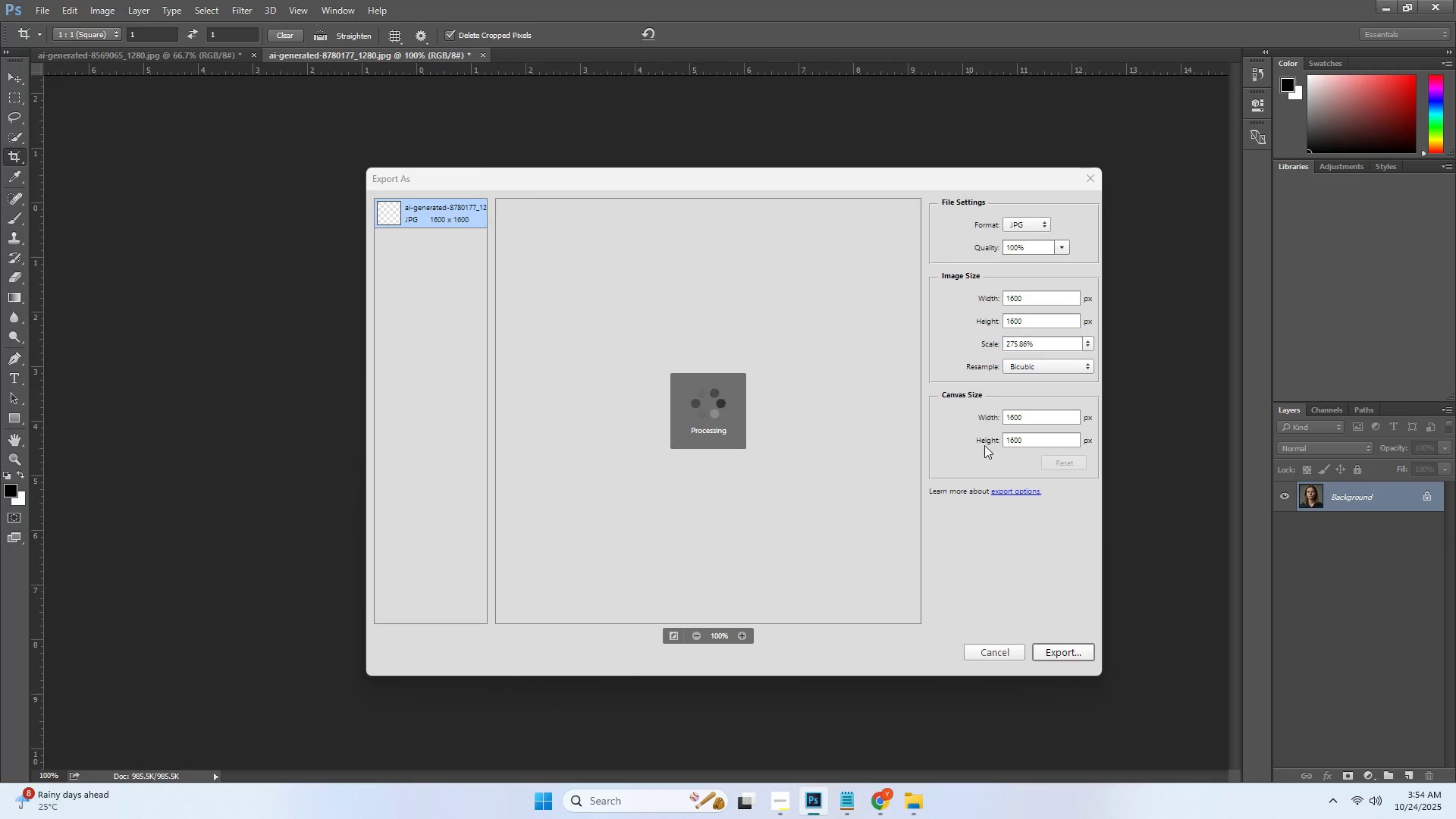 
left_click([1023, 227])
 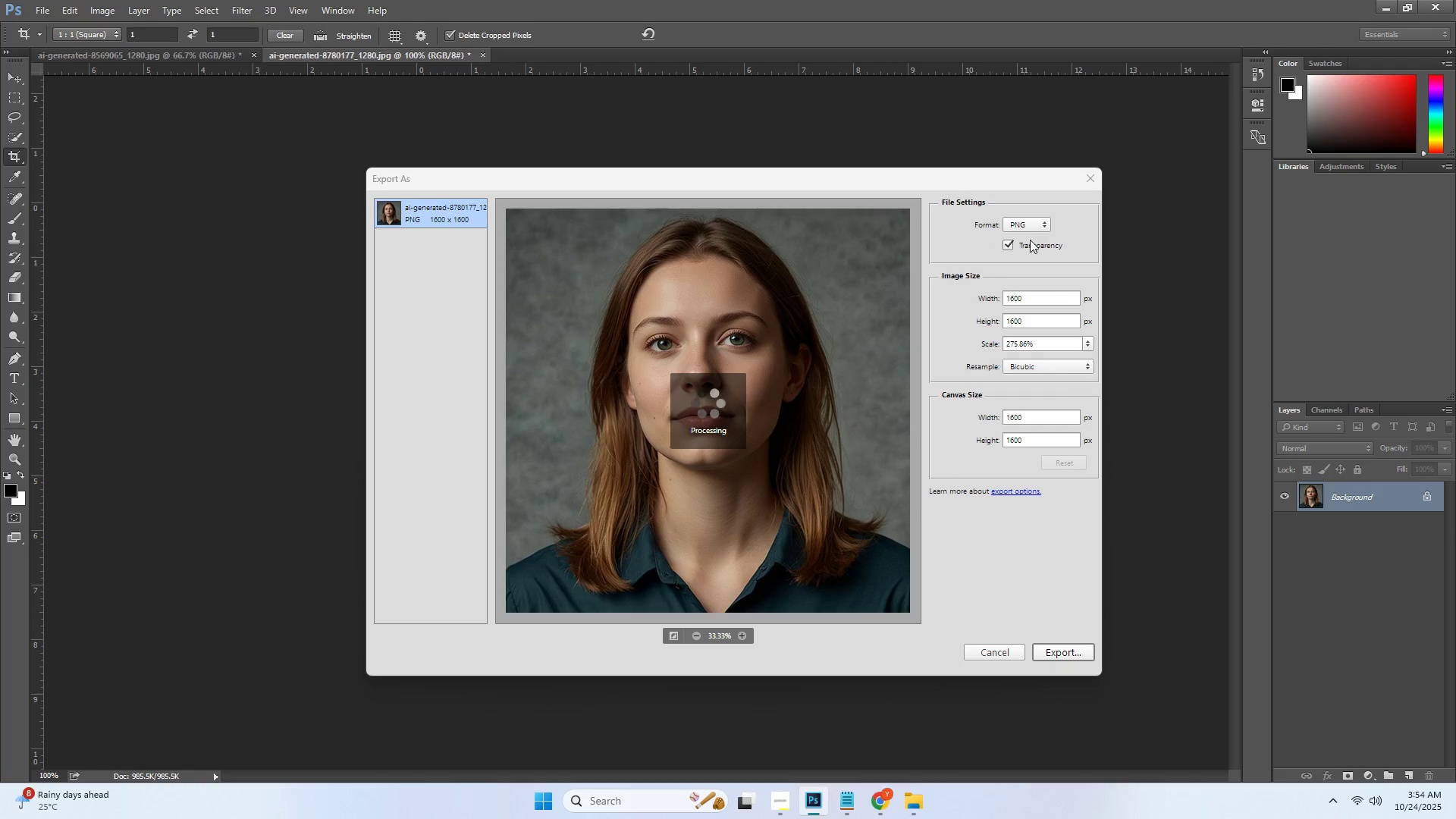 
double_click([1015, 246])
 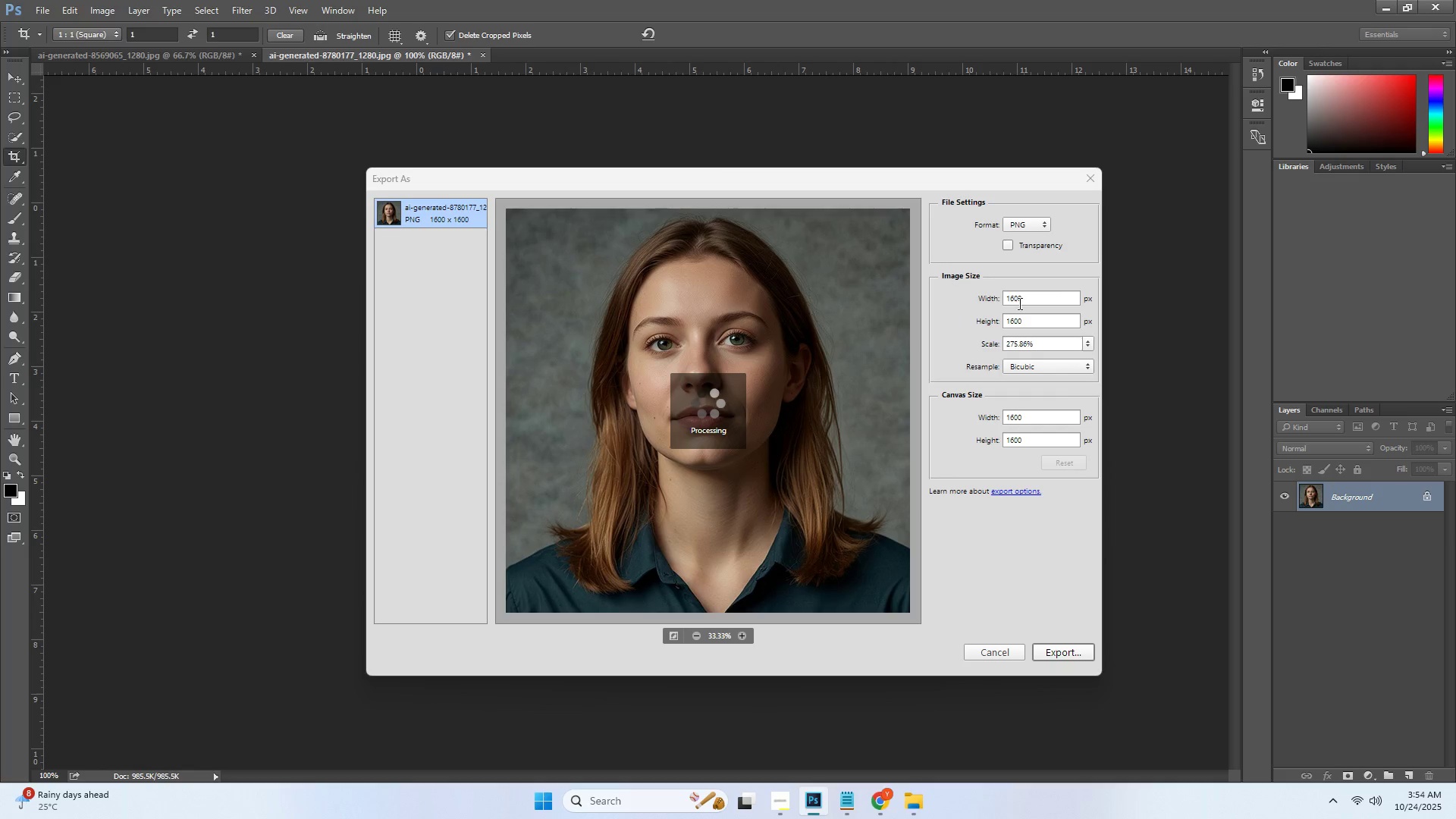 
double_click([1018, 303])
 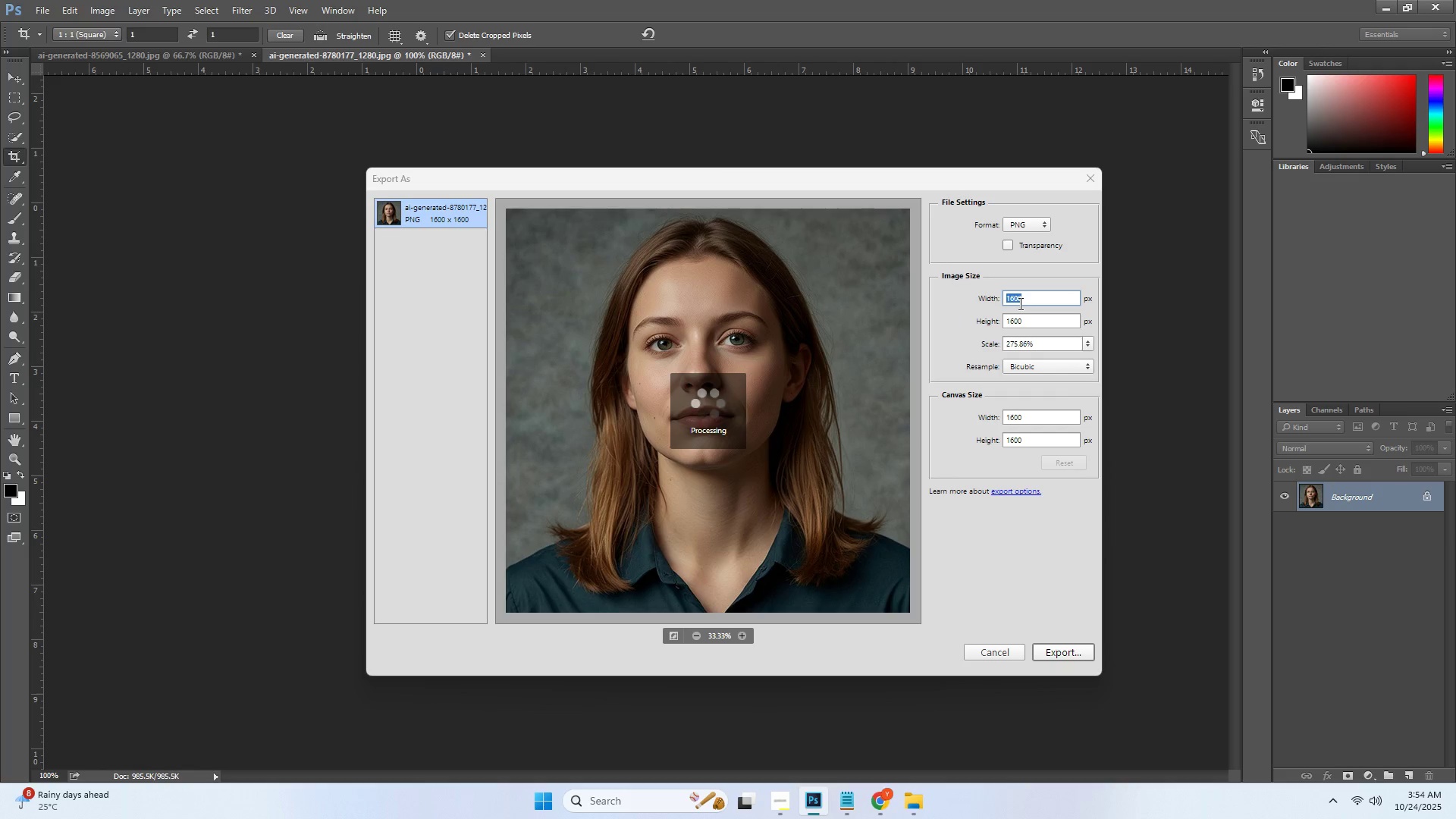 
key(Numpad8)
 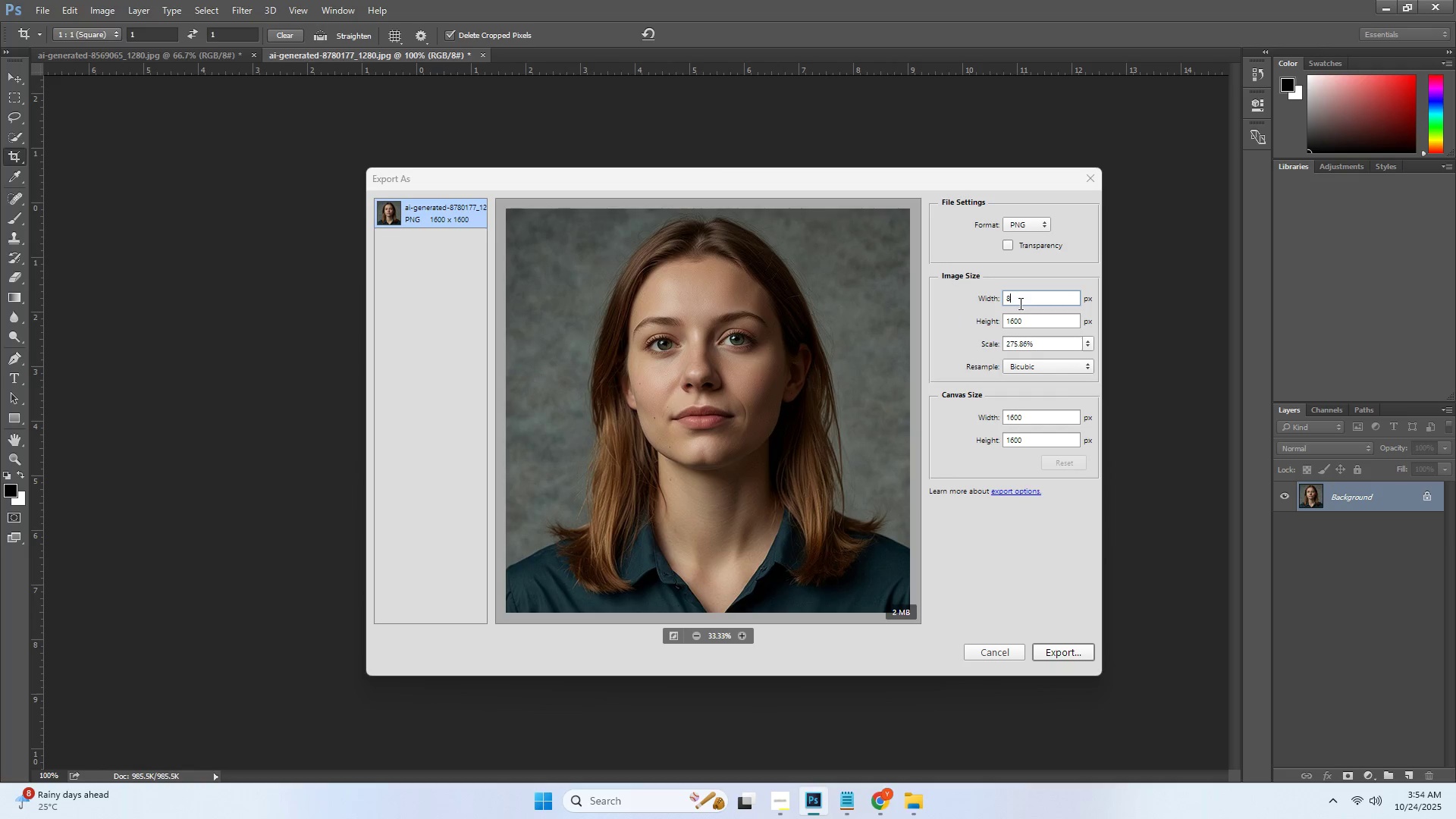 
key(Numpad0)
 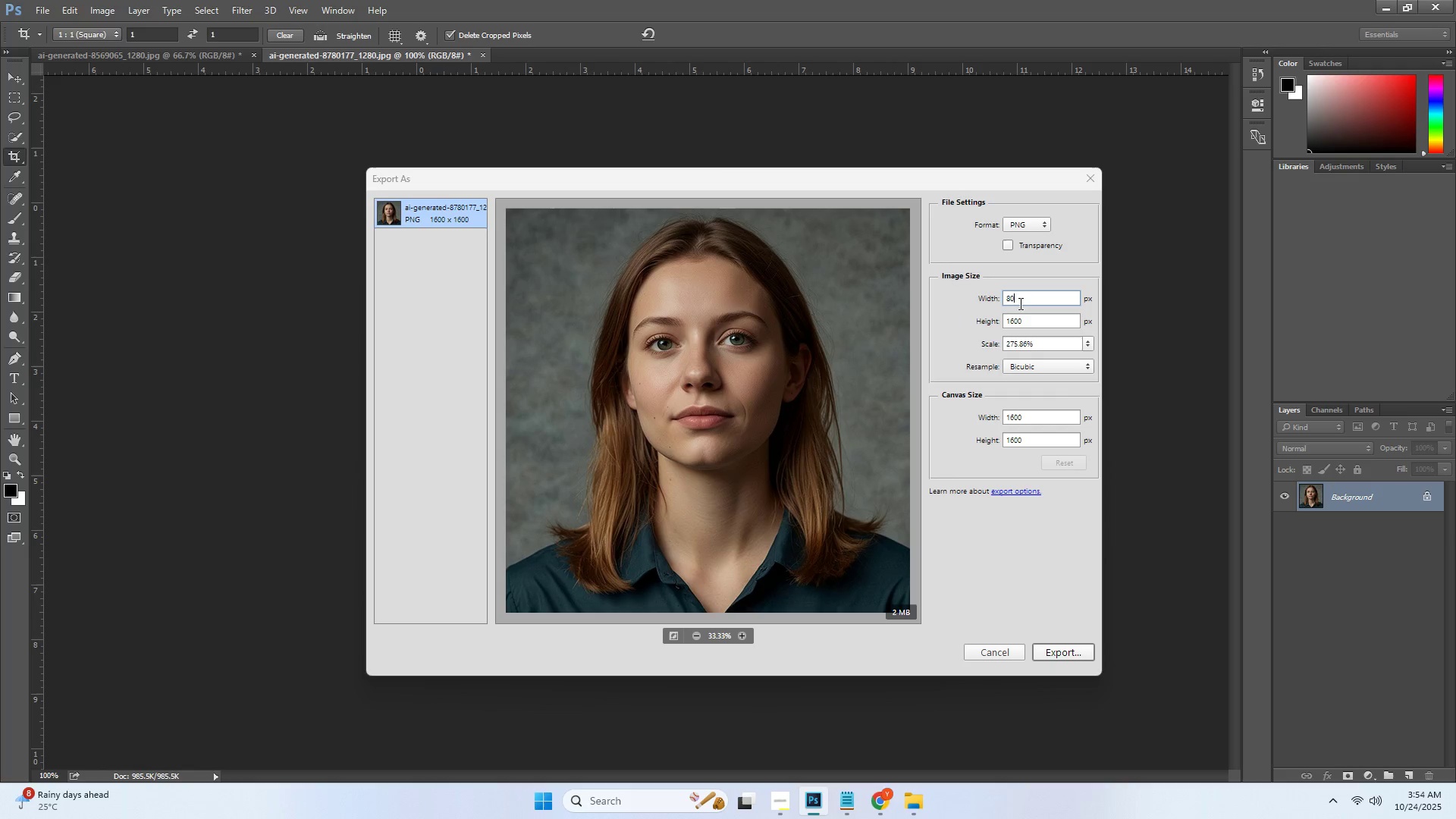 
key(Numpad0)
 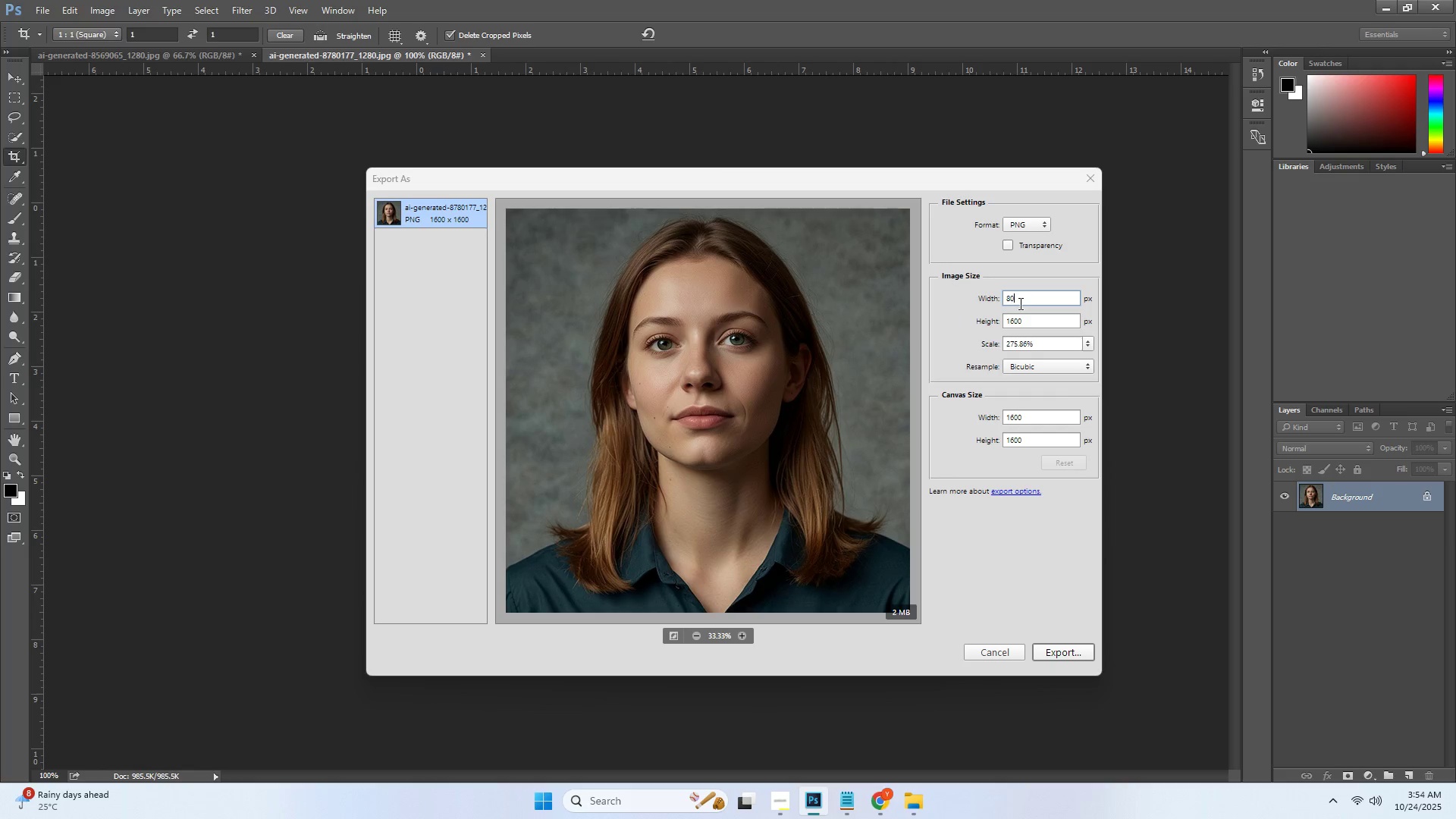 
key(Tab)
 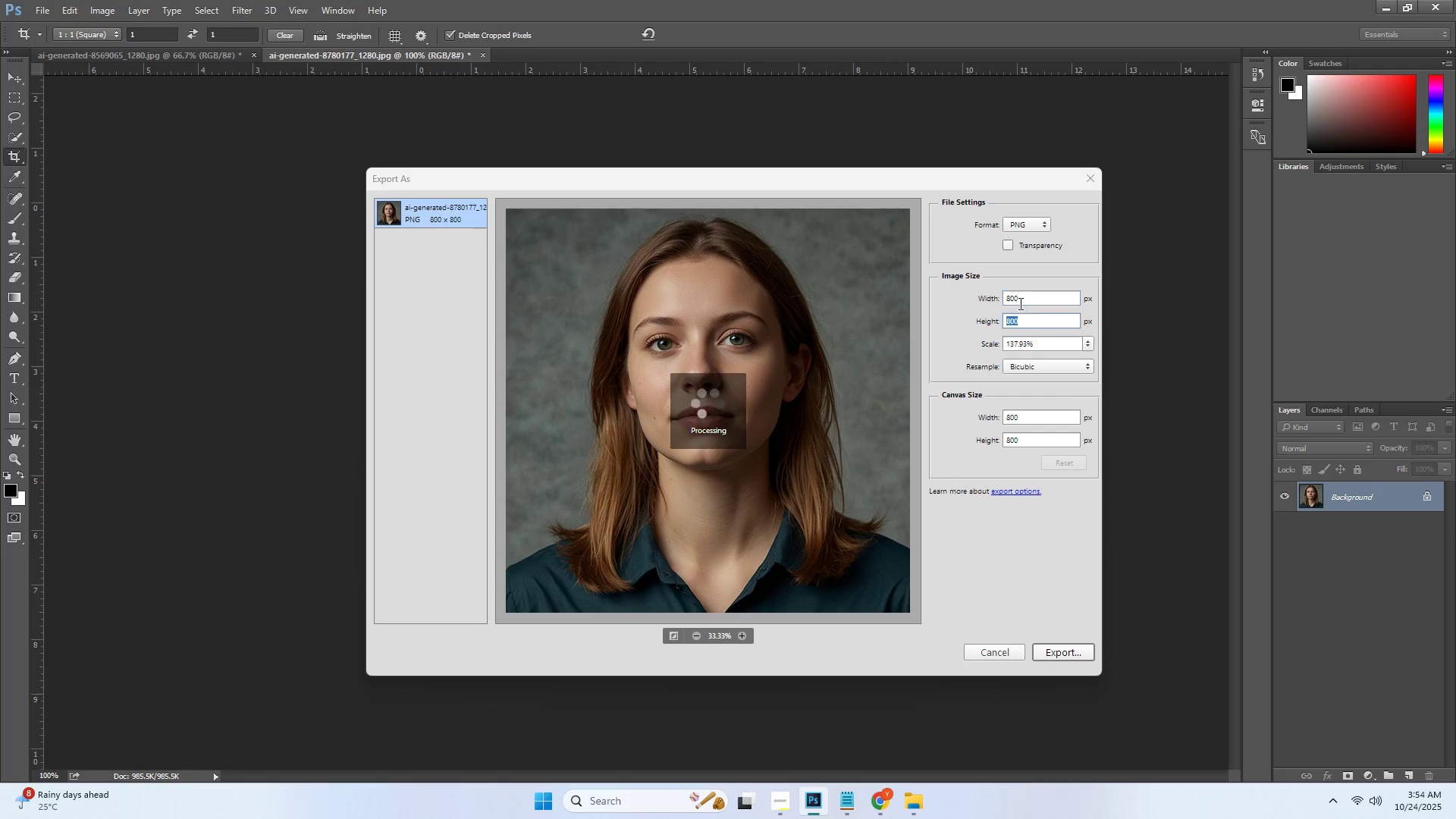 
key(Numpad8)
 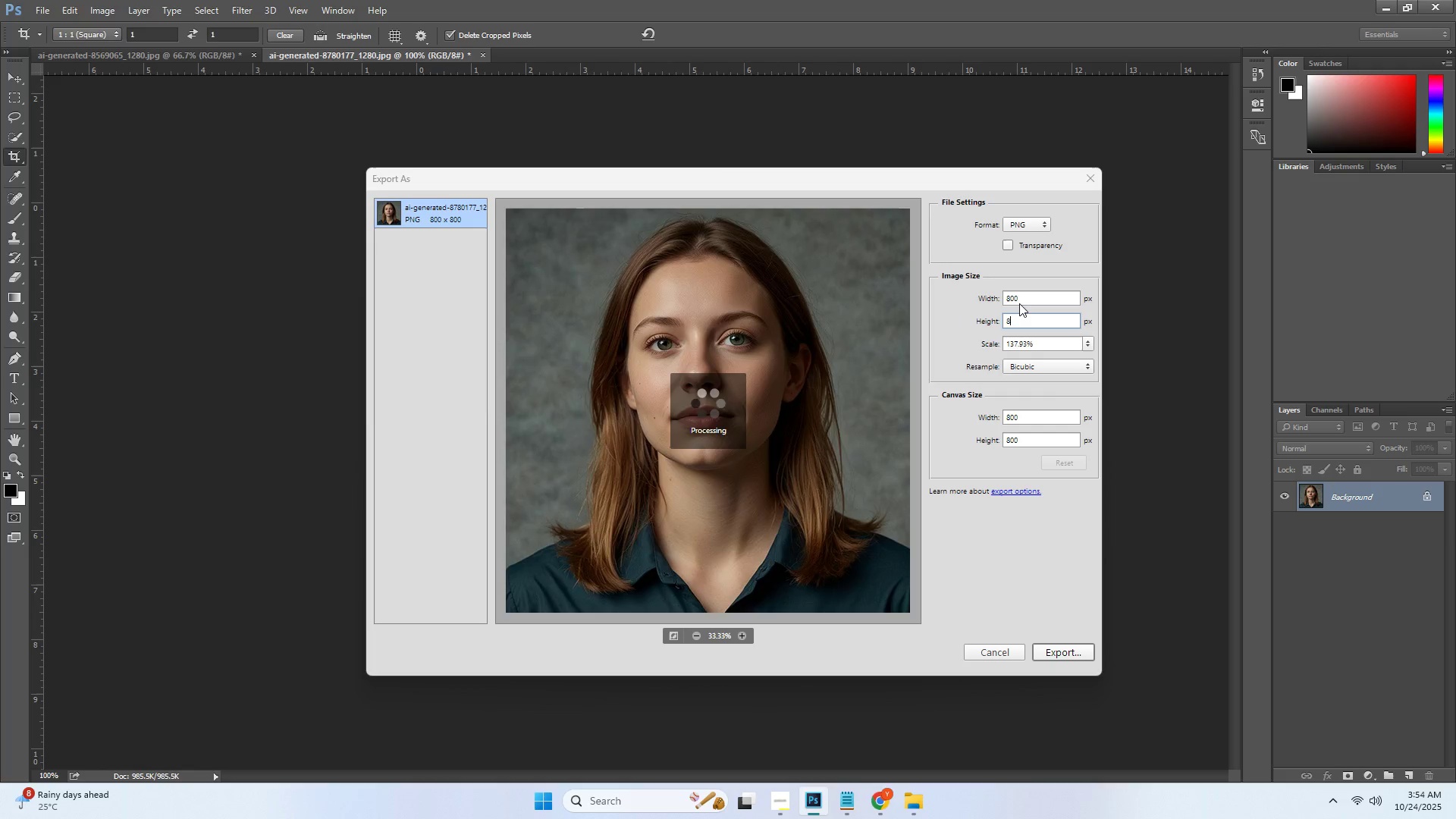 
key(Numpad0)
 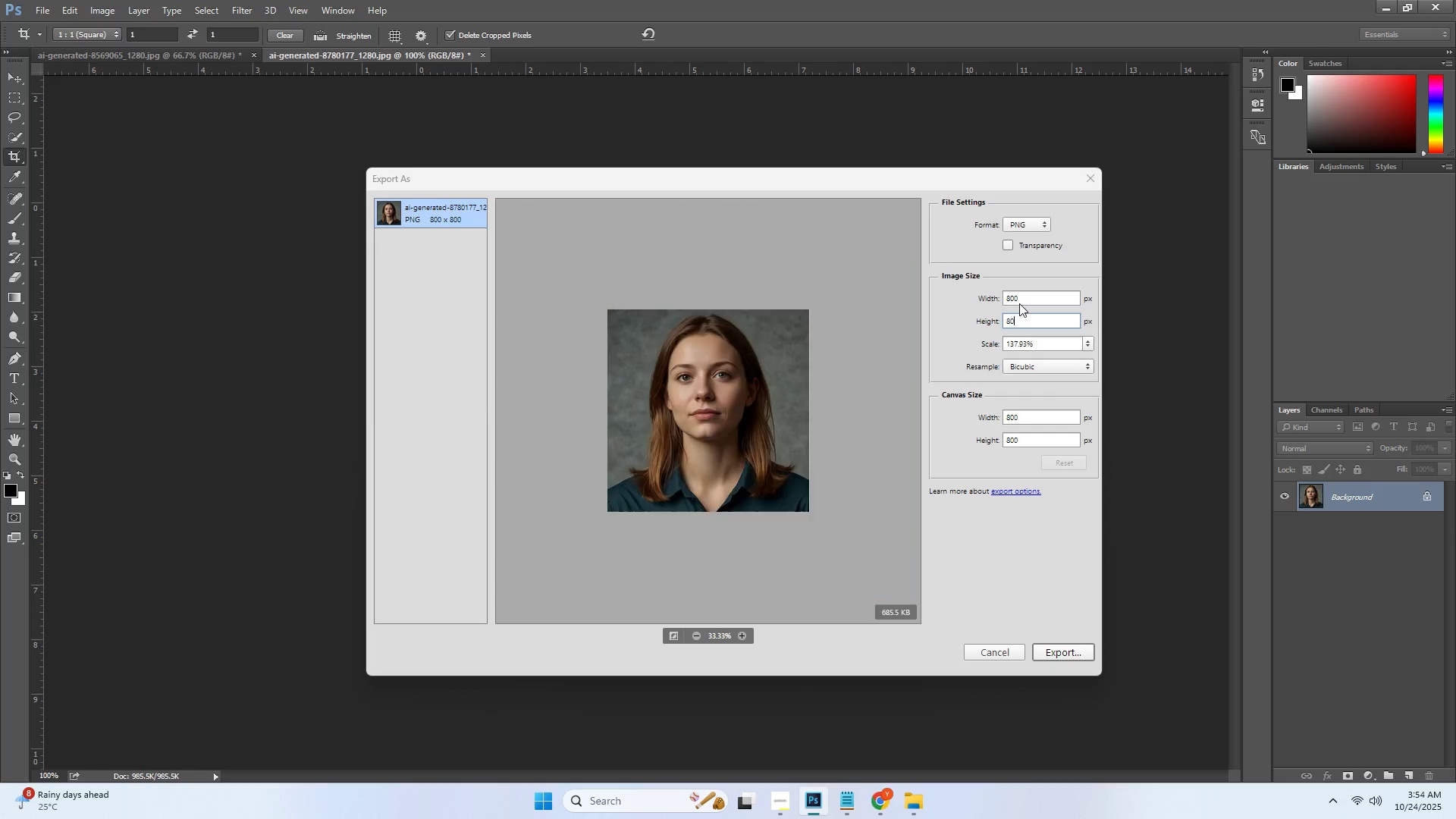 
key(Numpad0)
 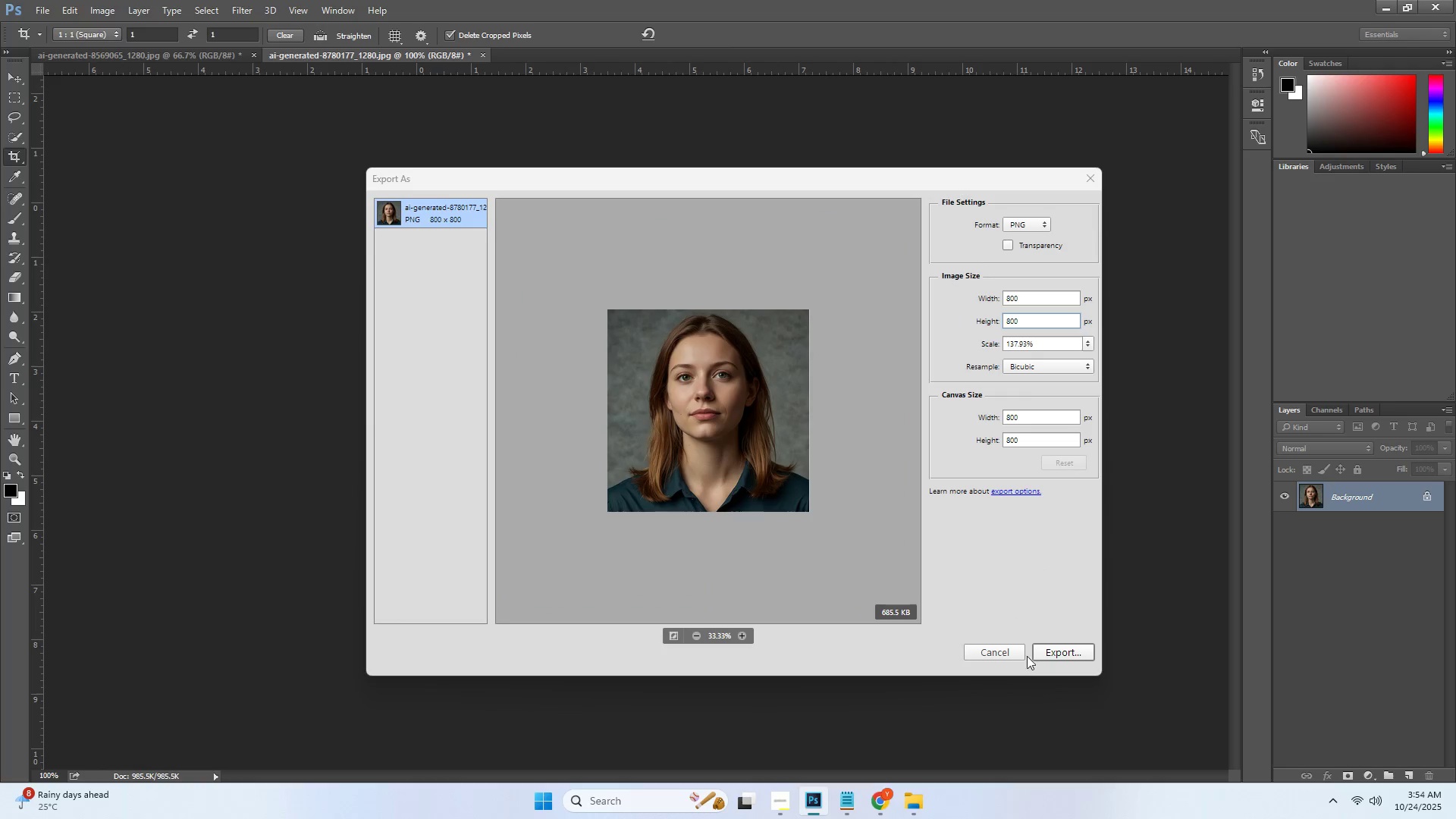 
left_click([1046, 657])
 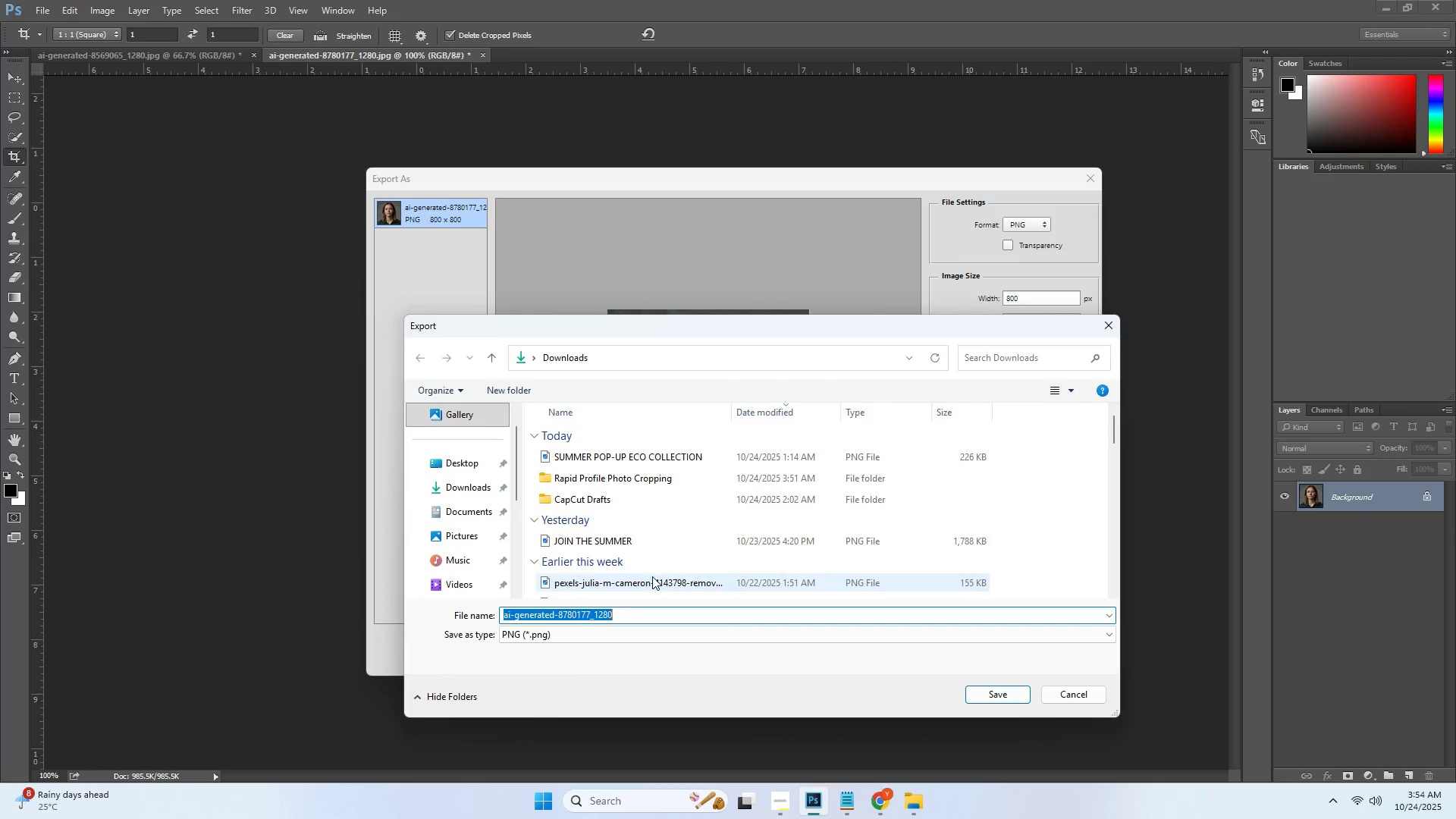 
key(Control+ControlLeft)
 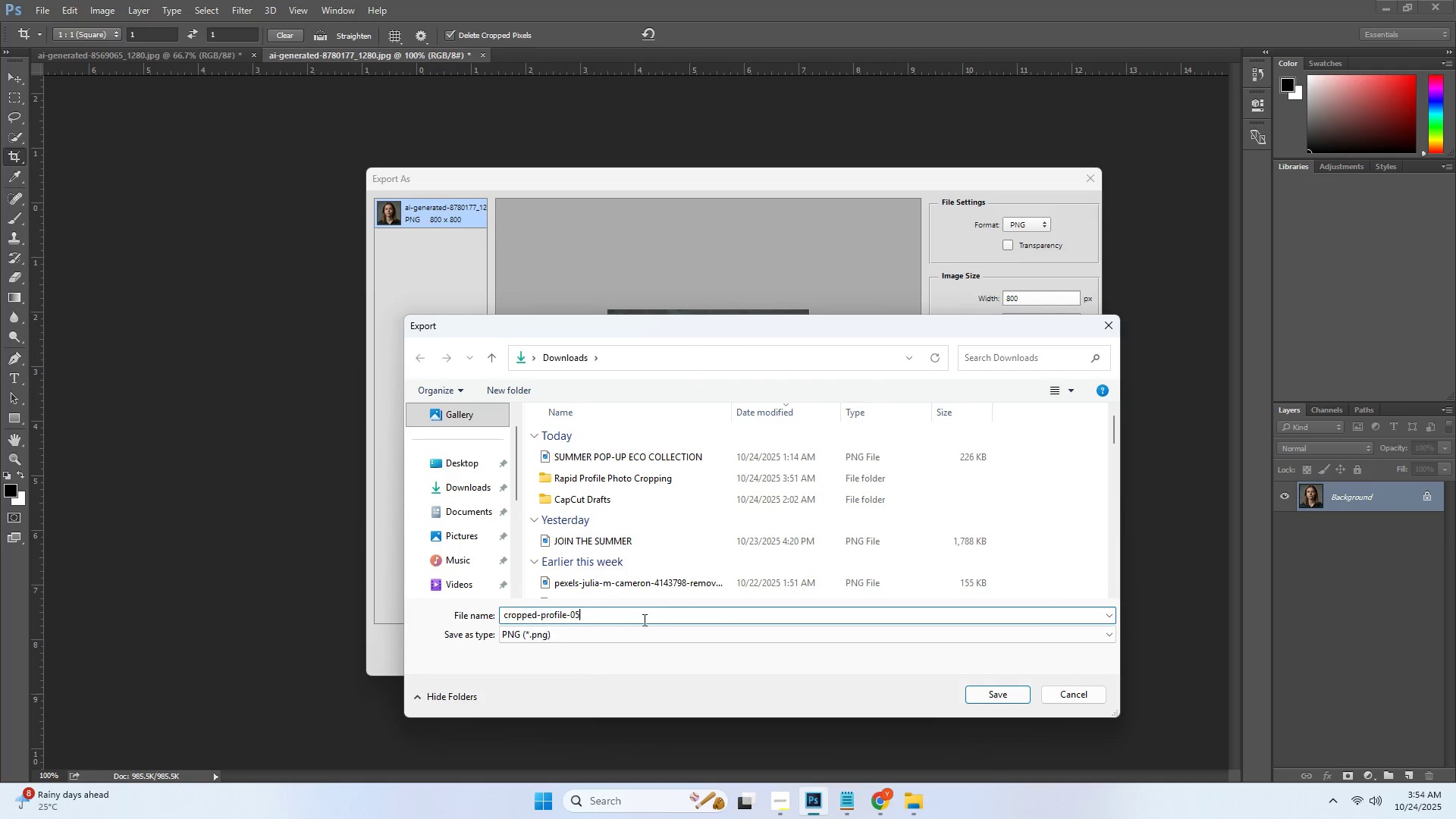 
key(Control+V)
 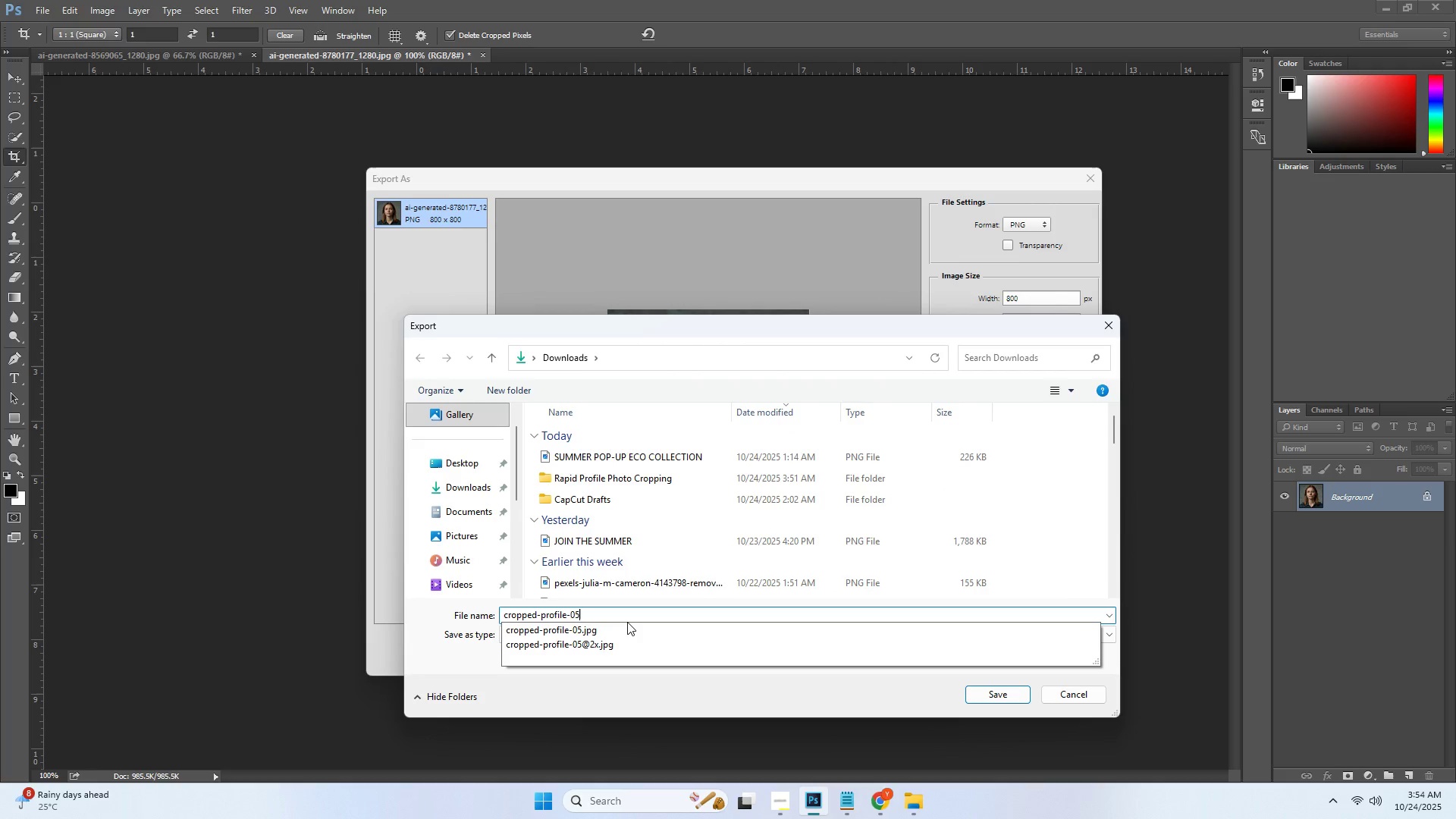 
type(.png)
 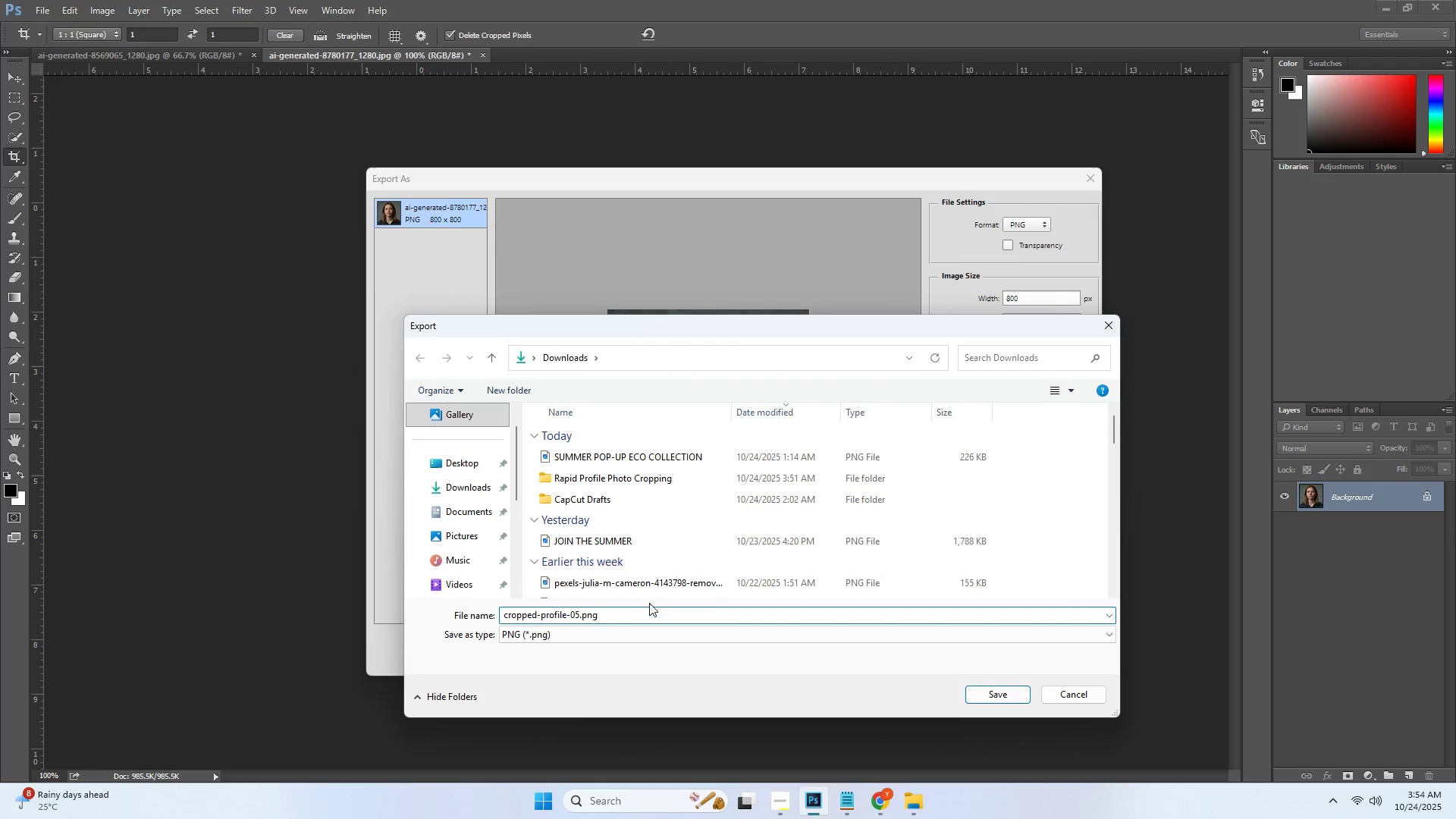 
double_click([579, 479])
 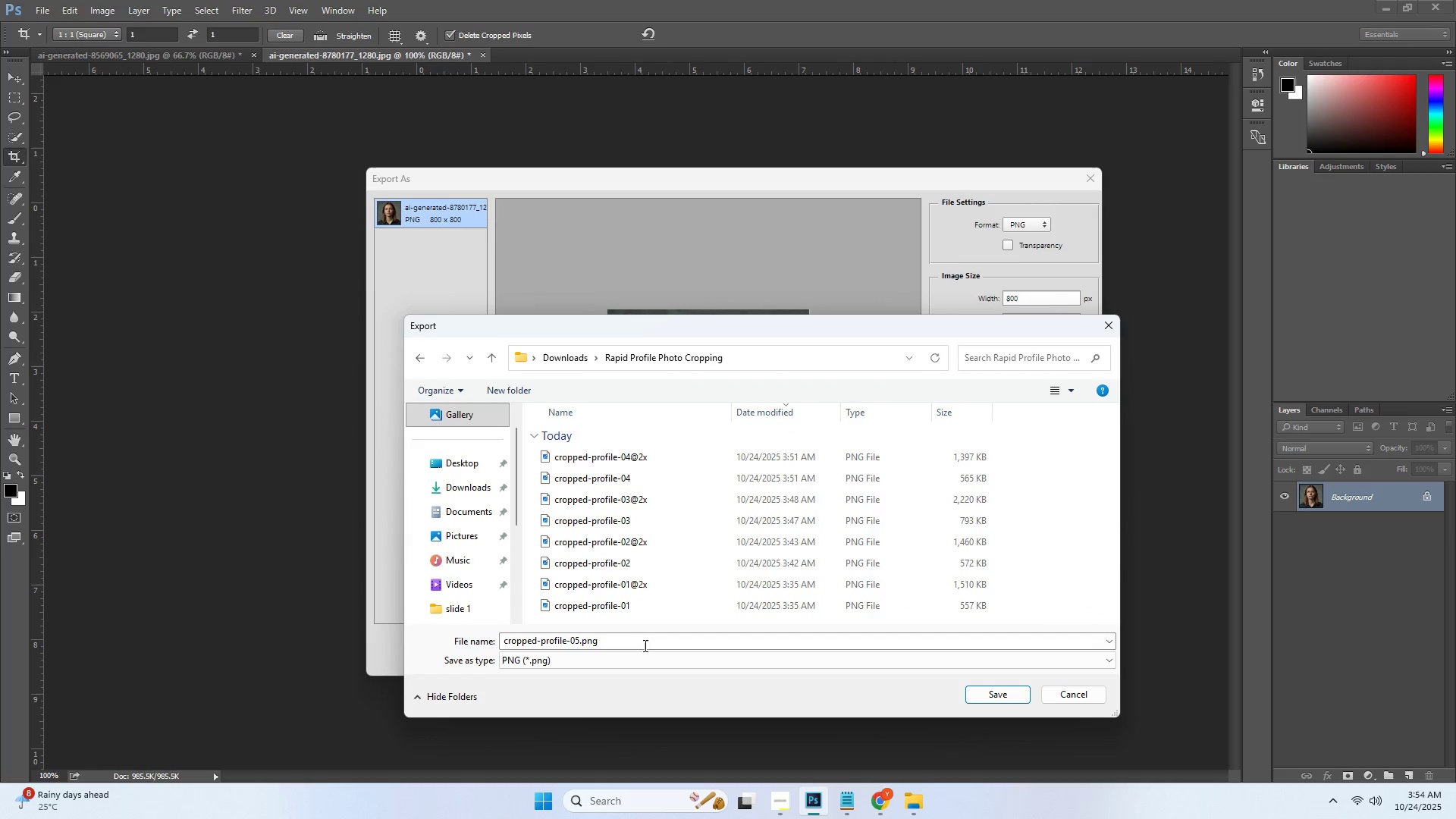 
left_click([629, 646])
 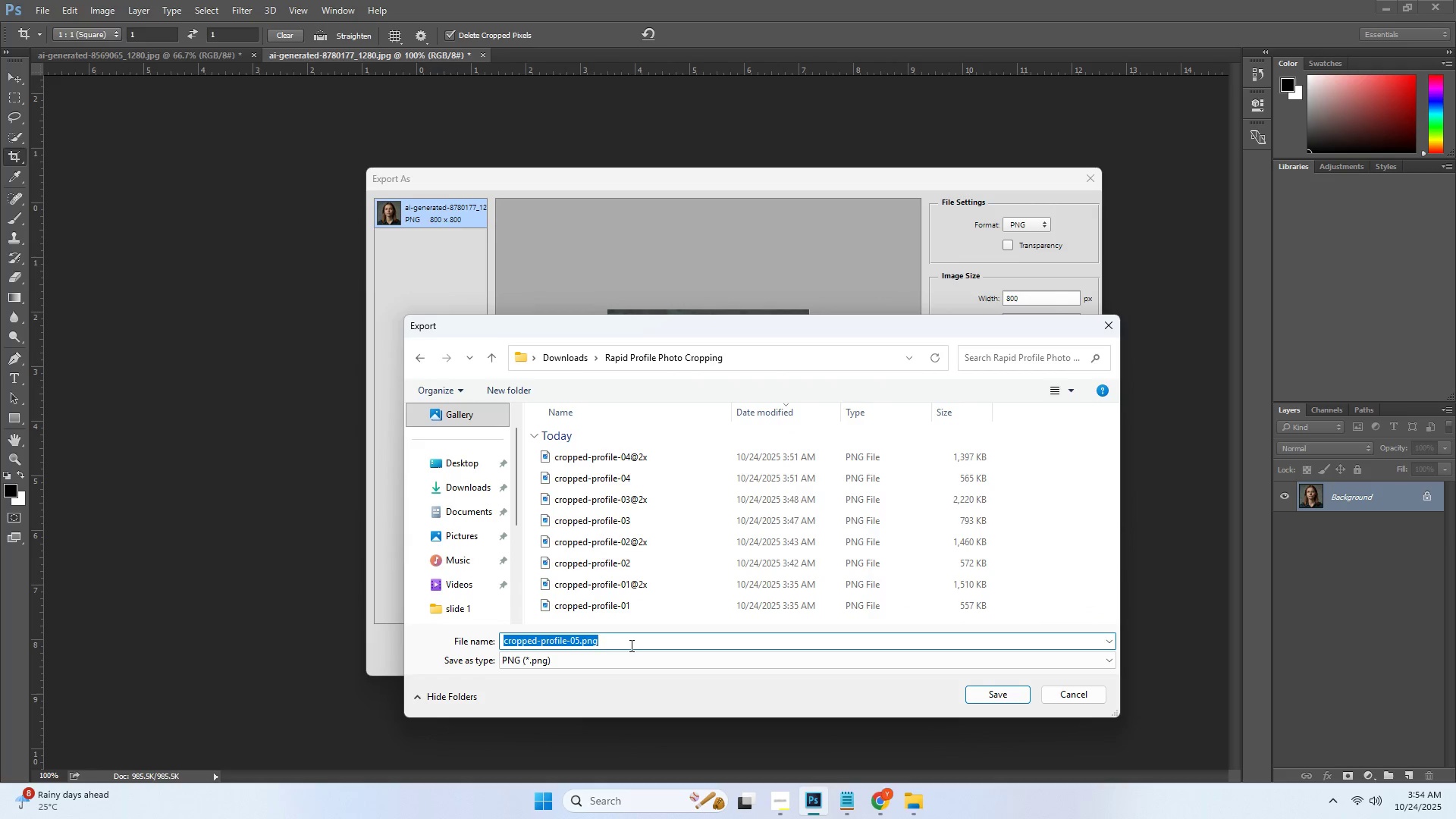 
key(Enter)
 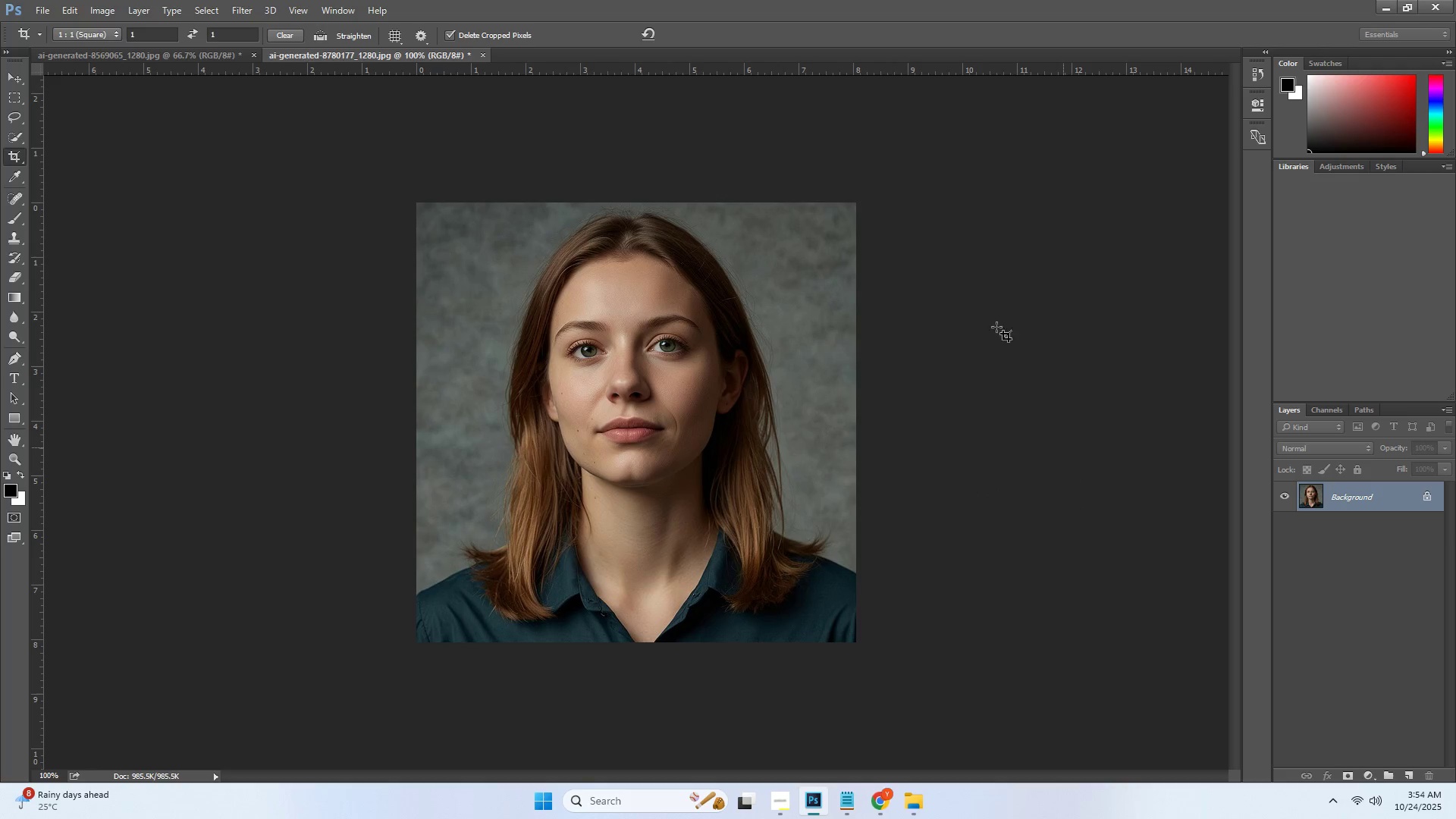 
key(Alt+Control+W)
 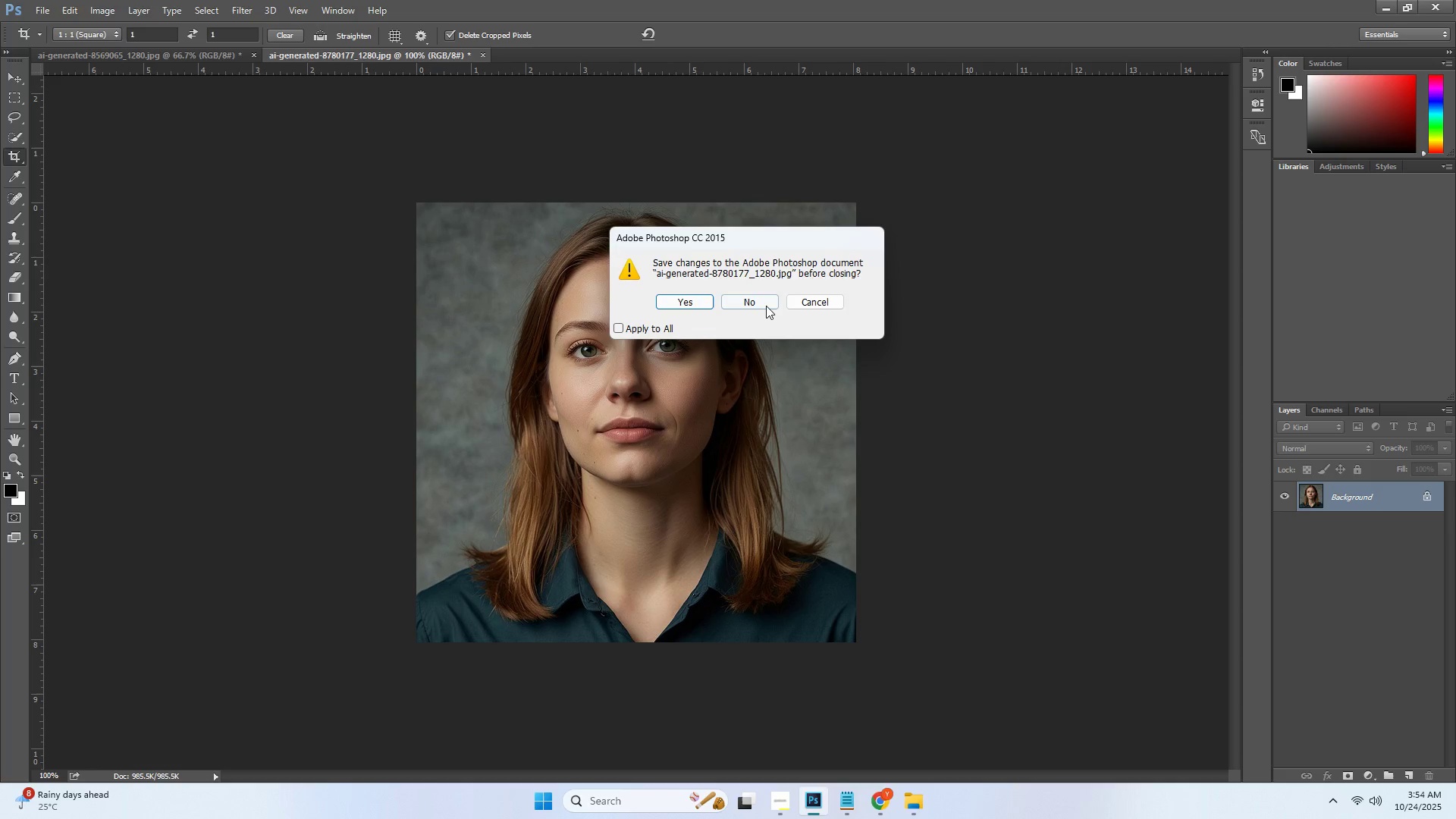 
key(Escape)
 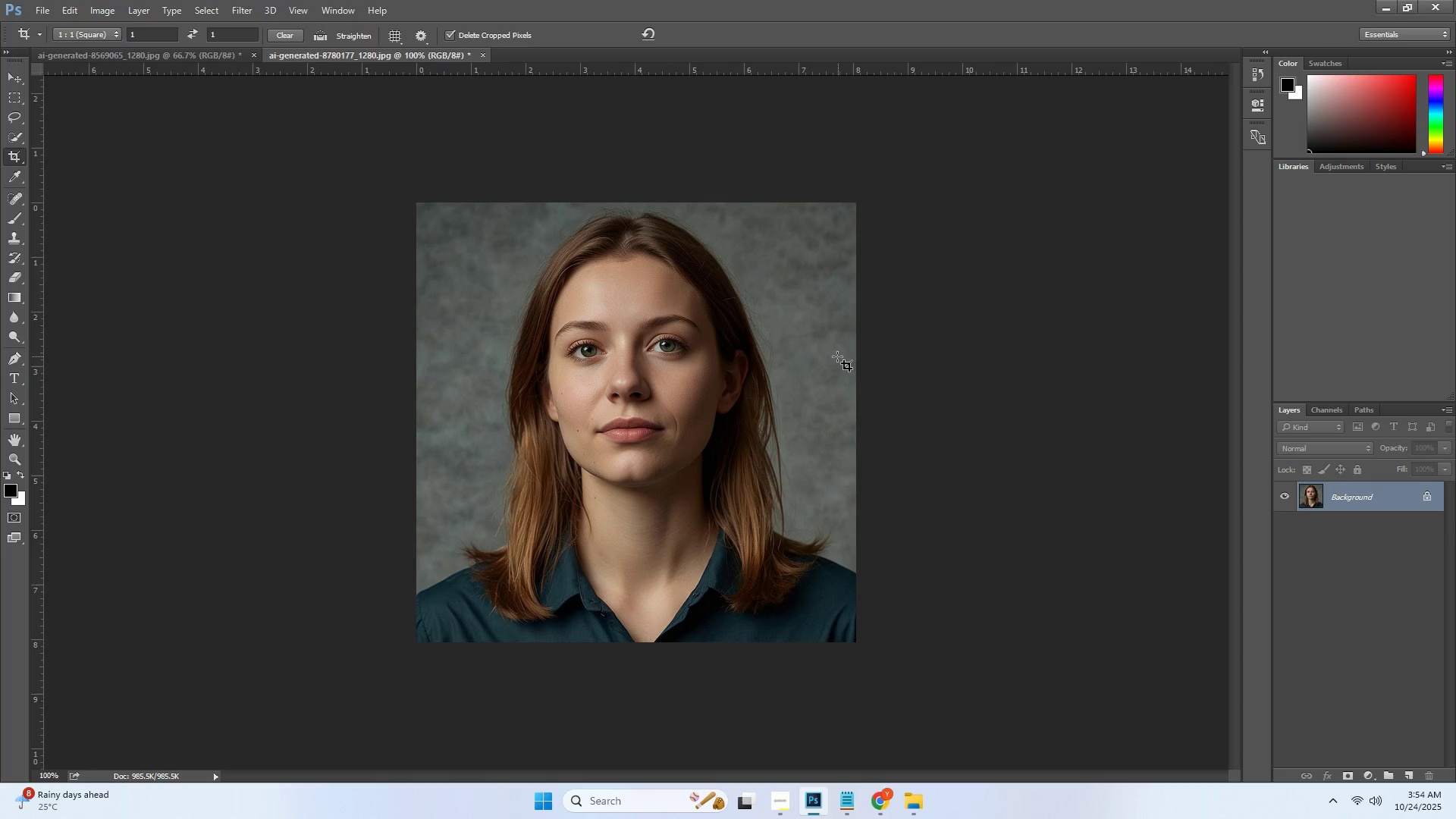 
key(Alt+Control+Shift+CapsLock)
 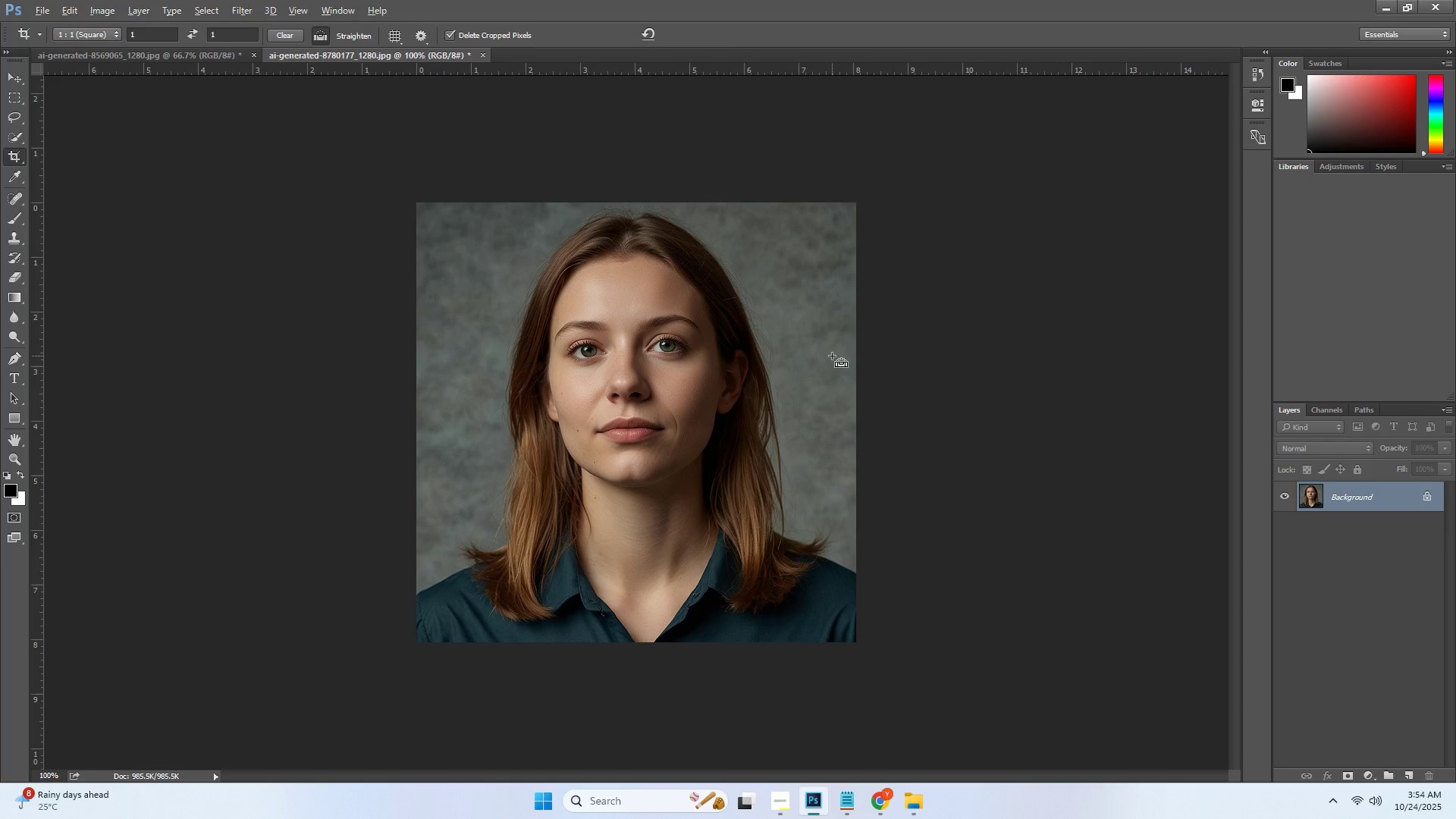 
key(Alt+Control+Shift+W)
 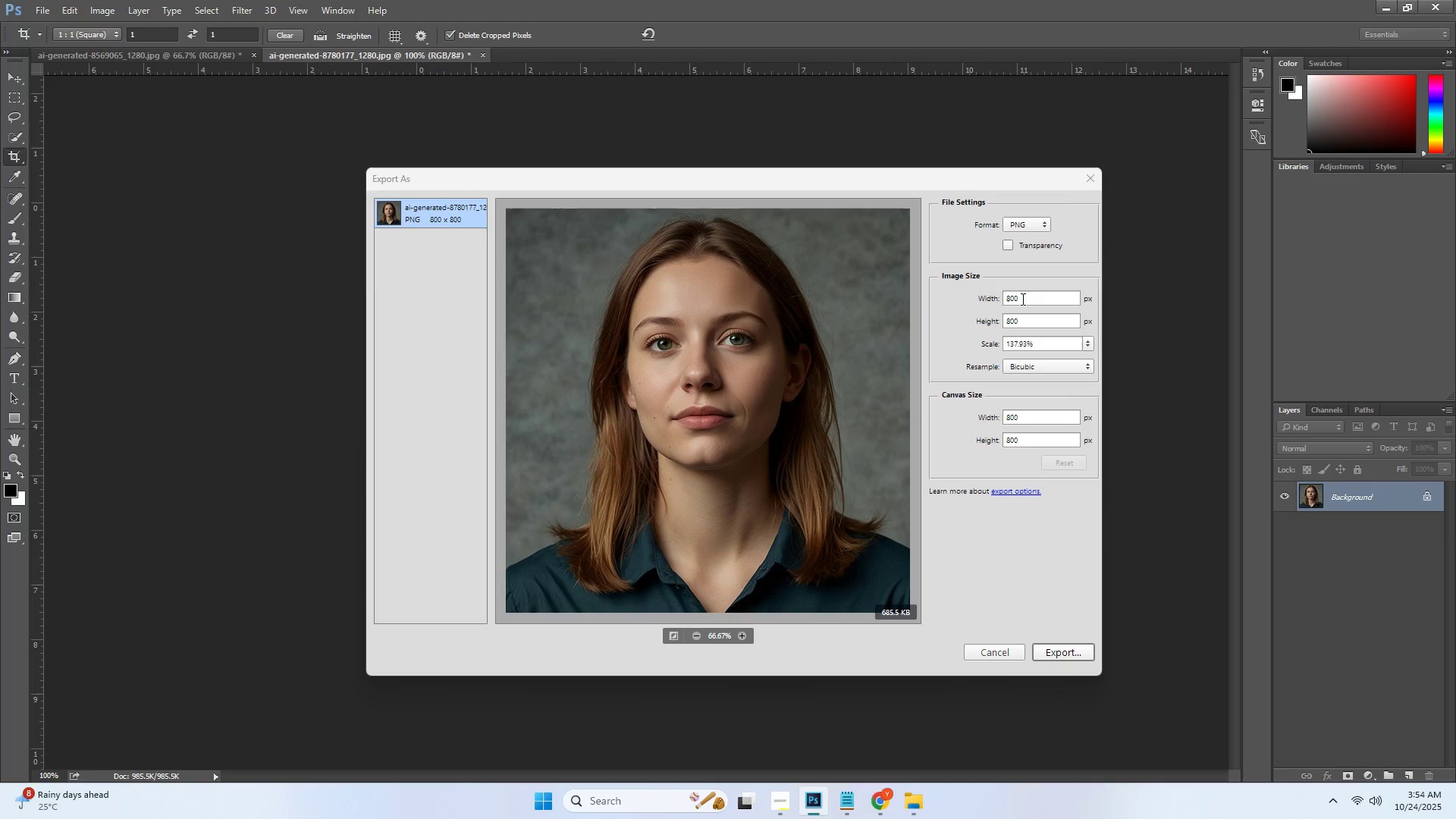 
double_click([1025, 300])
 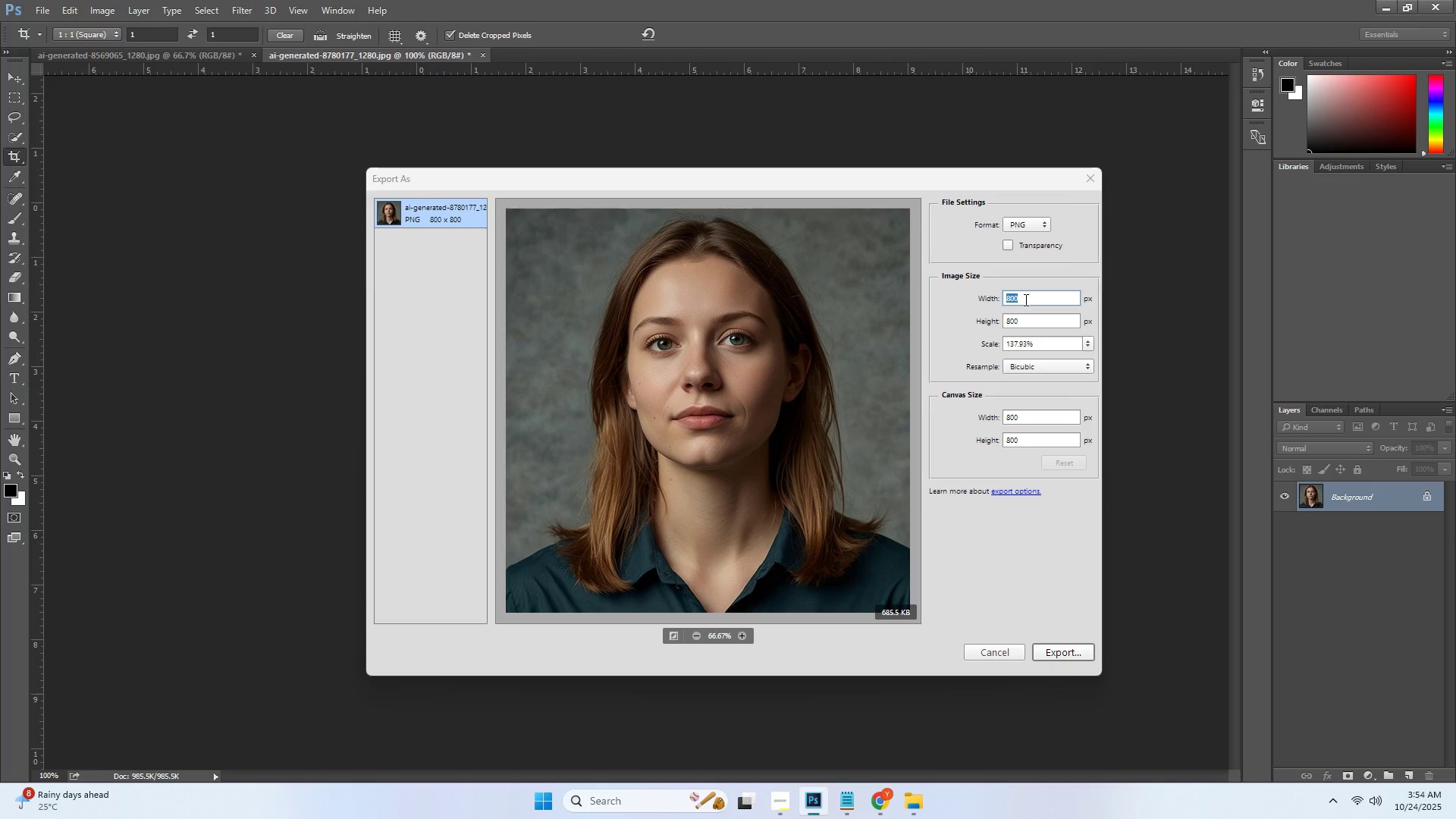 
key(1)
 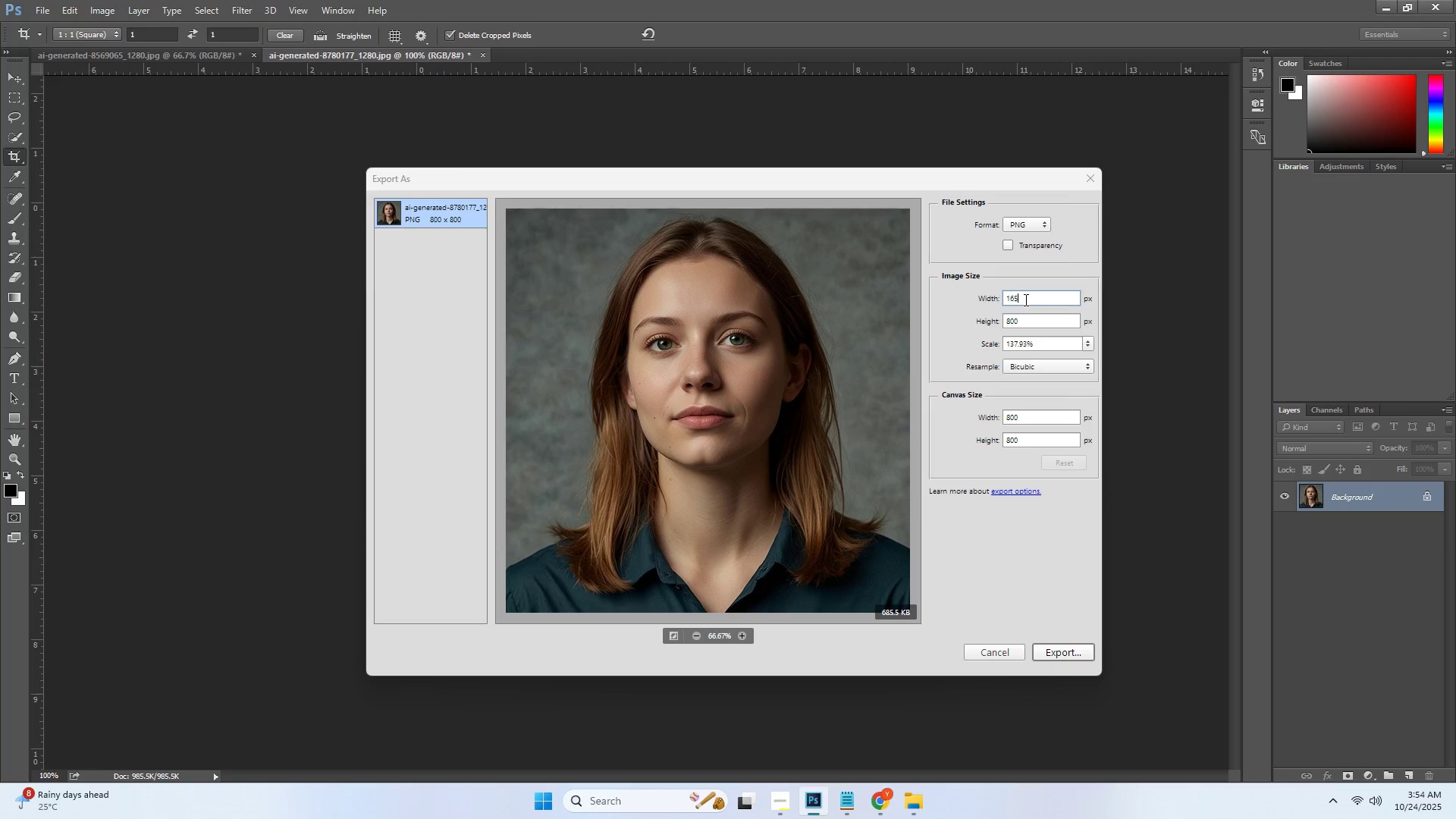 
key(Numpad6)
 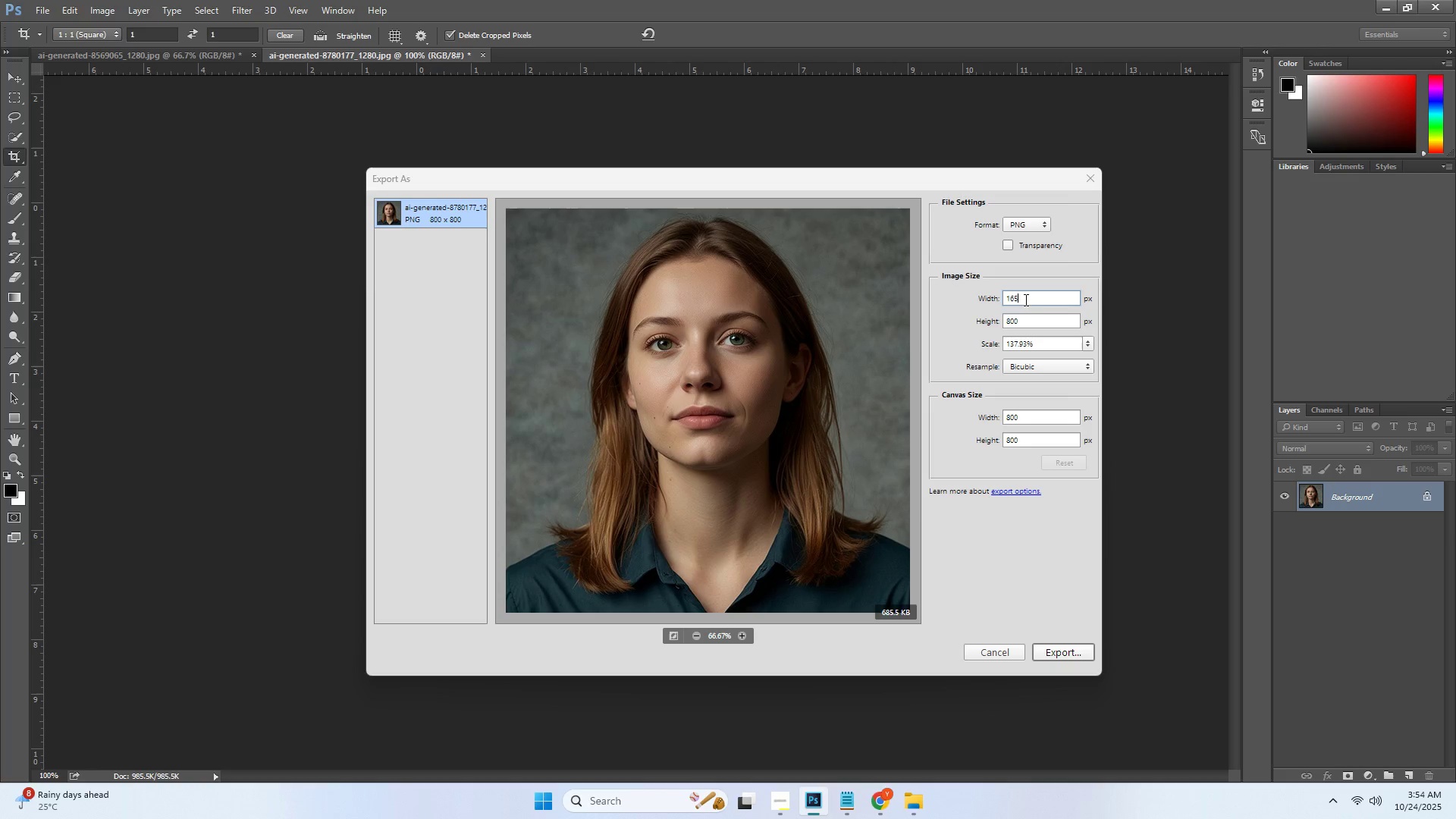 
key(Numpad5)
 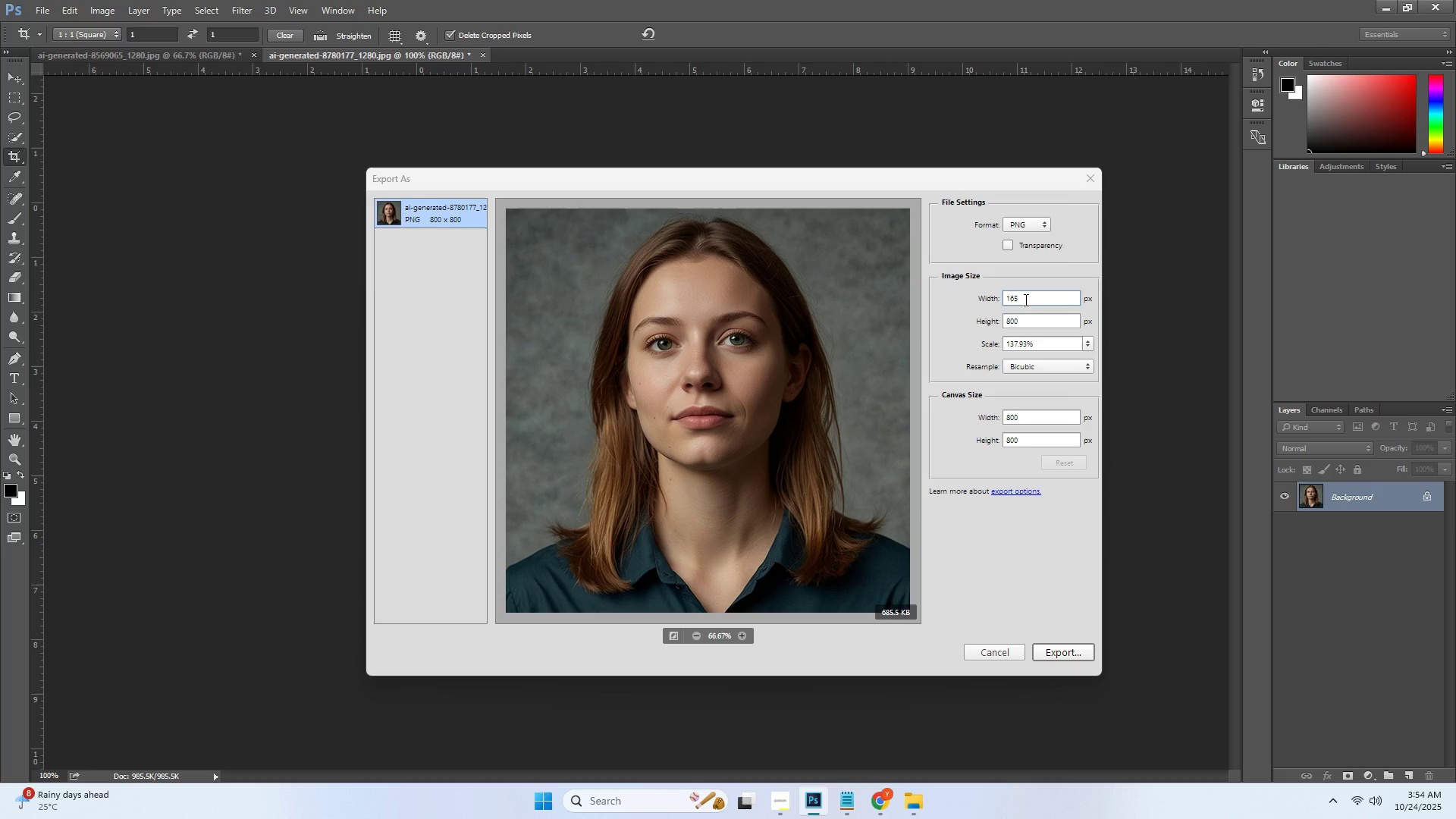 
key(Backspace)
 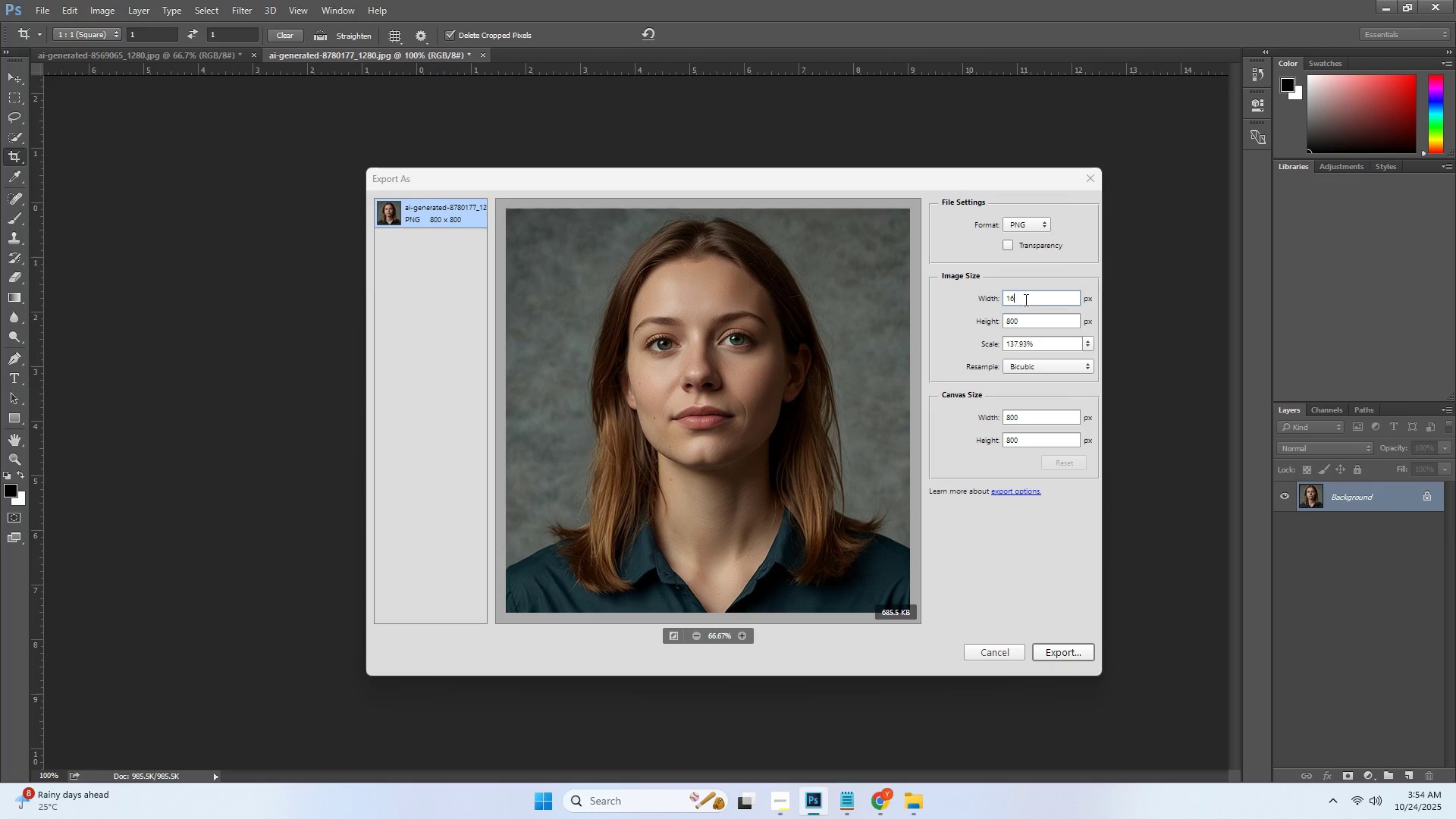 
key(Numpad0)
 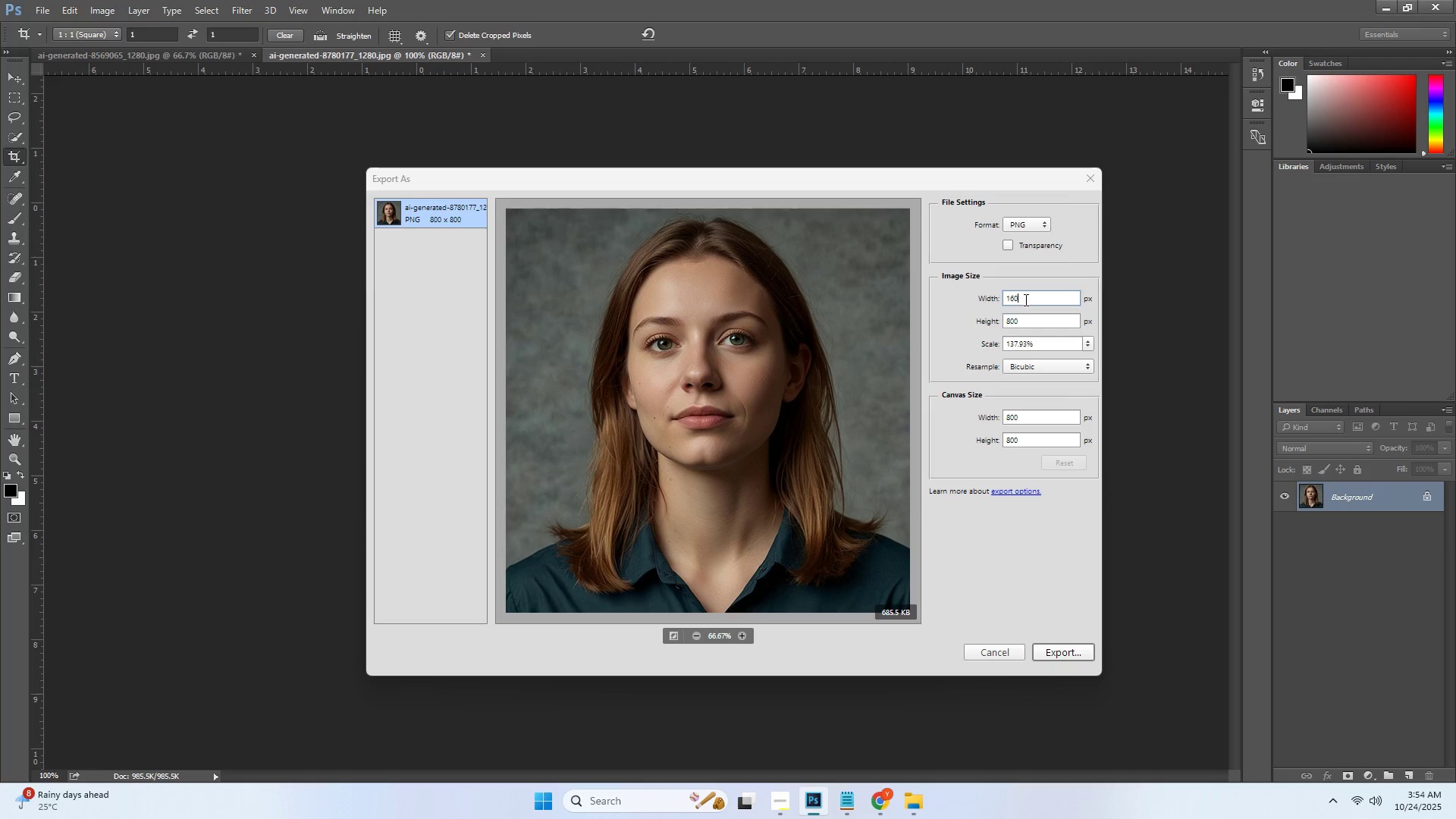 
key(Numpad0)
 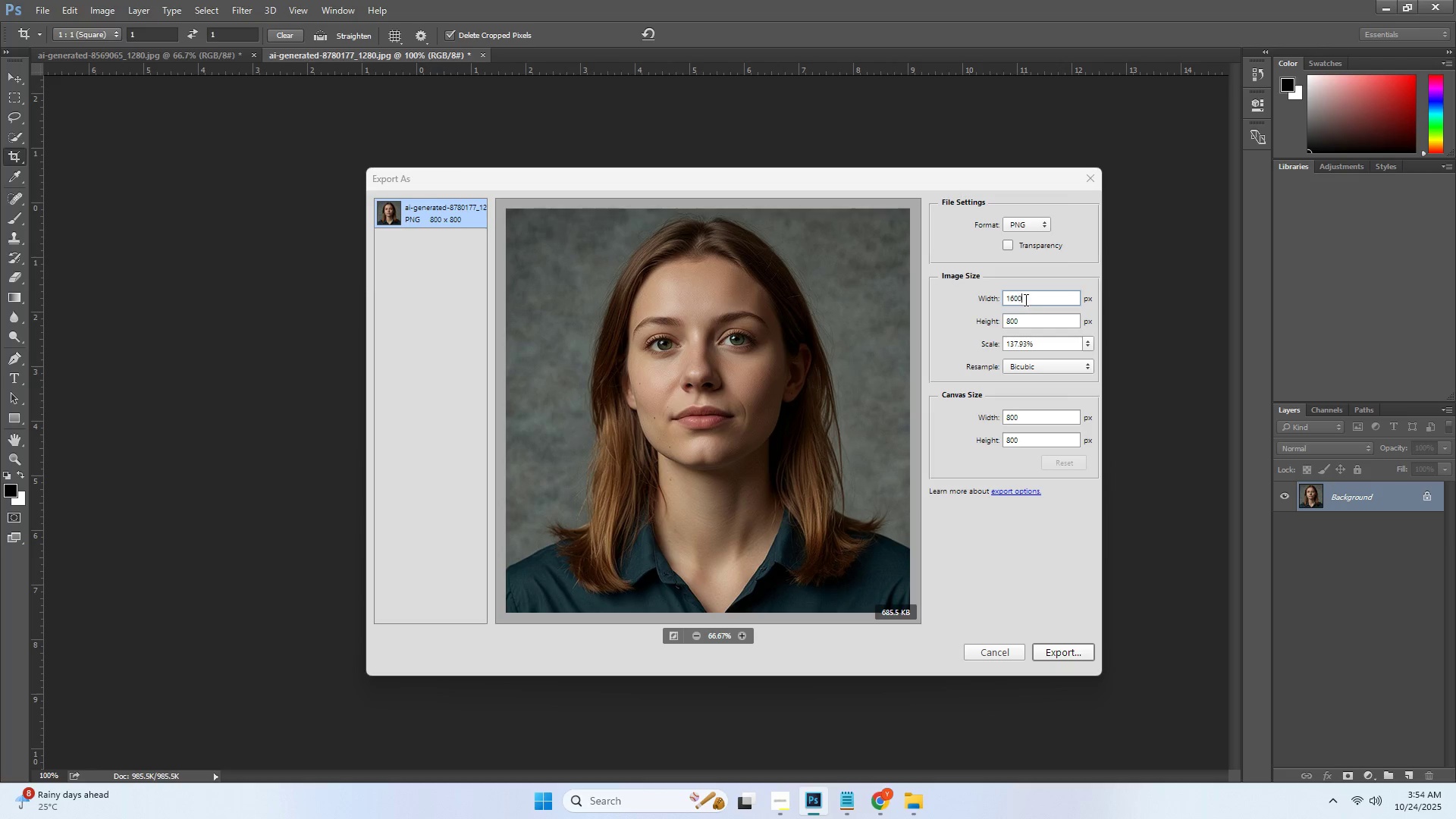 
key(Tab)
 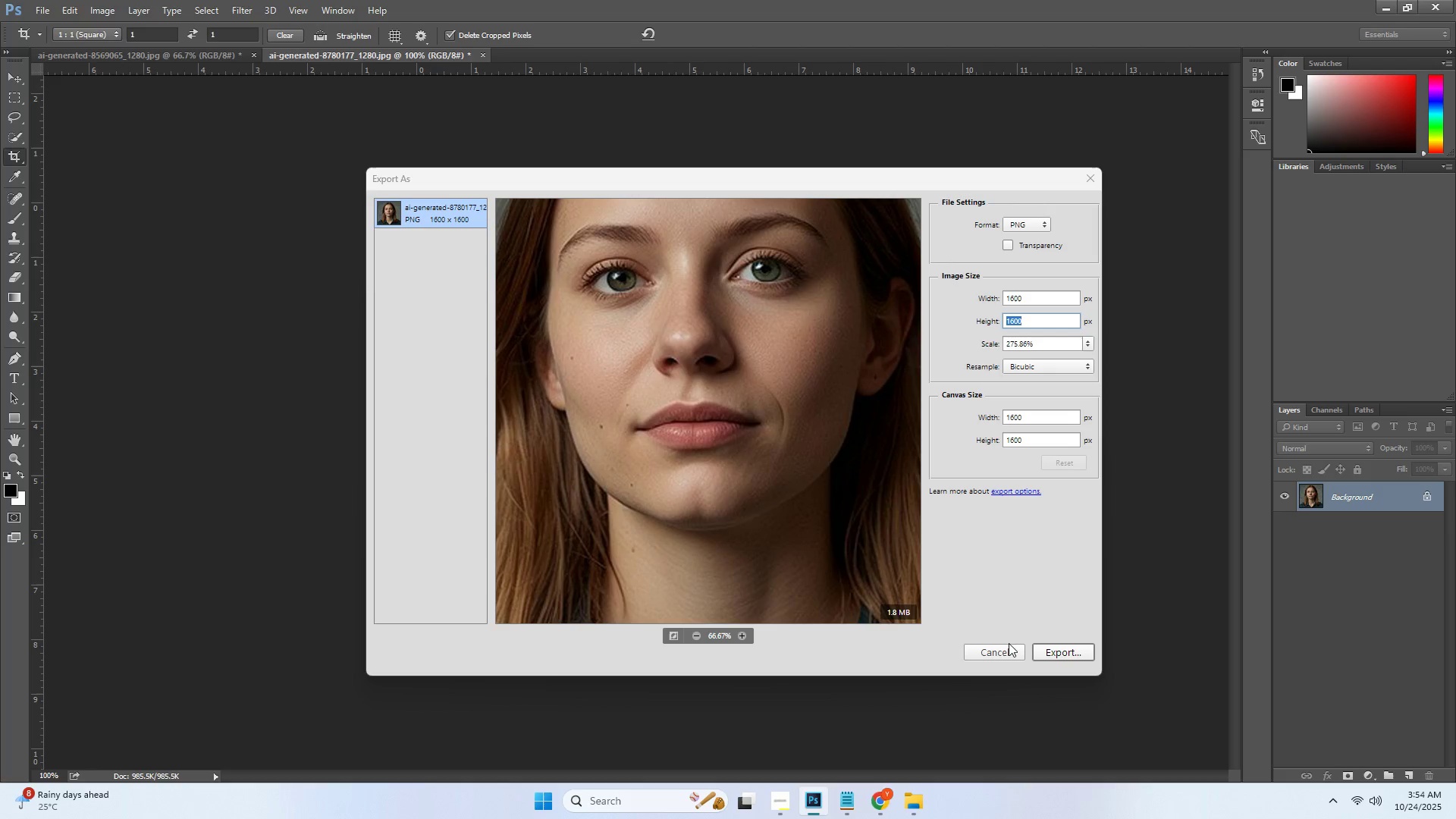 
left_click([1058, 644])
 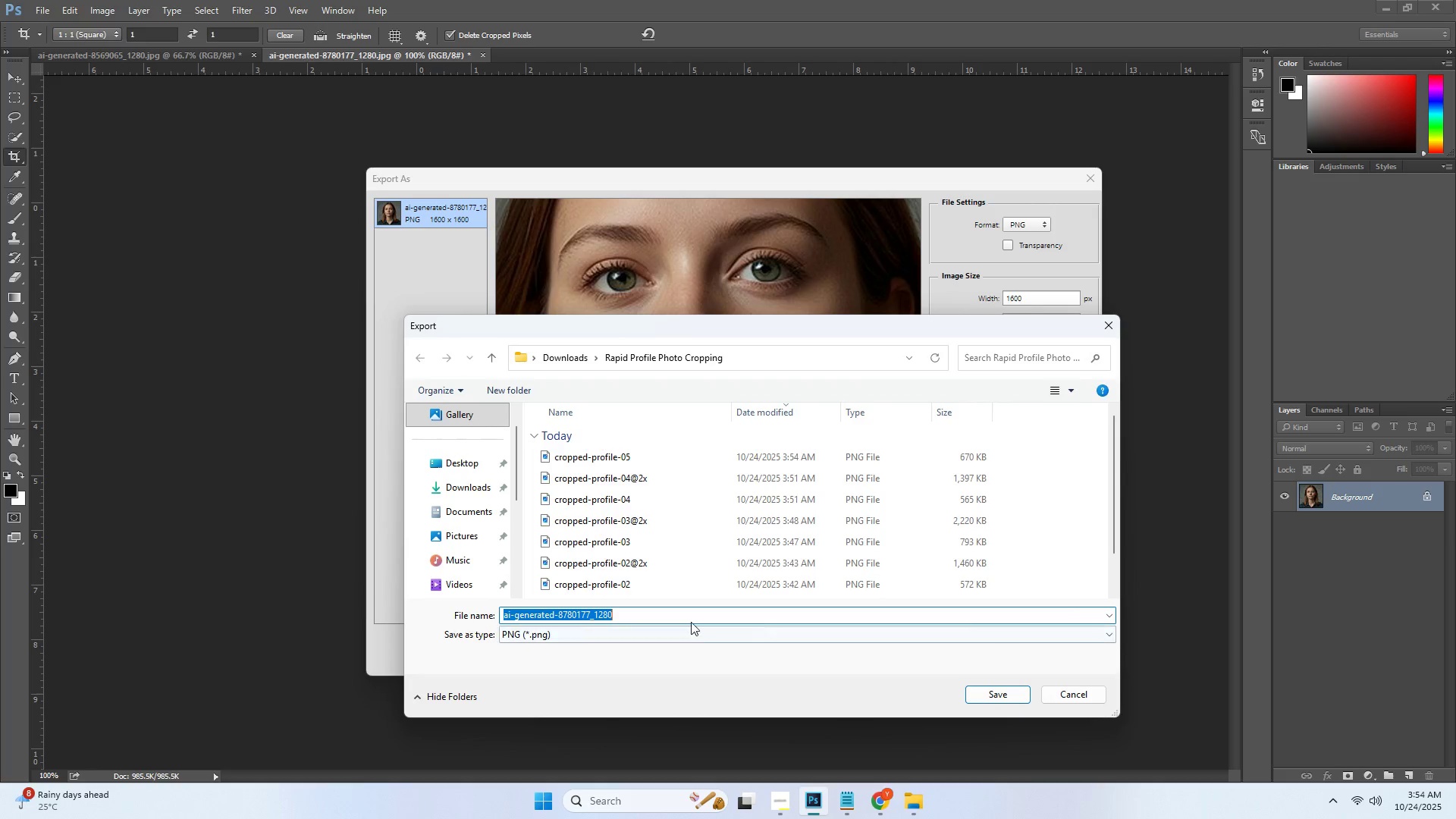 
key(Control+ControlLeft)
 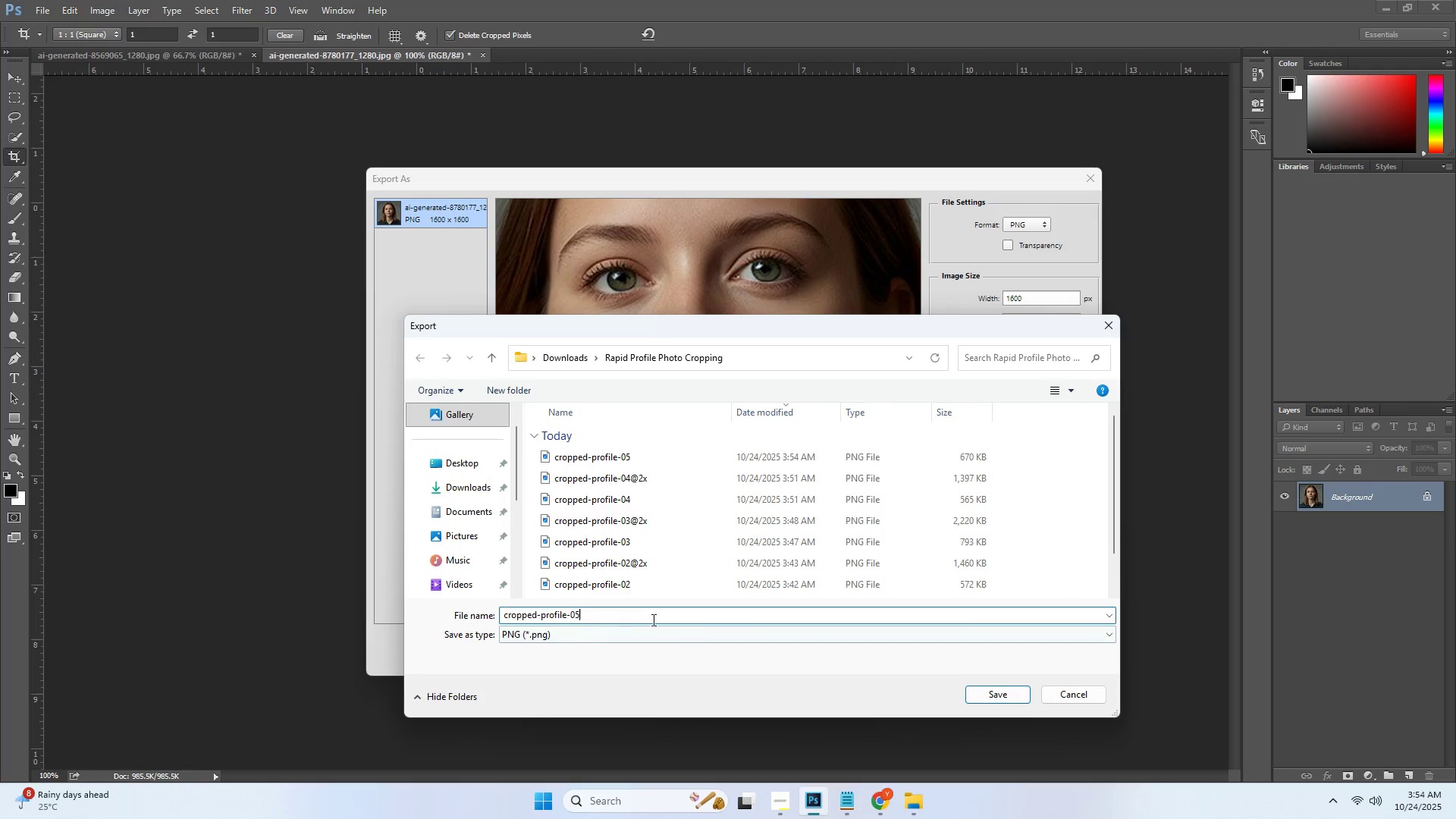 
key(Control+V)
 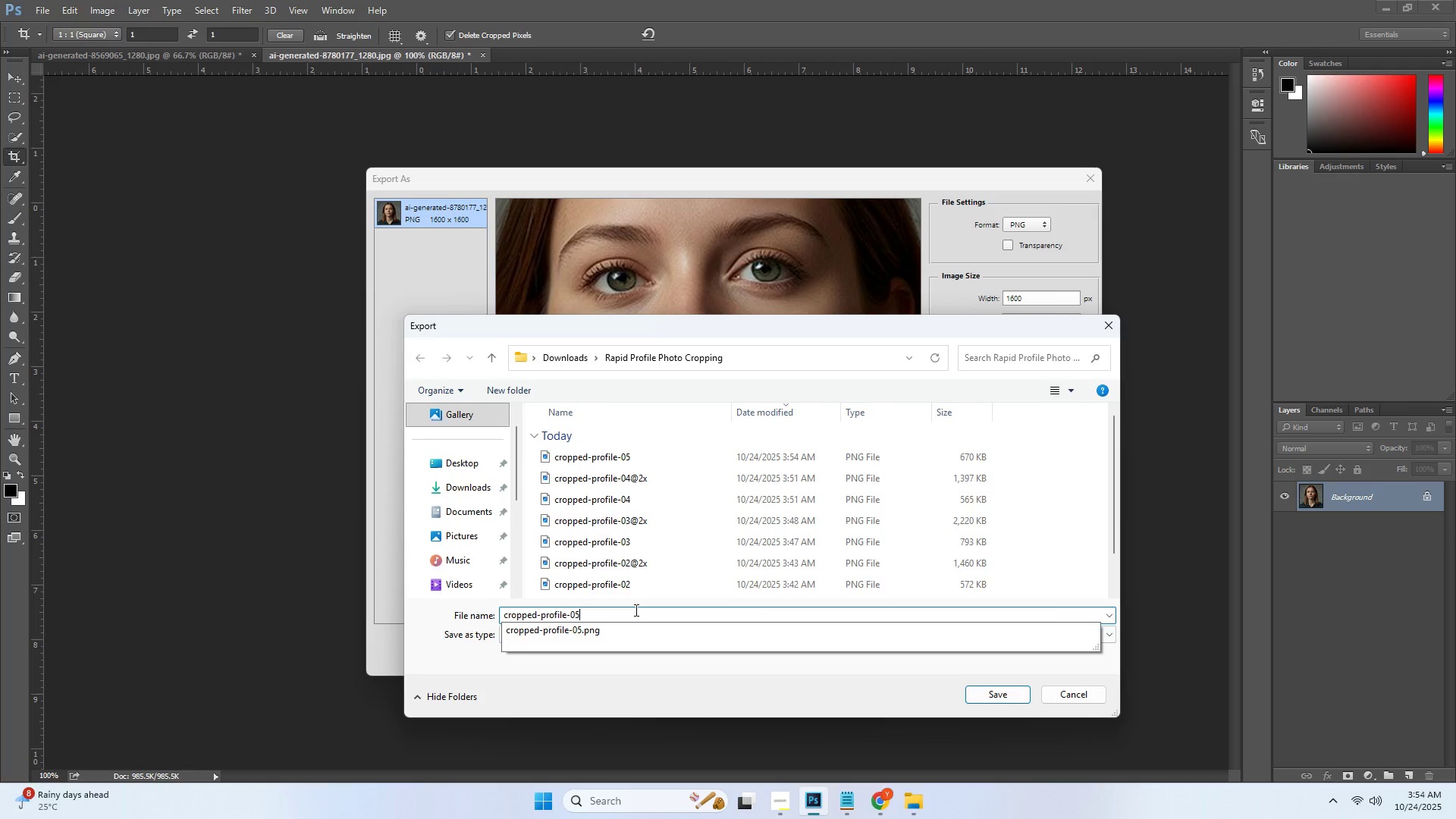 
type(2X)
key(Backspace)
type(z)
key(Backspace)
key(Backspace)
type(@x)
key(Backspace)
type(2z)
key(Backspace)
type(x.png)
 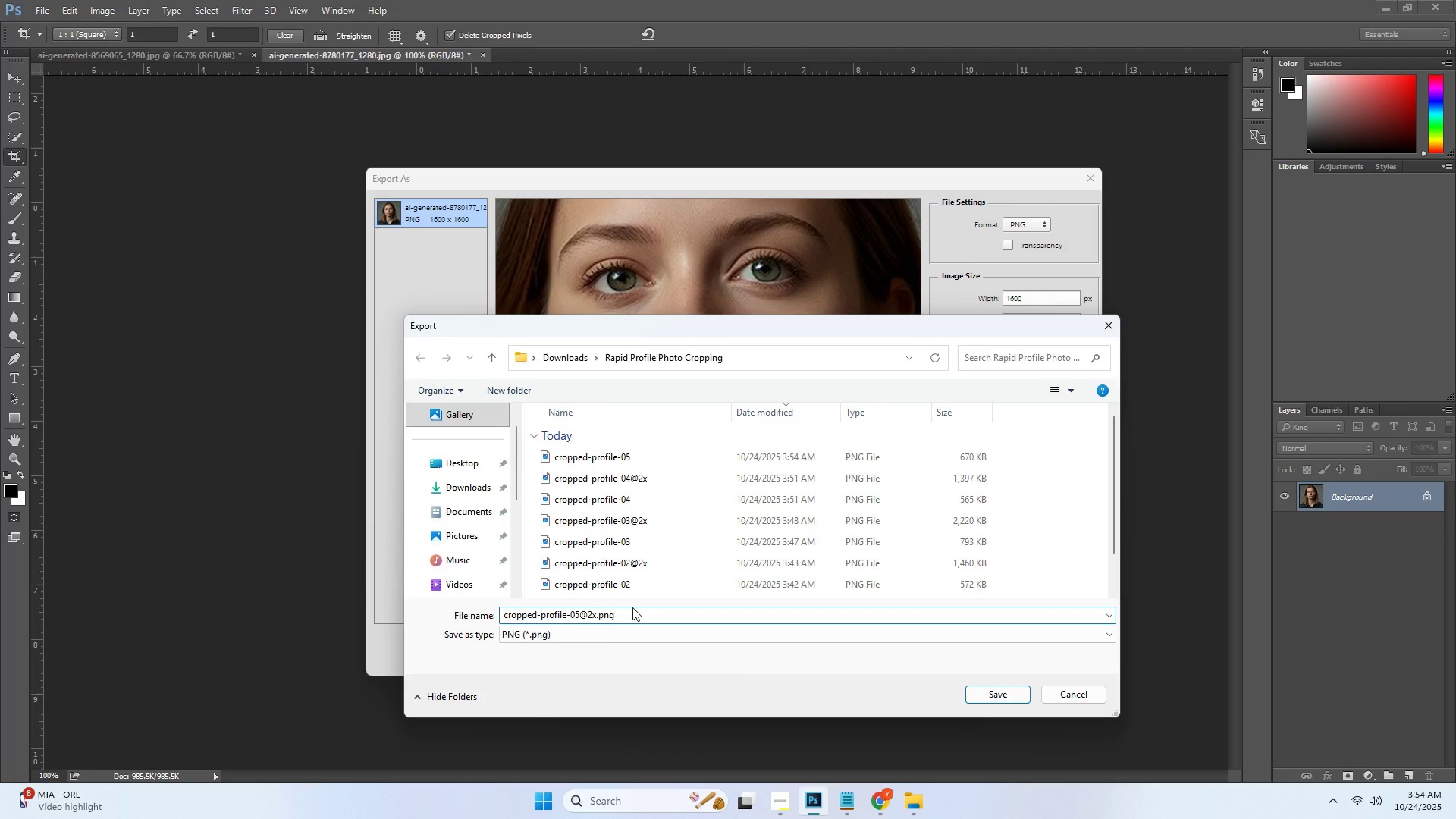 
key(Enter)
 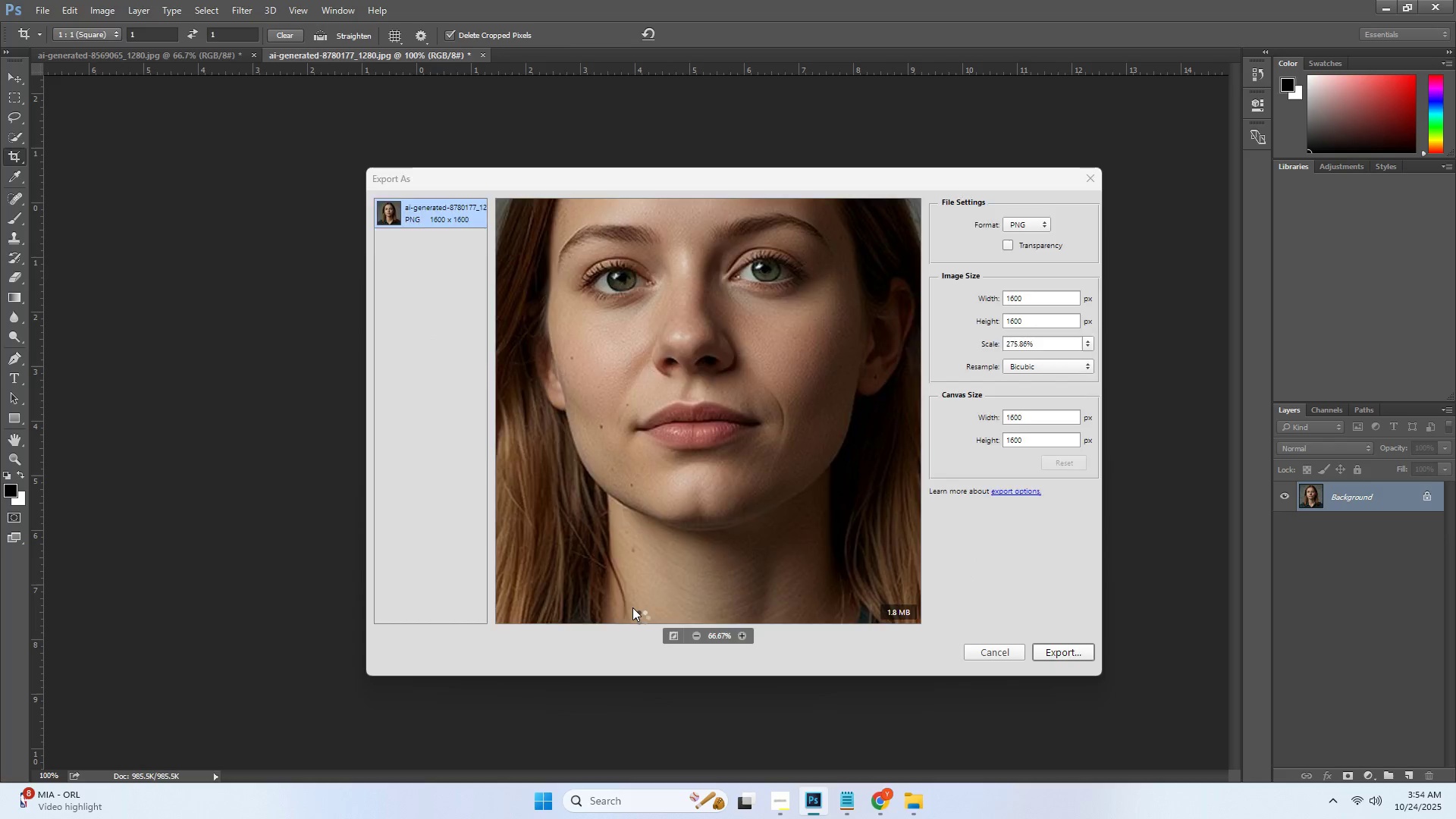 
key(Alt+AltLeft)
 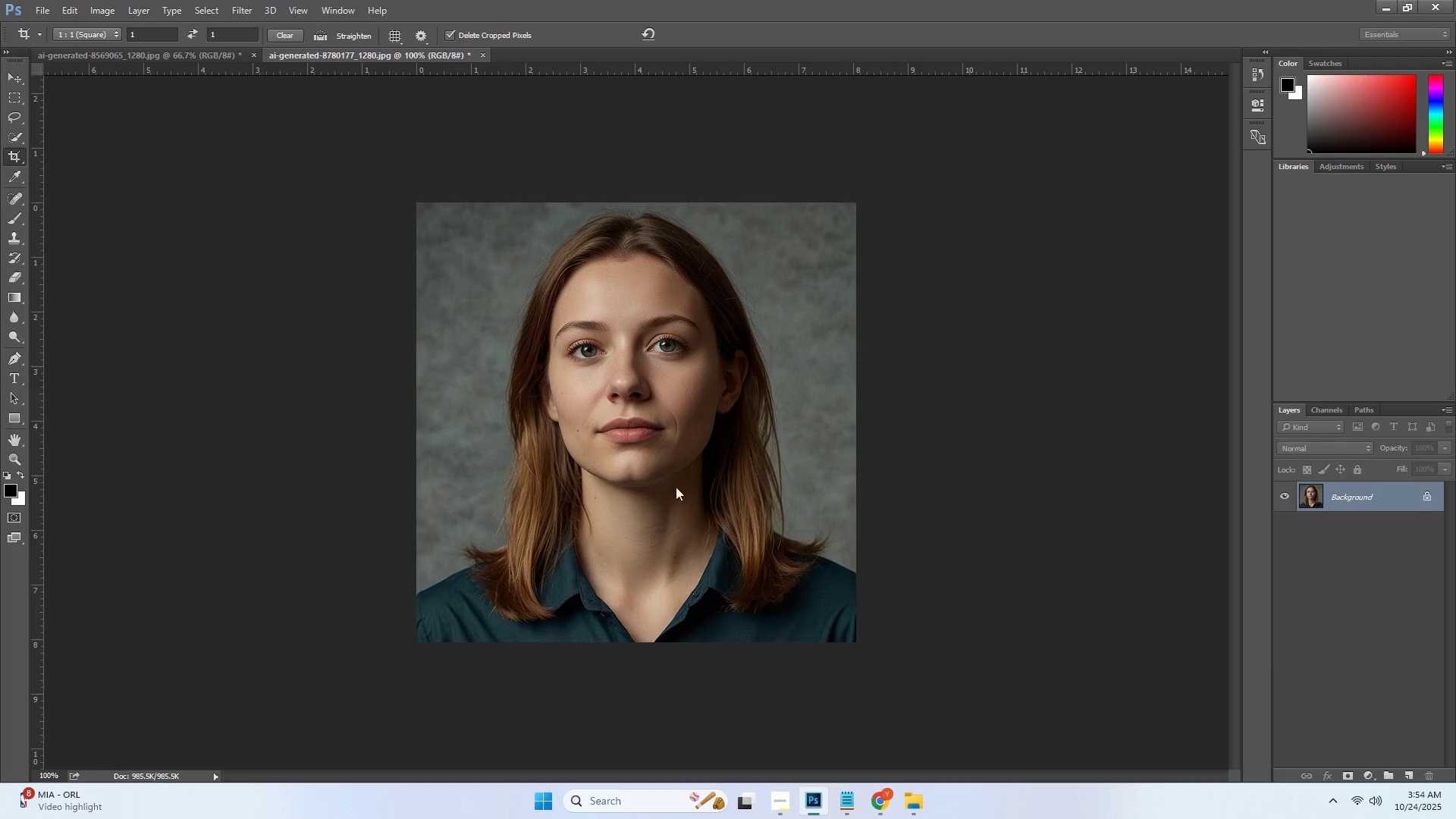 
key(Alt+Tab)
 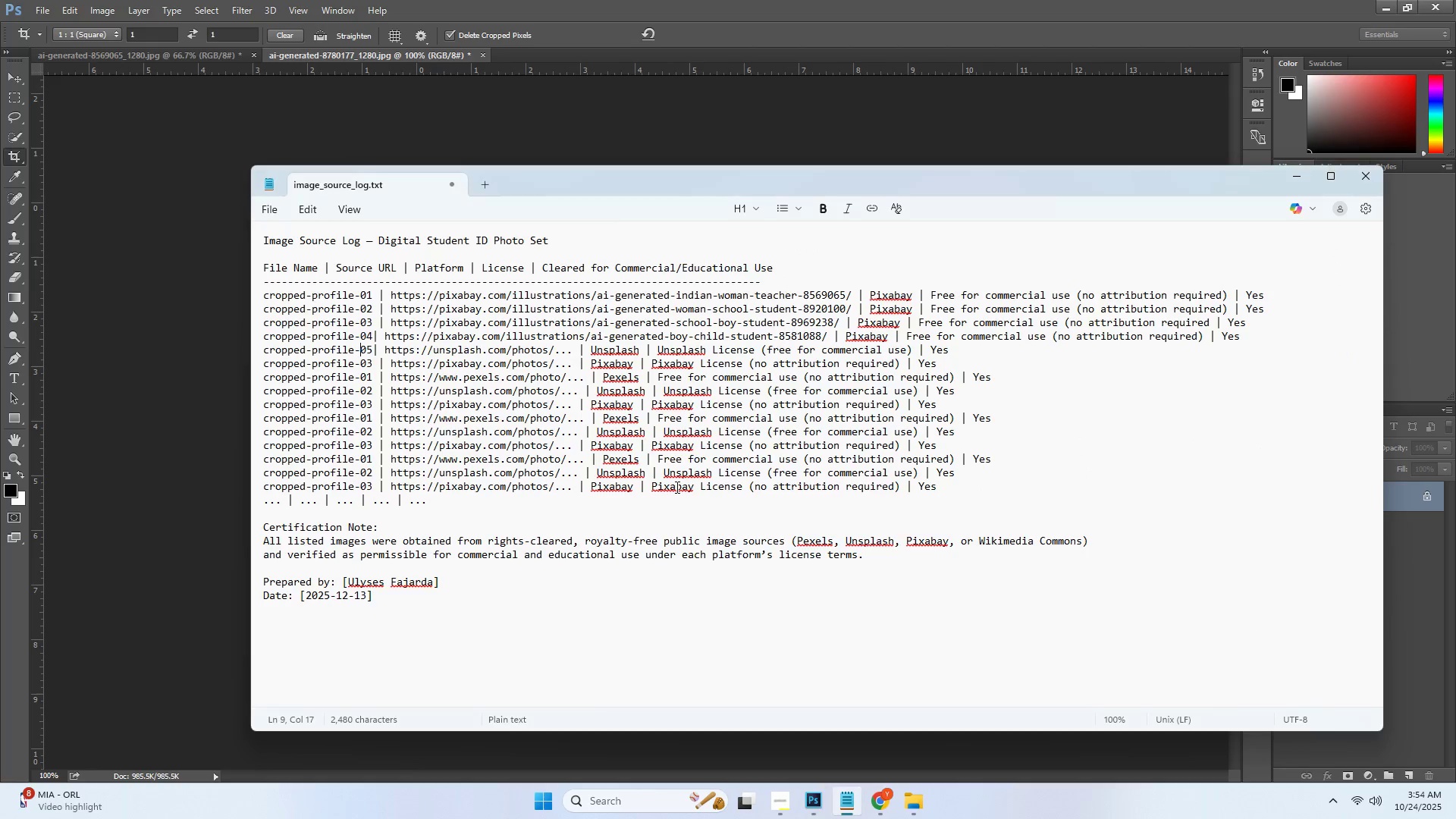 
key(Alt+Tab)
 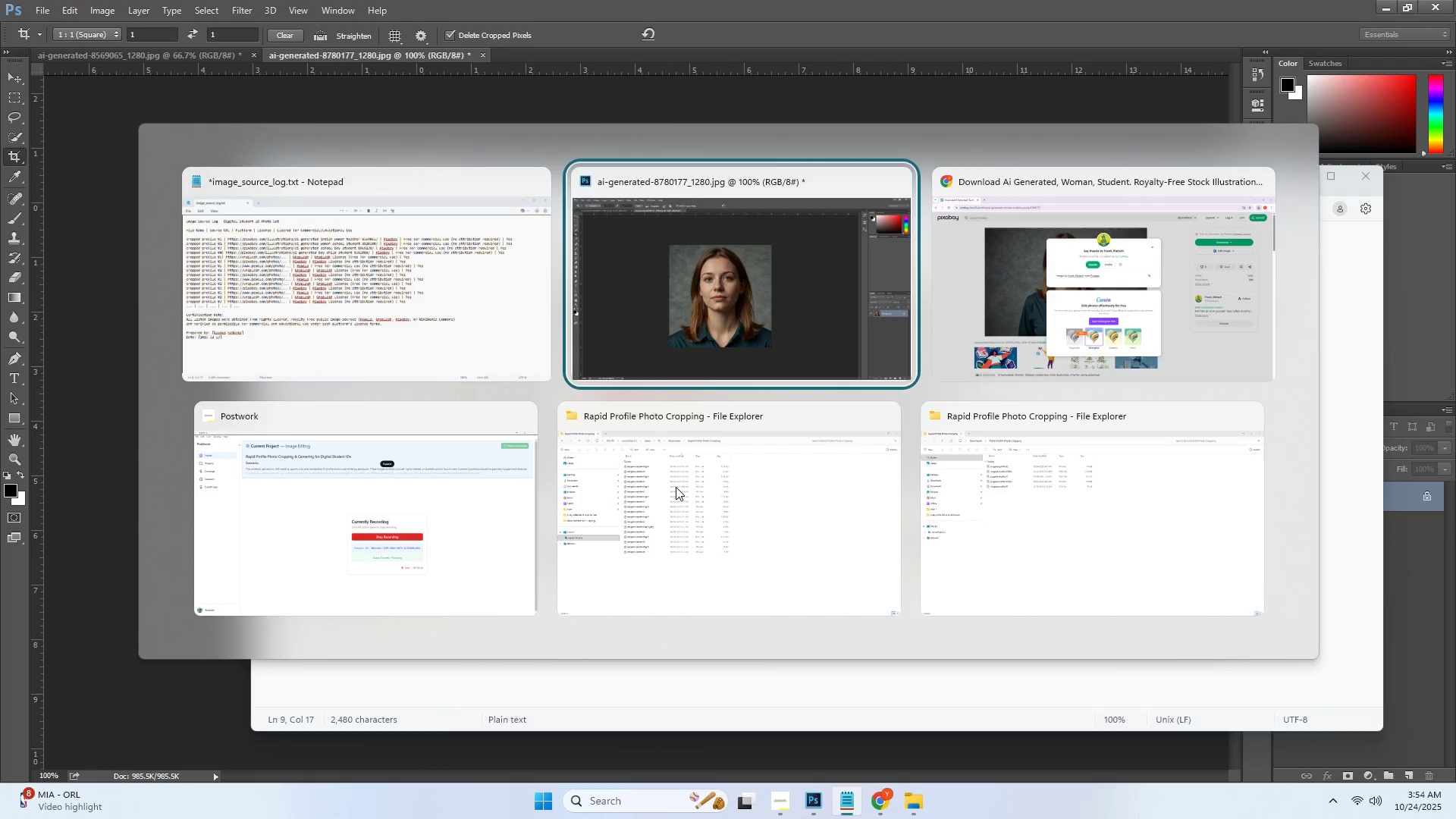 
key(Alt+Tab)
 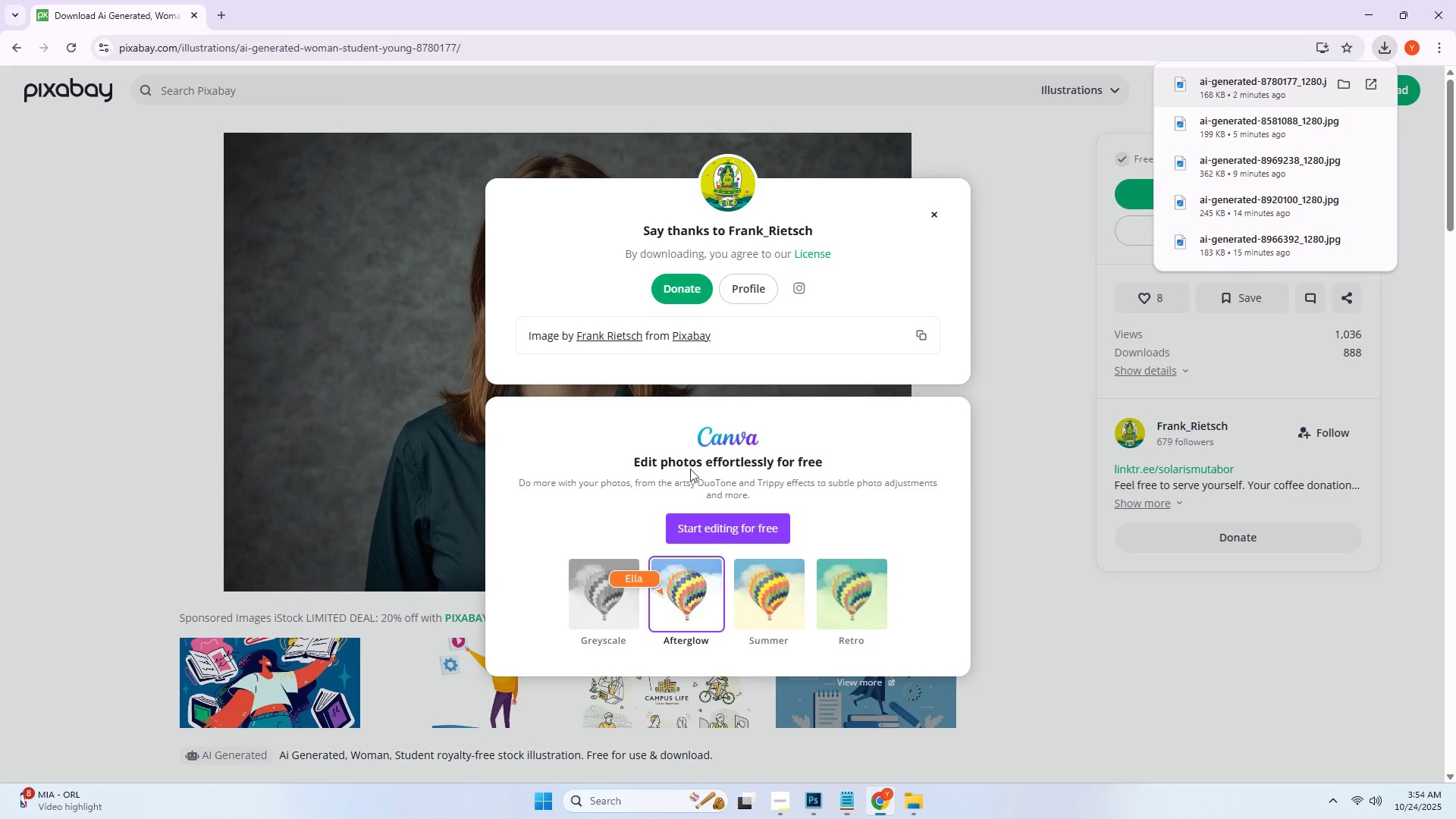 
key(Alt+Tab)
 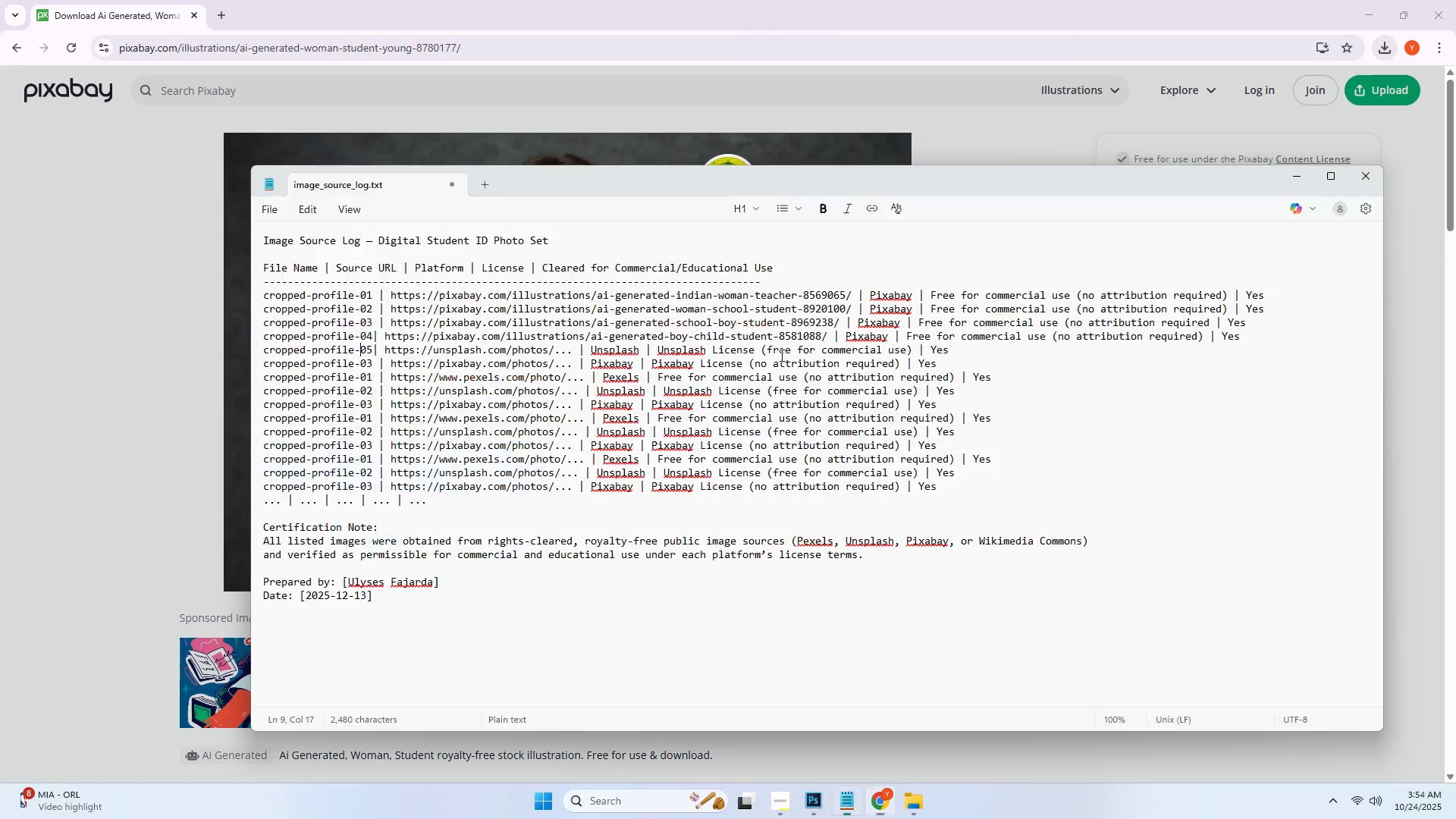 
key(Alt+AltLeft)
 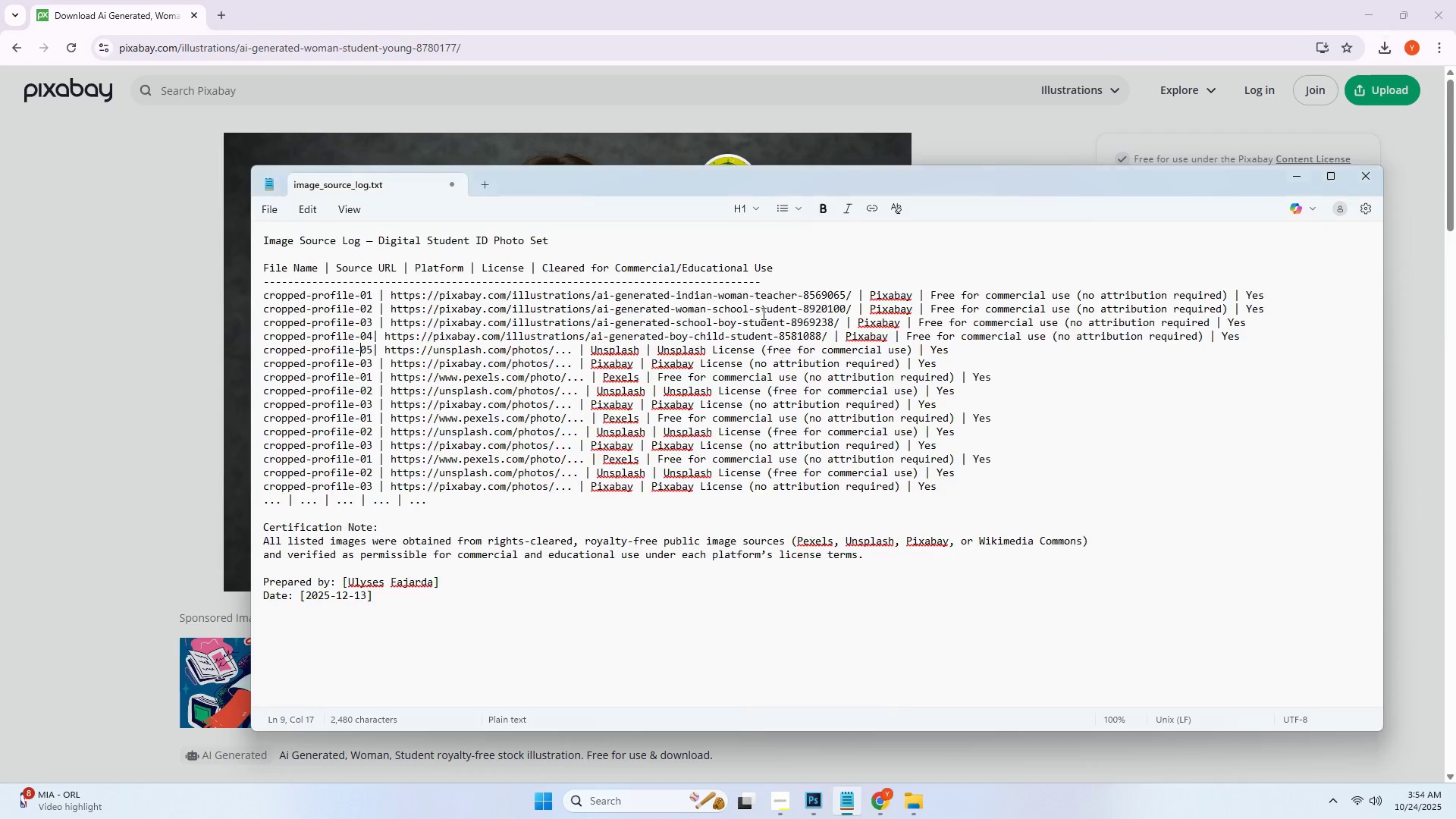 
key(Alt+Tab)
 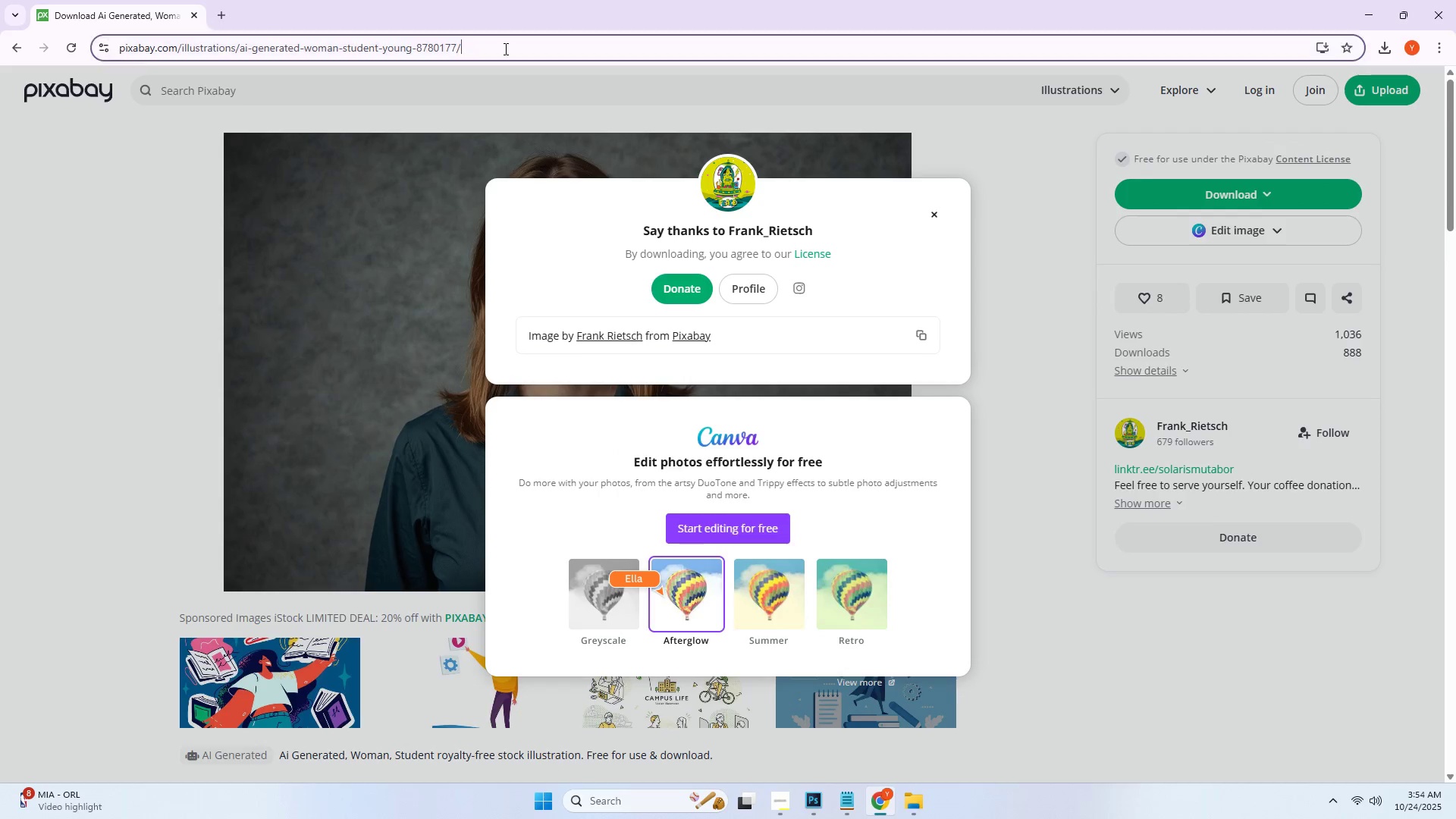 
double_click([504, 49])
 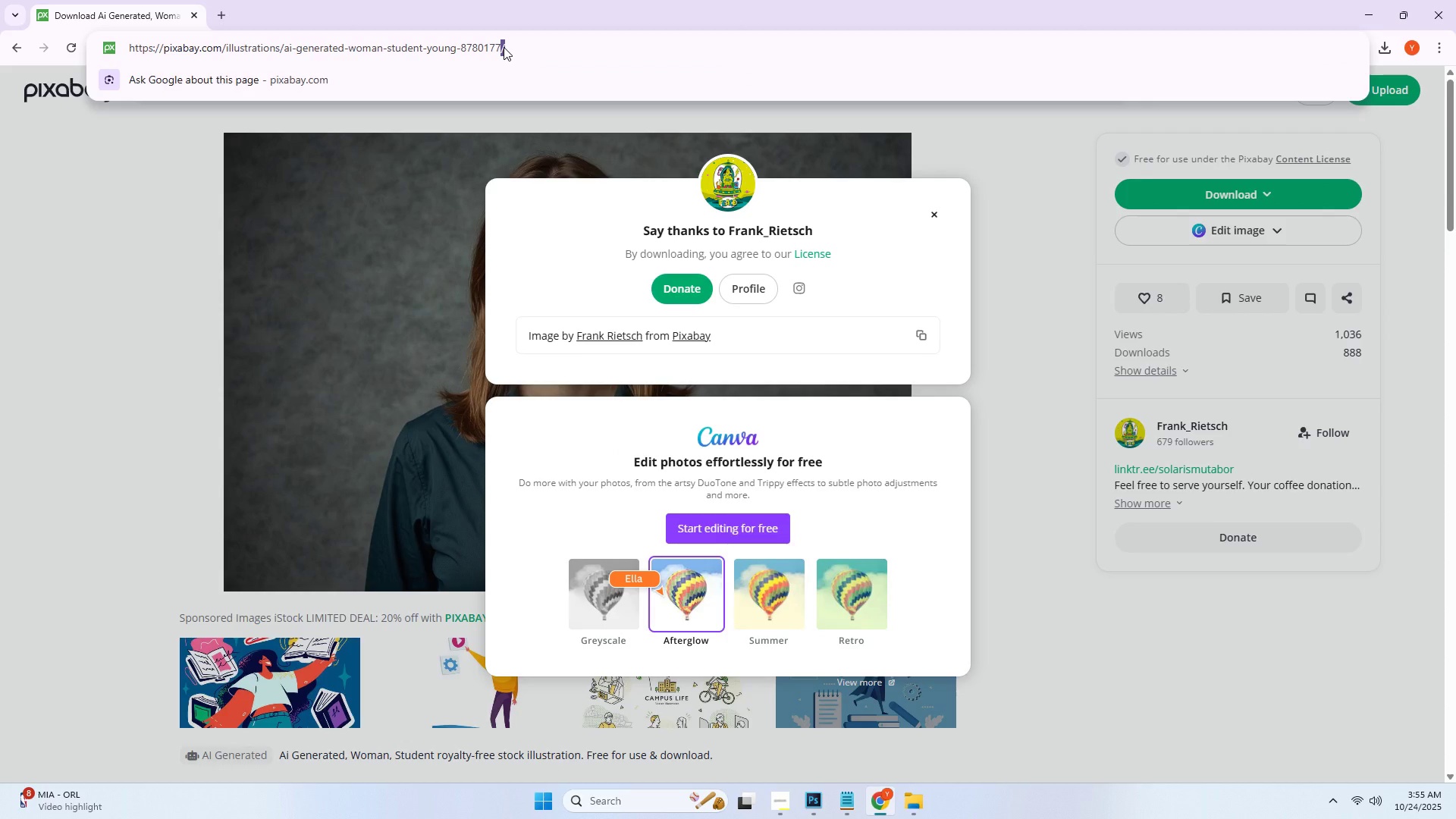 
key(Control+ControlLeft)
 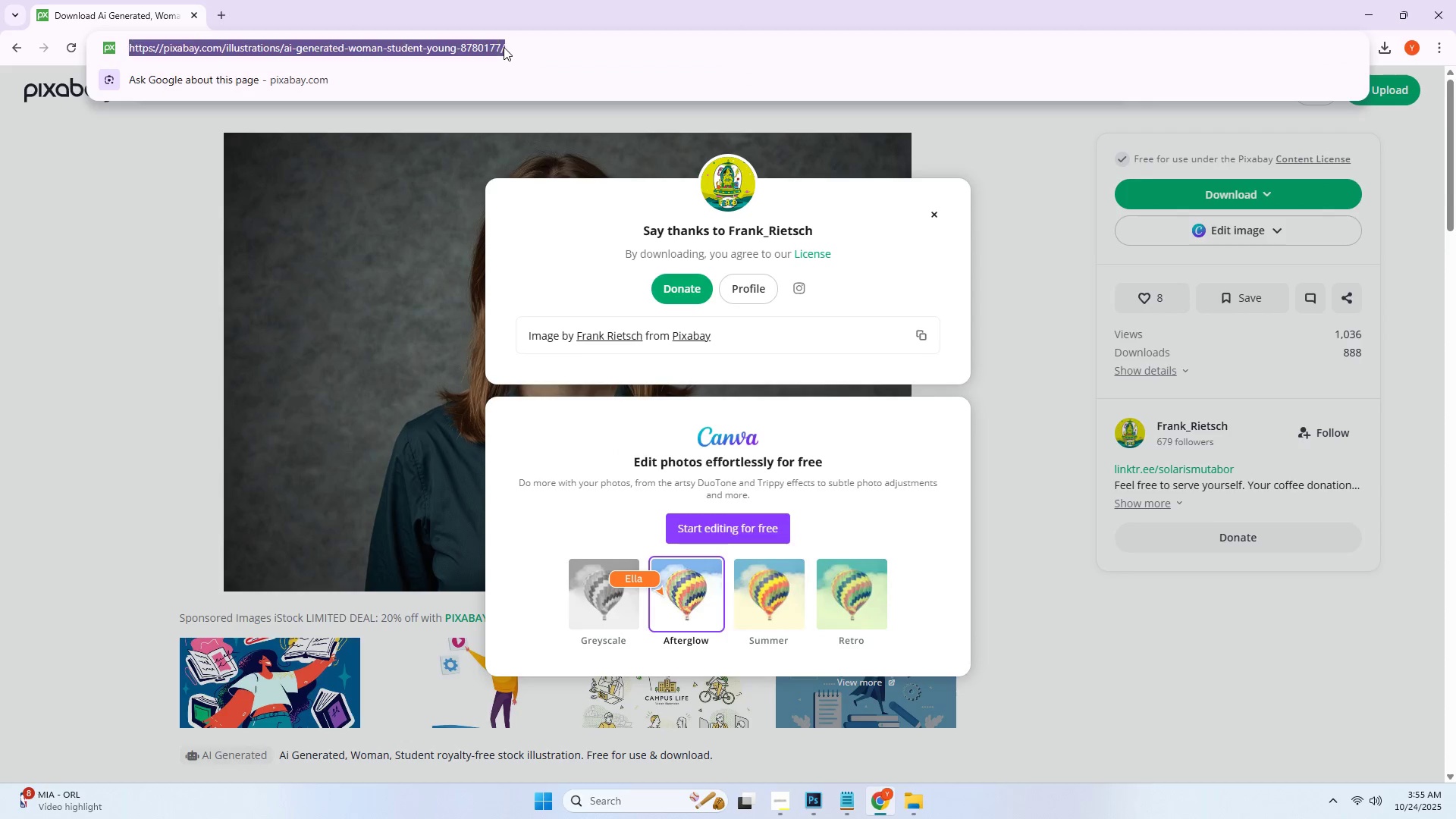 
key(Control+A)
 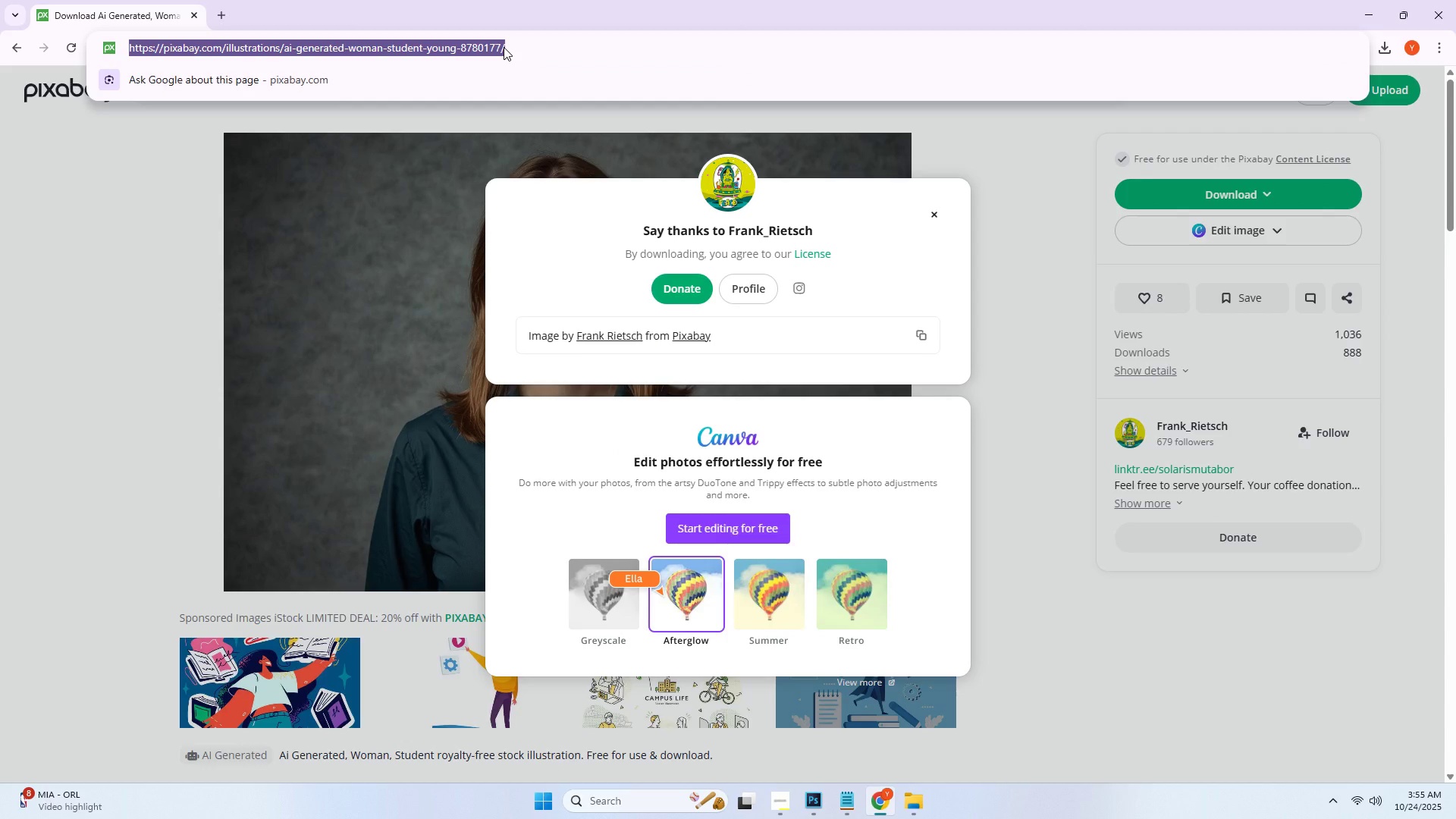 
key(Control+ControlLeft)
 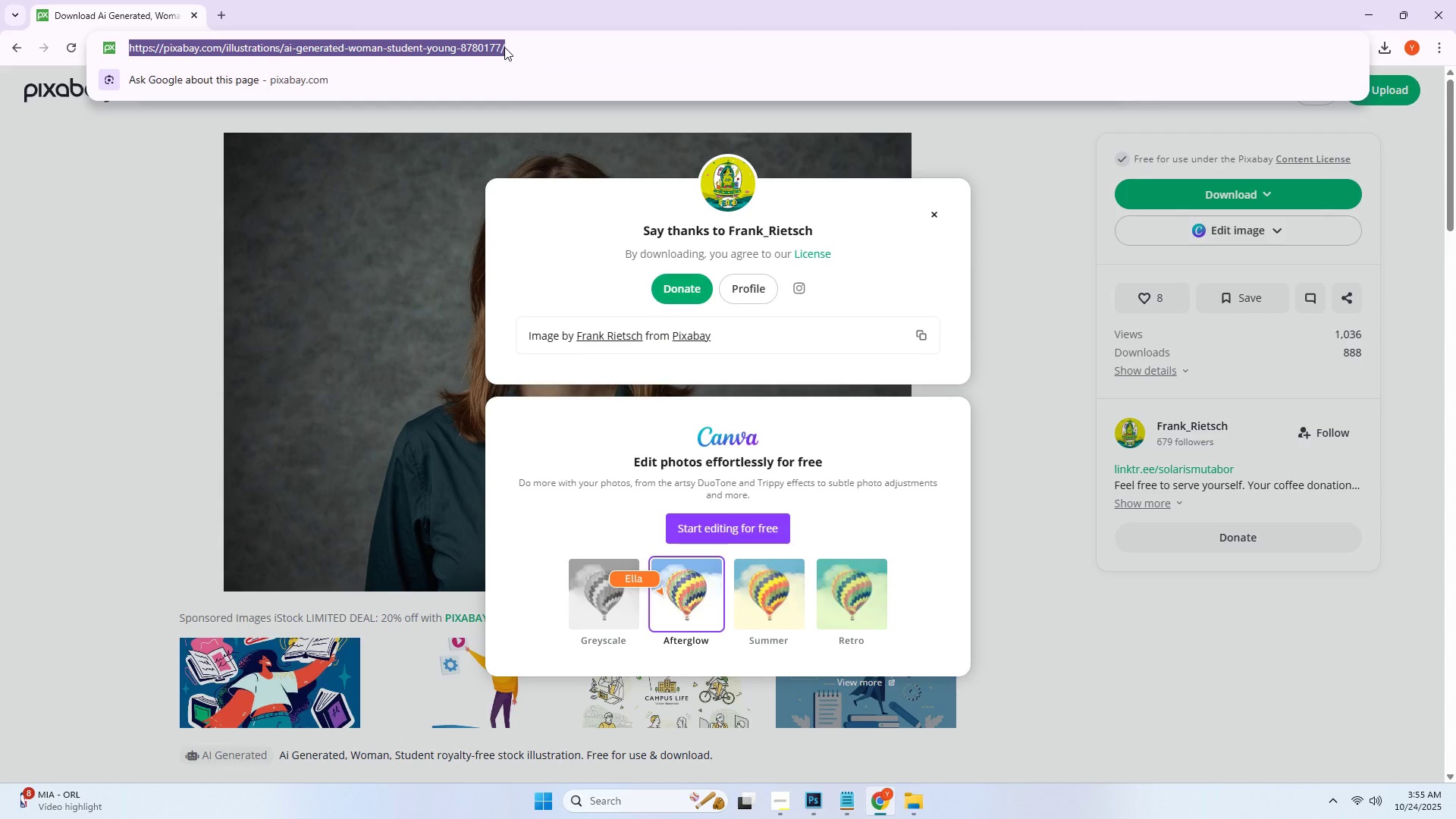 
key(Control+C)
 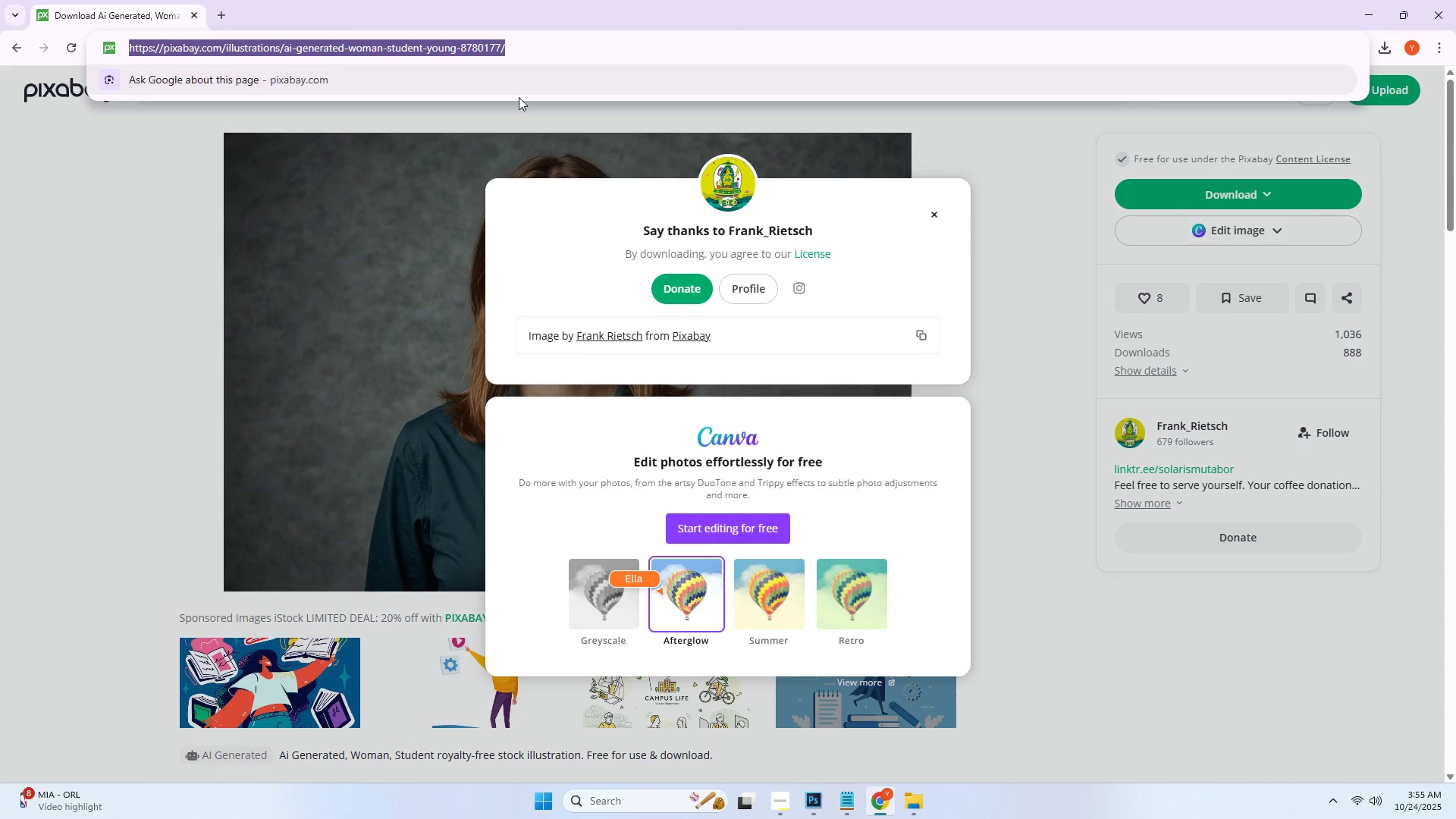 
key(Alt+Tab)
 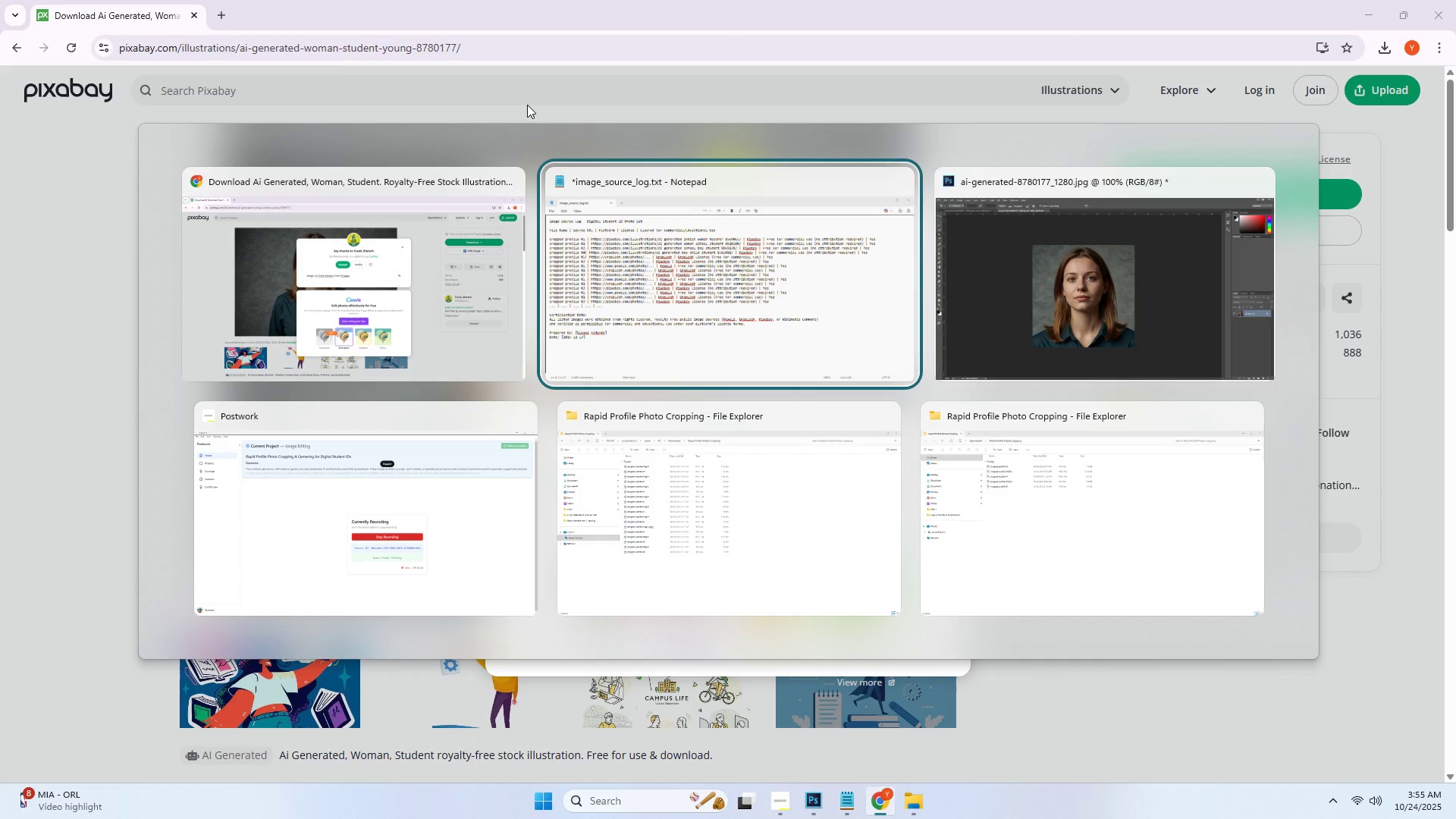 
key(Alt+Tab)
 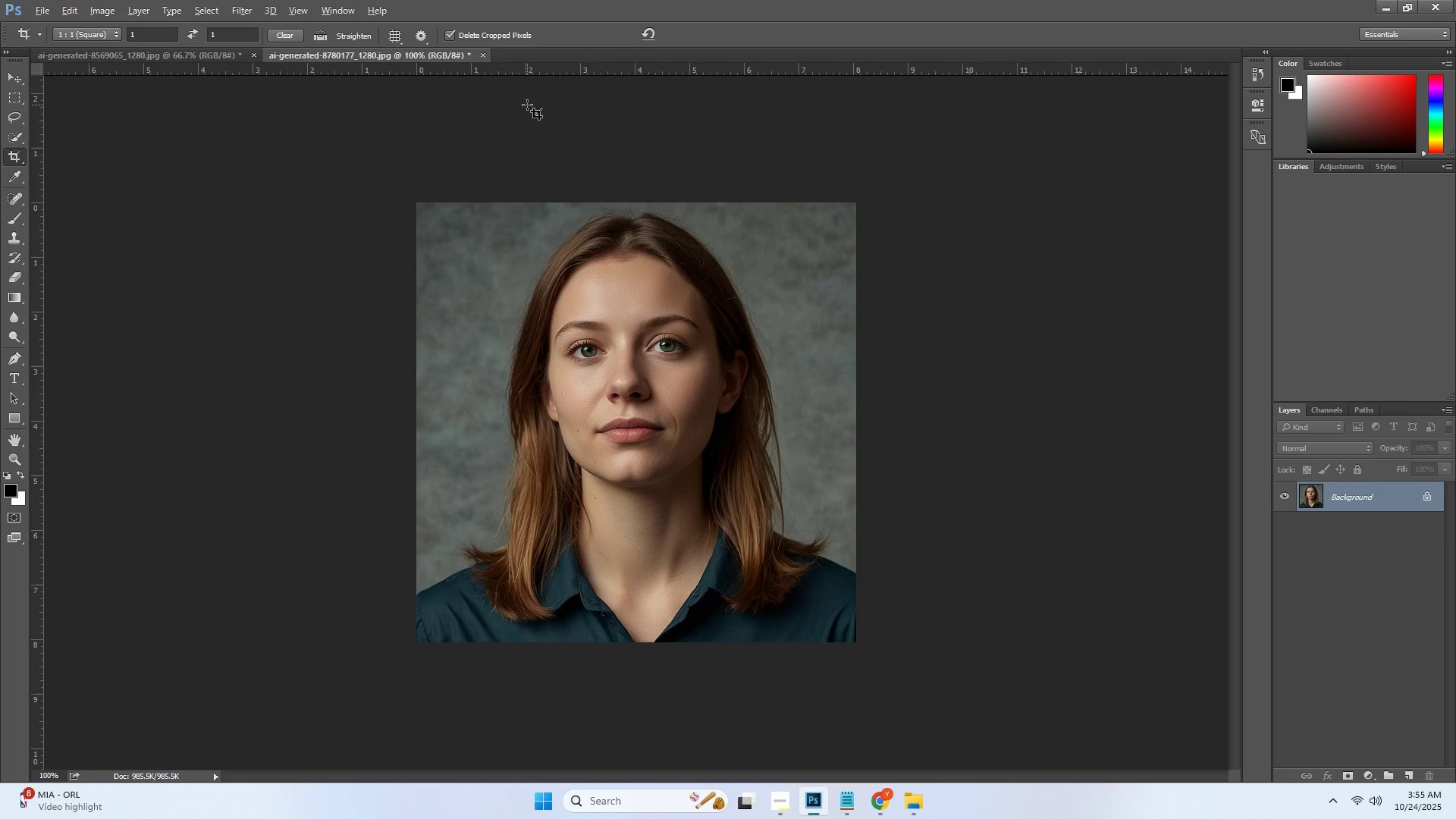 
key(Alt+AltLeft)
 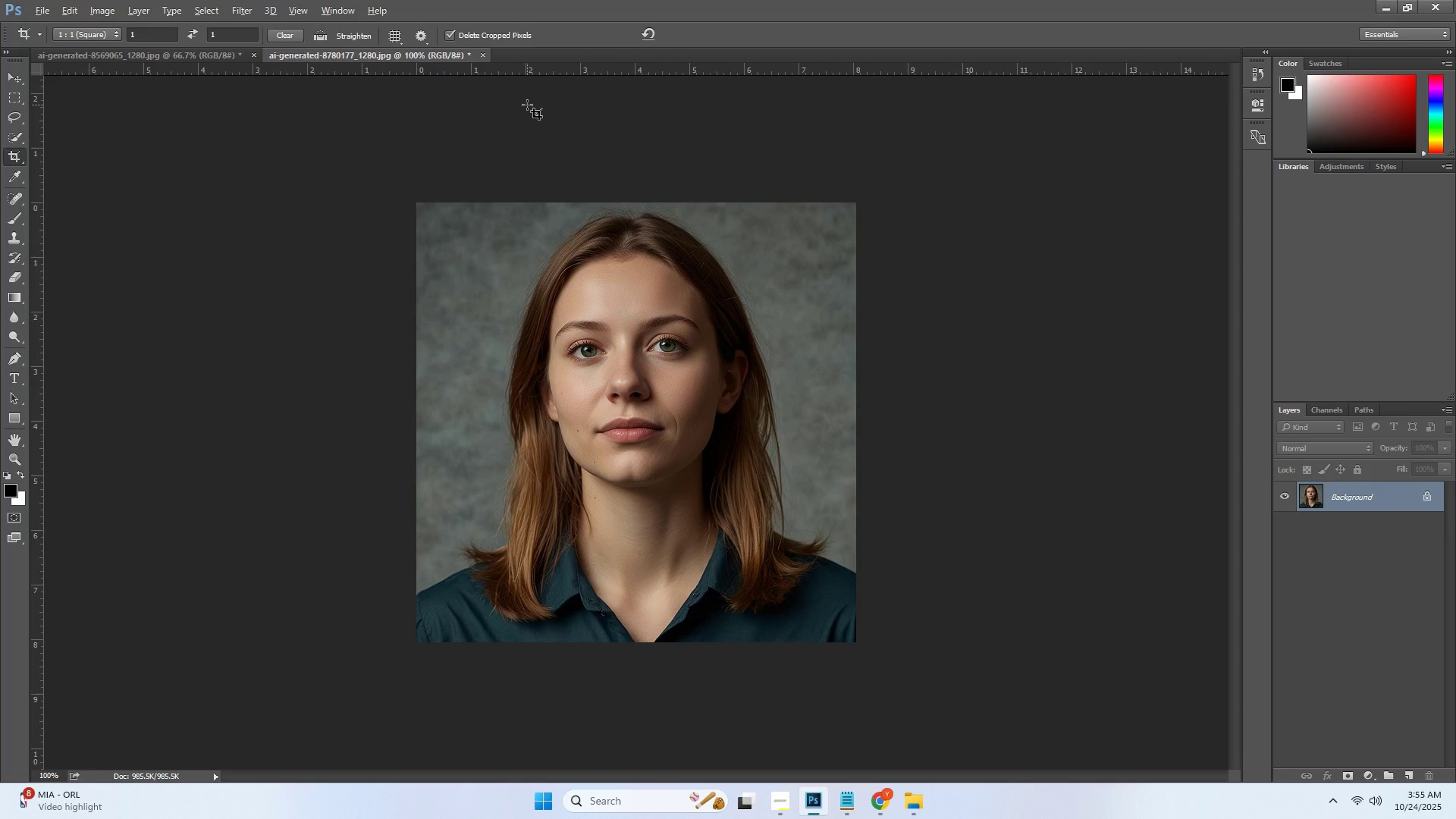 
key(Alt+Tab)
 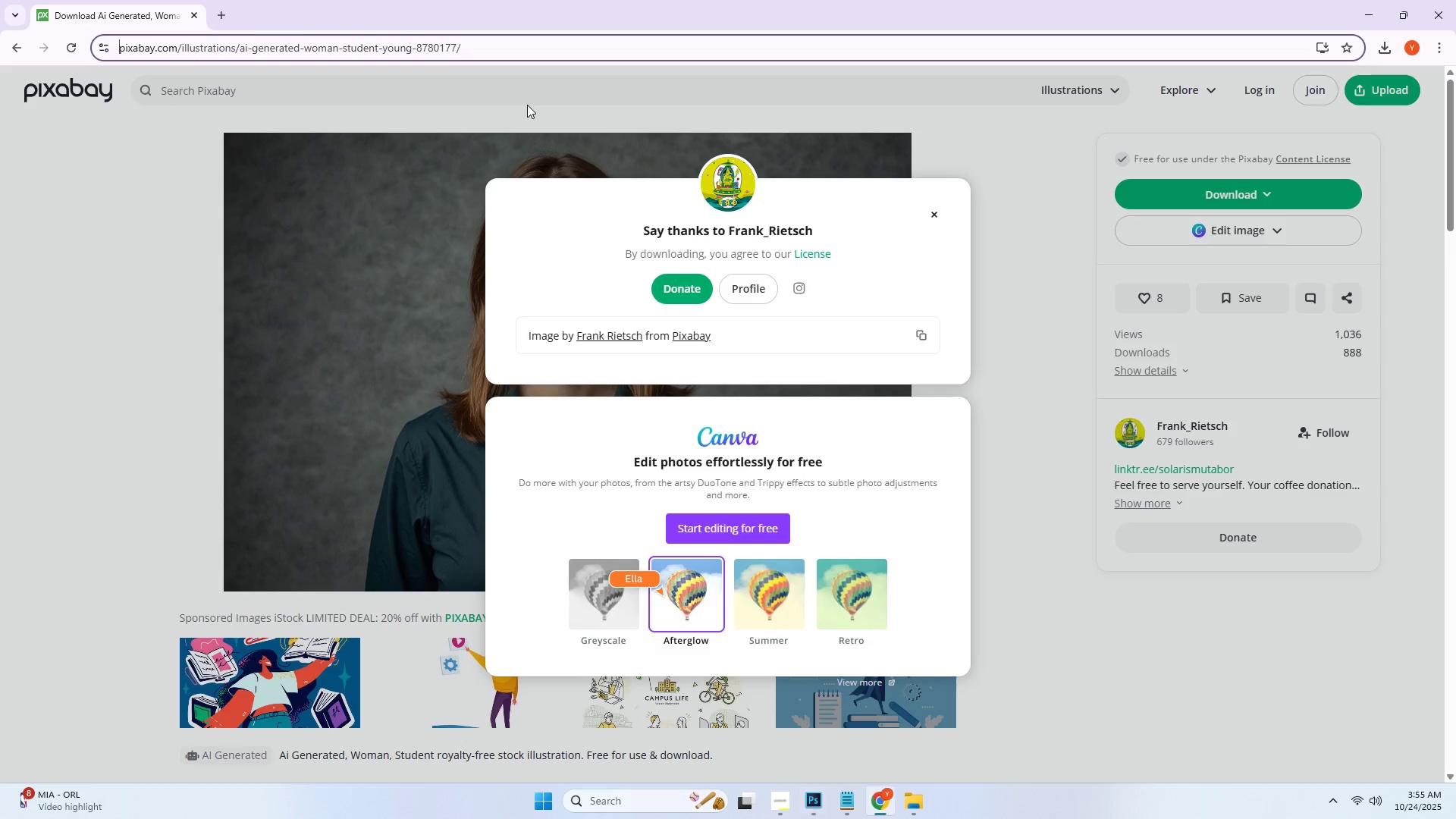 
key(Alt+Tab)
 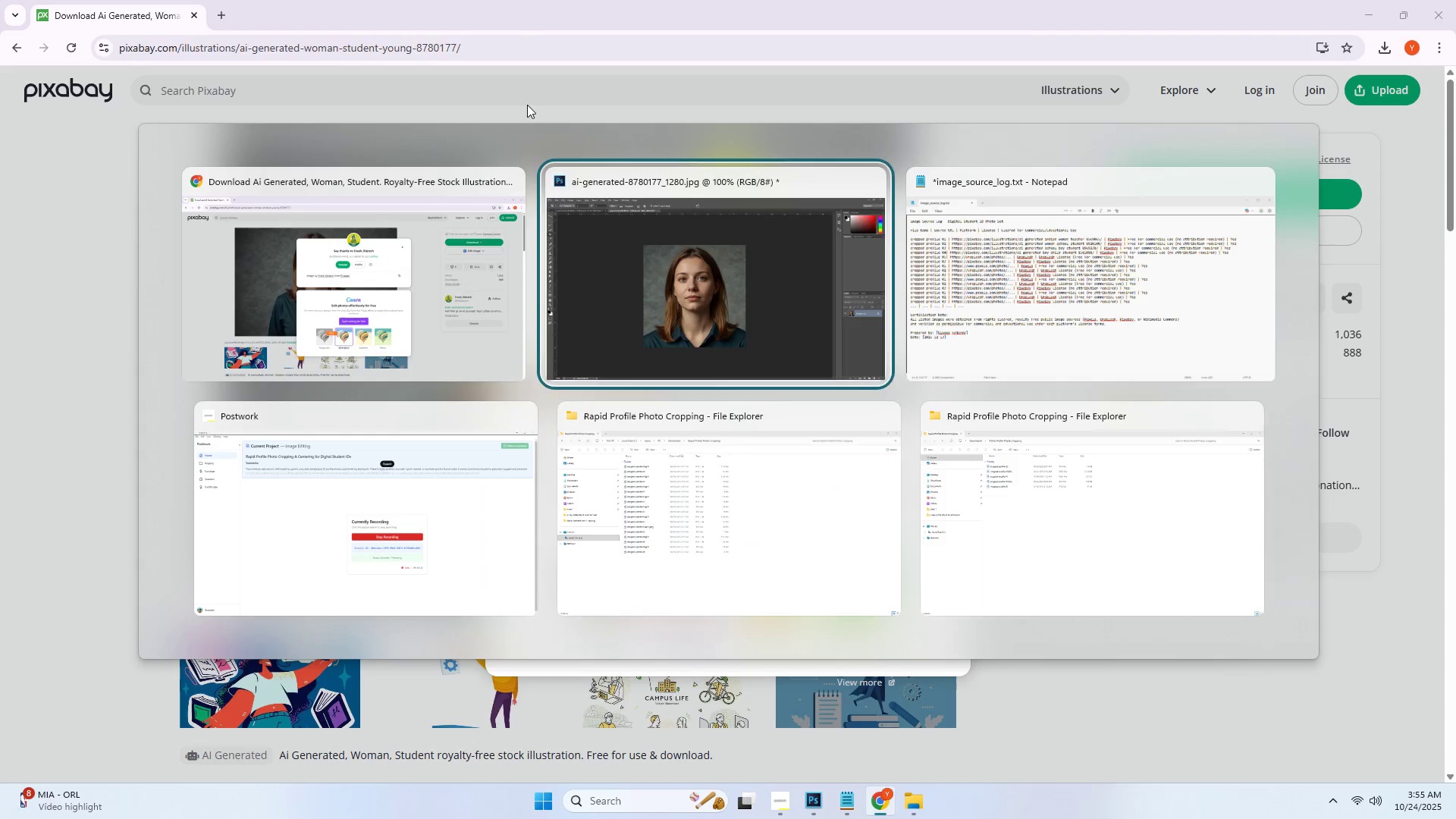 
key(Alt+Tab)
 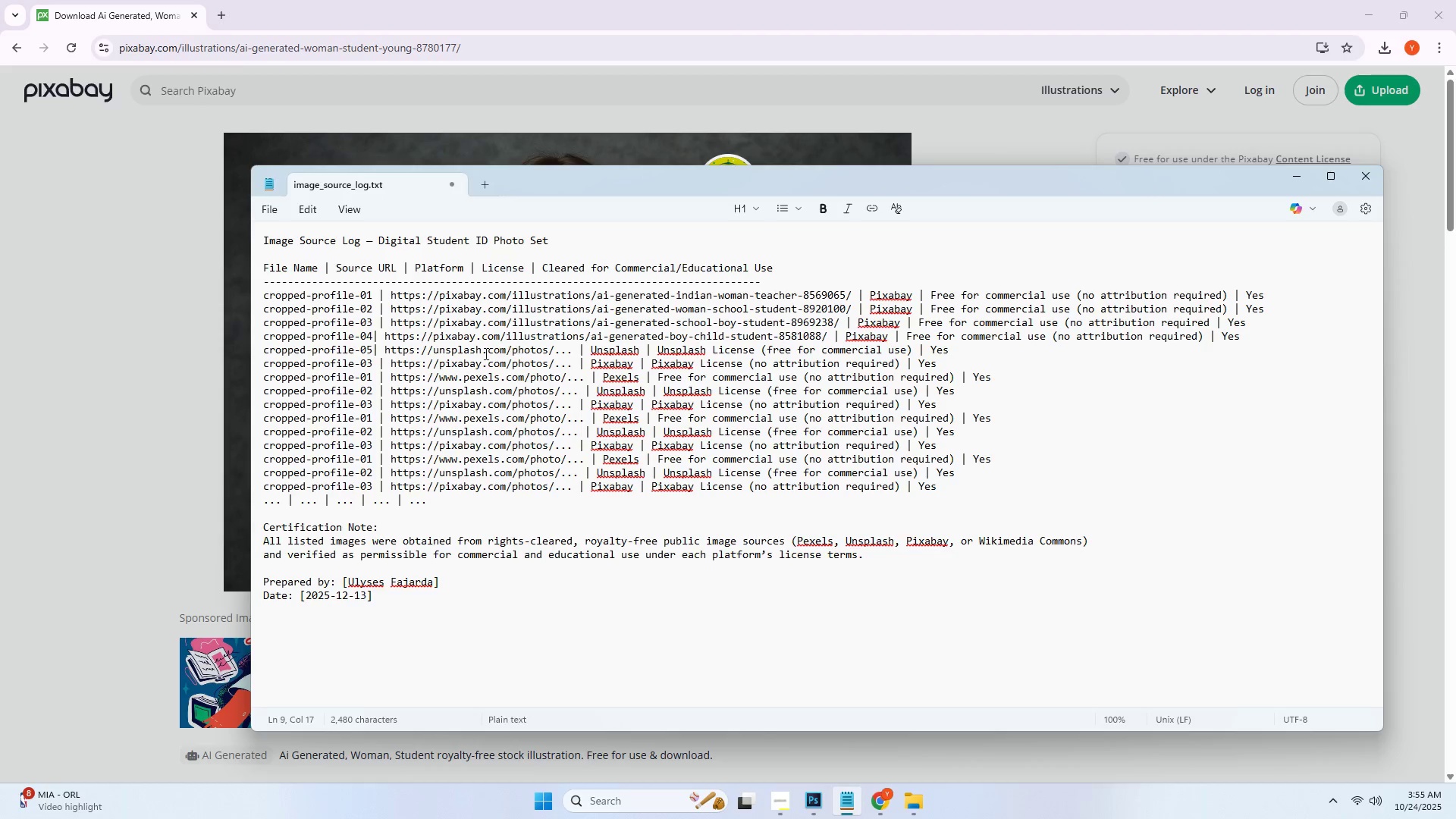 
left_click([484, 353])
 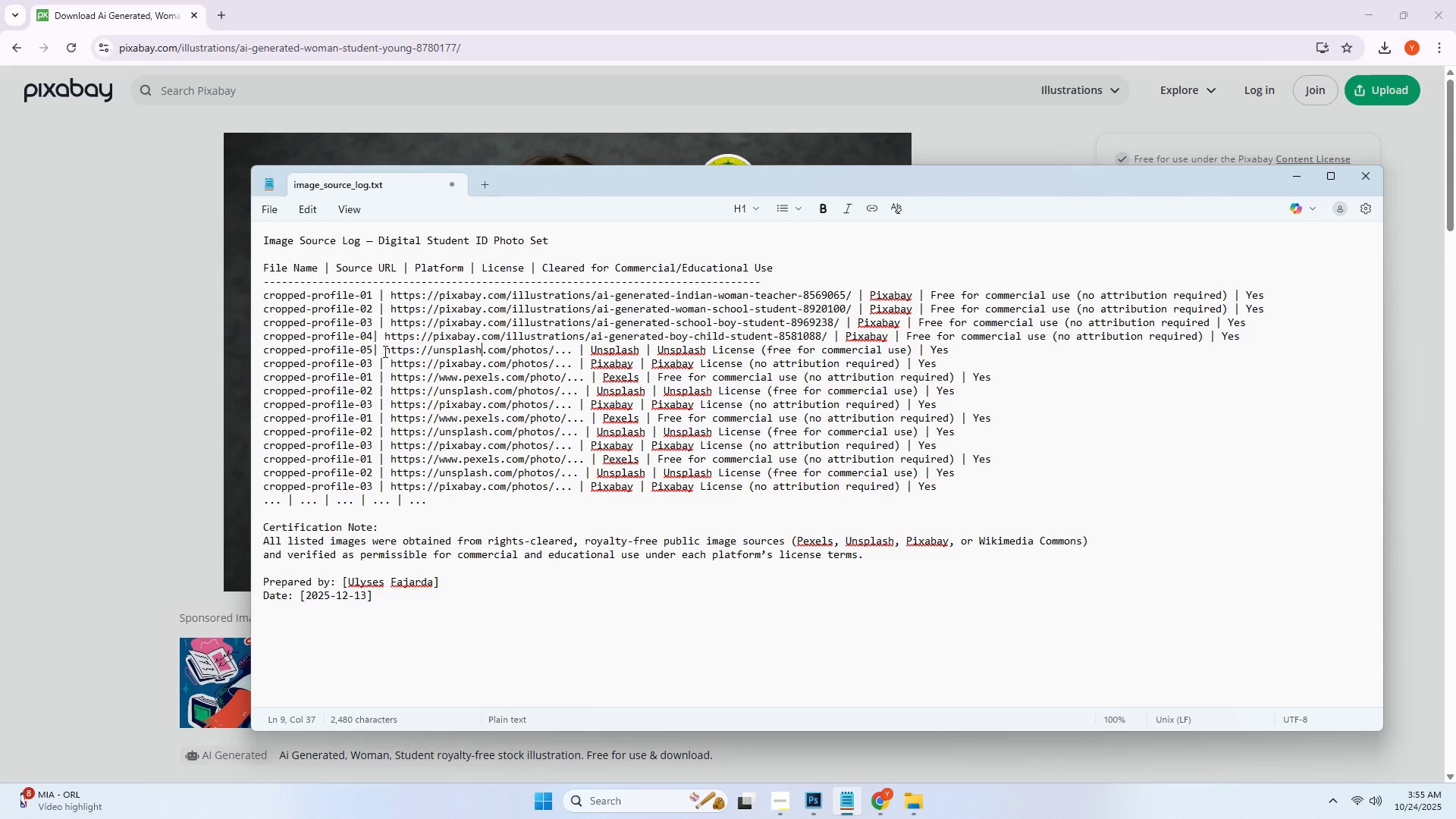 
left_click_drag(start_coordinate=[384, 351], to_coordinate=[571, 351])
 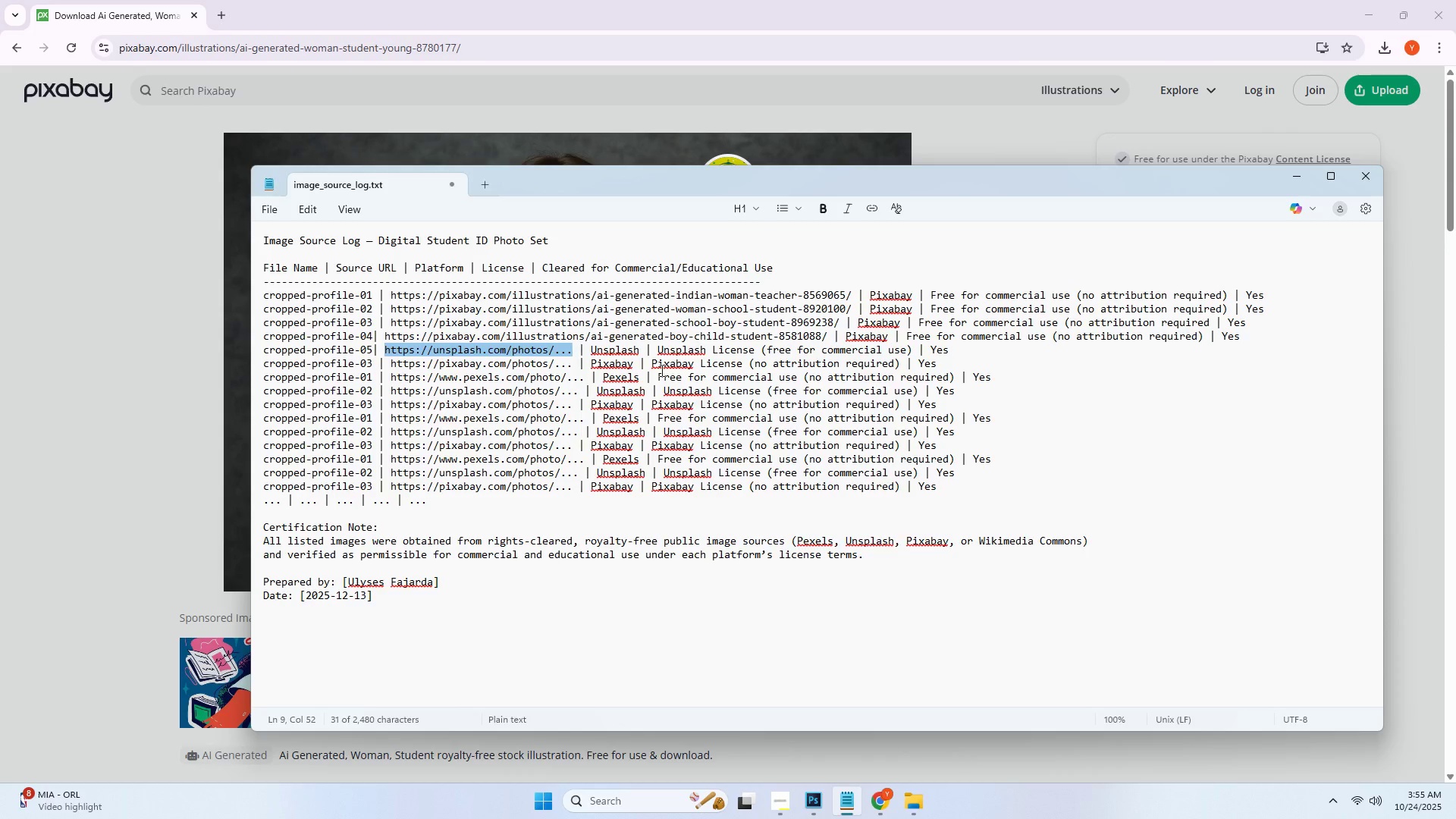 
key(Control+V)
 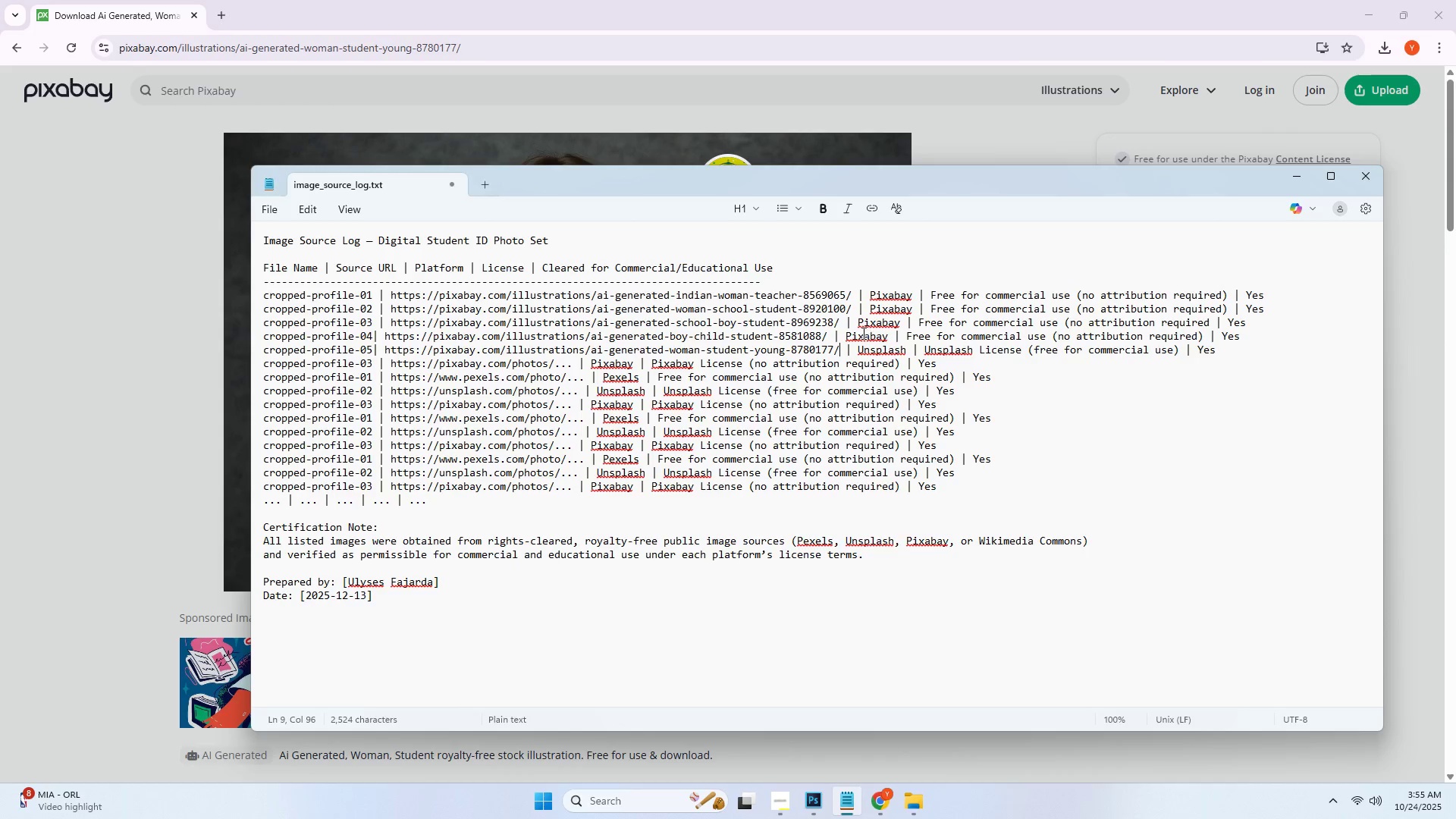 
left_click_drag(start_coordinate=[845, 334], to_coordinate=[889, 340])
 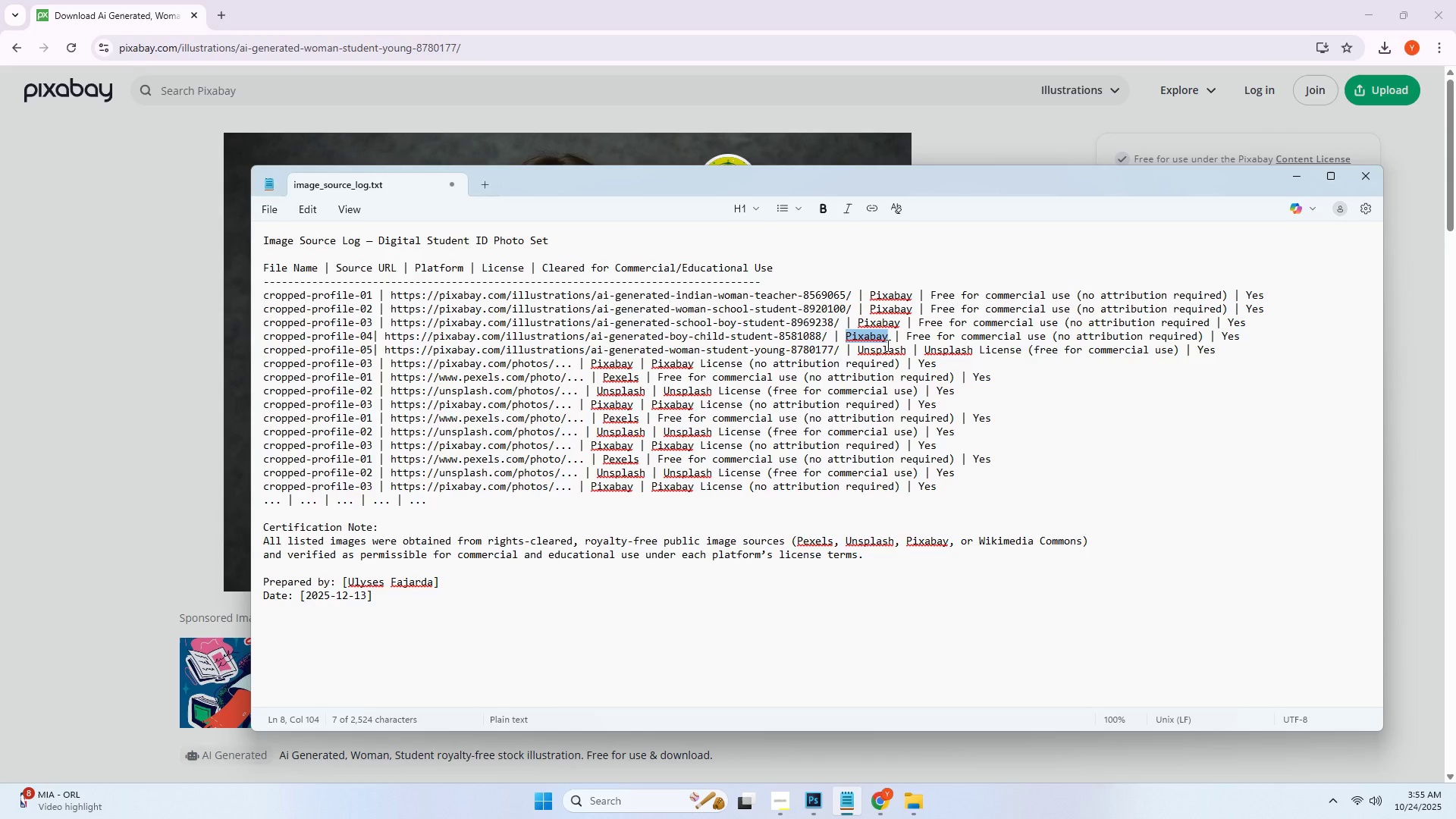 
key(Control+ControlLeft)
 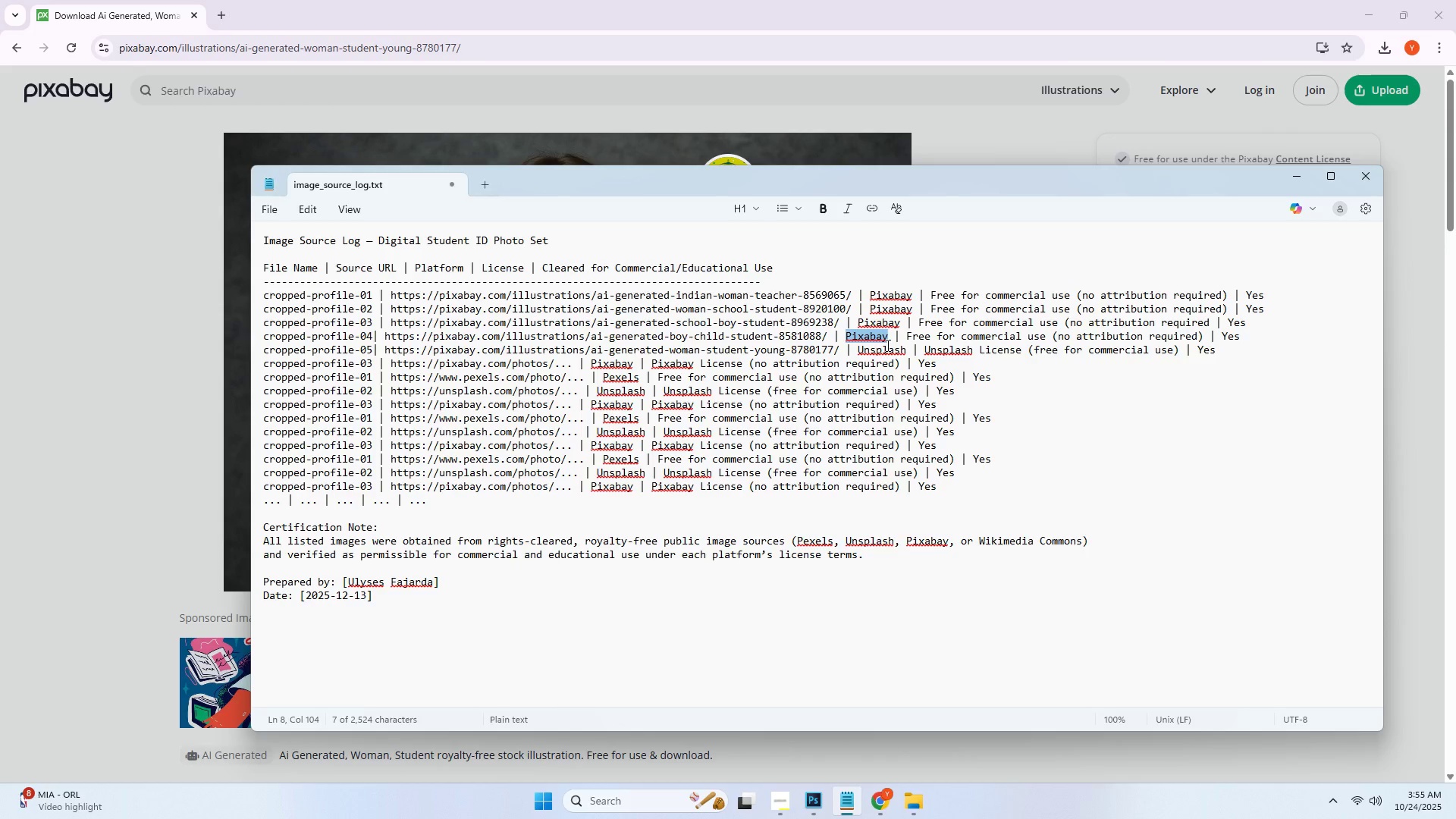 
key(Control+C)
 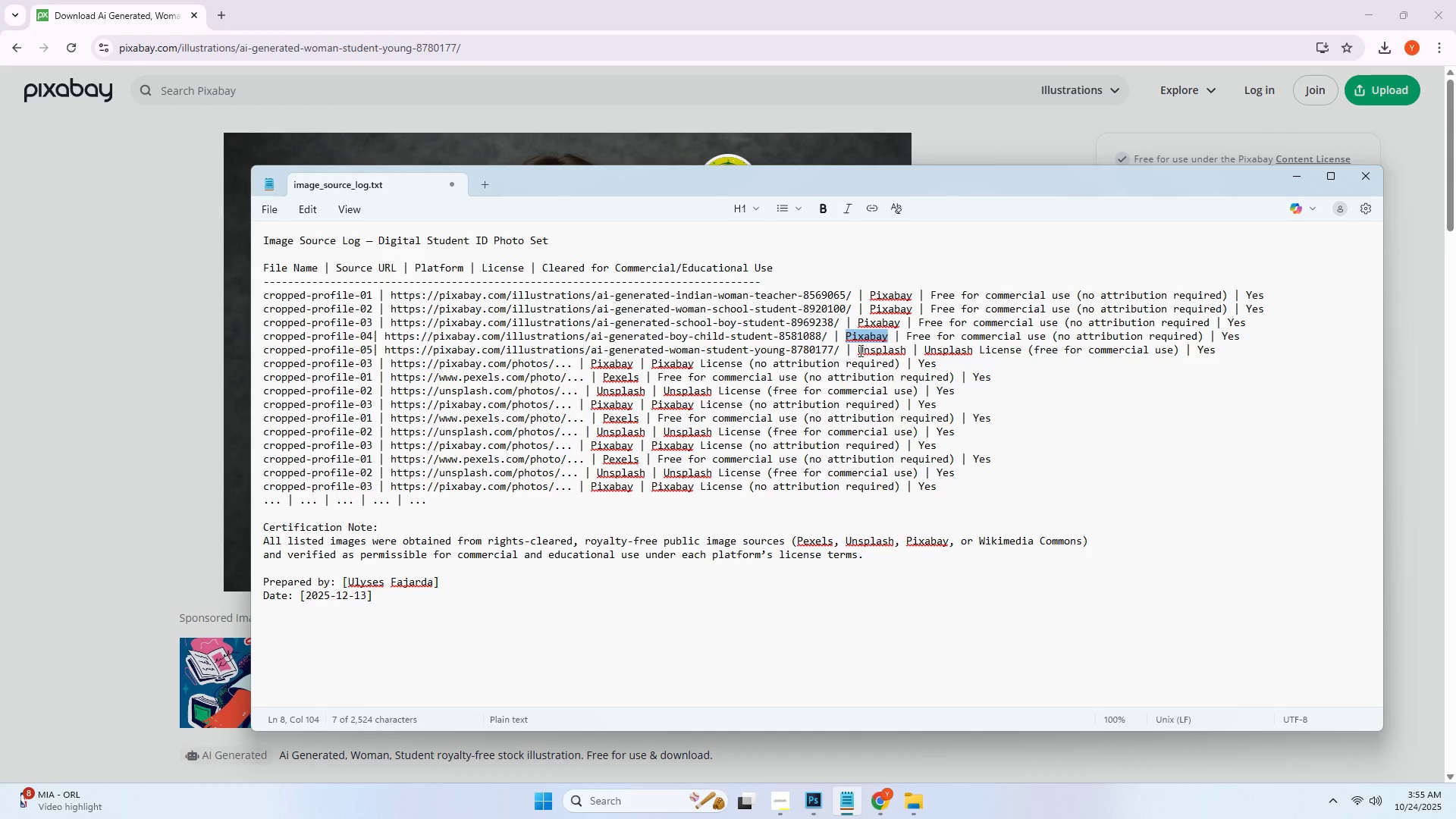 
left_click_drag(start_coordinate=[856, 349], to_coordinate=[906, 351])
 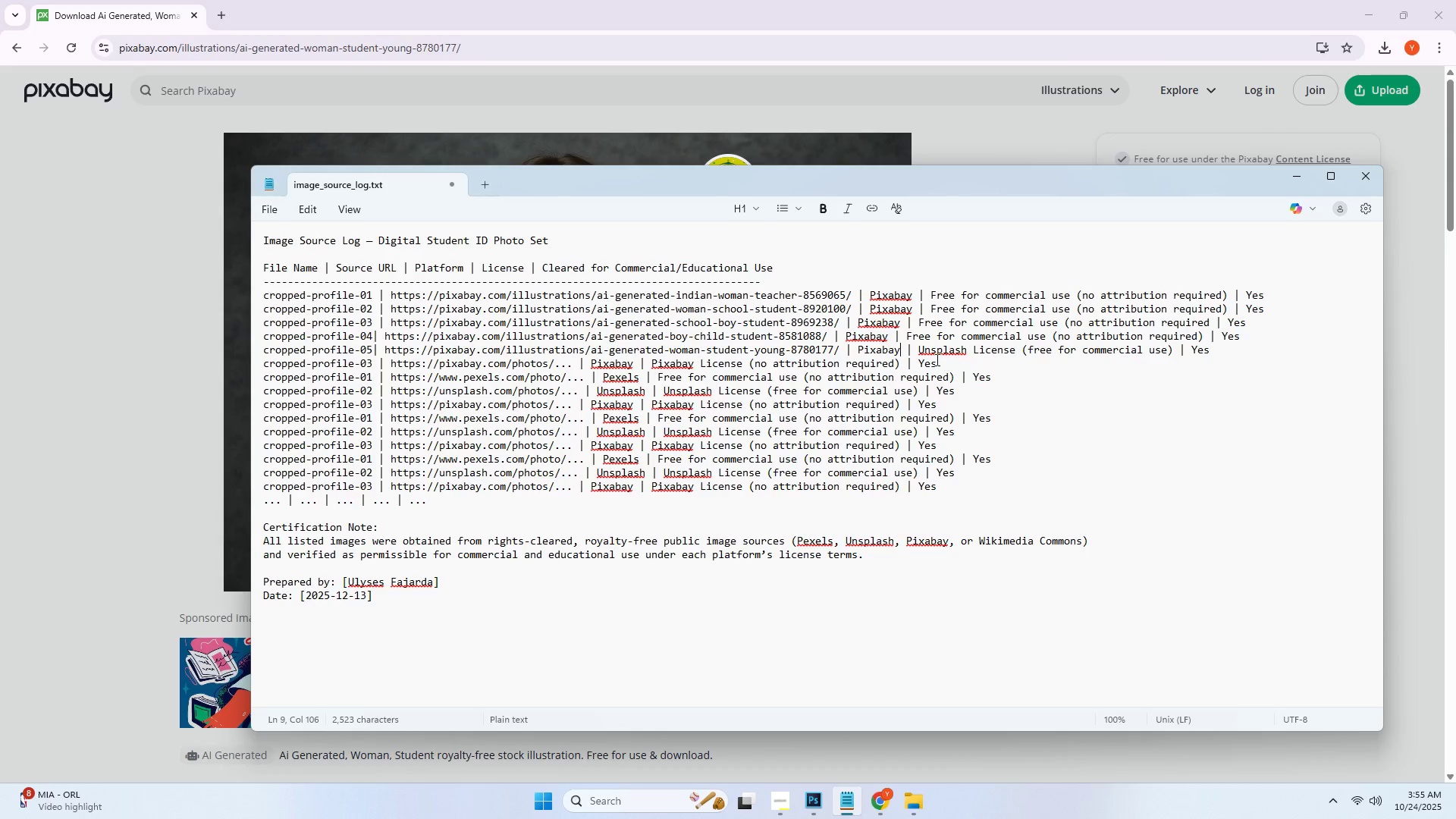 
hold_key(key=ControlLeft, duration=0.37)
 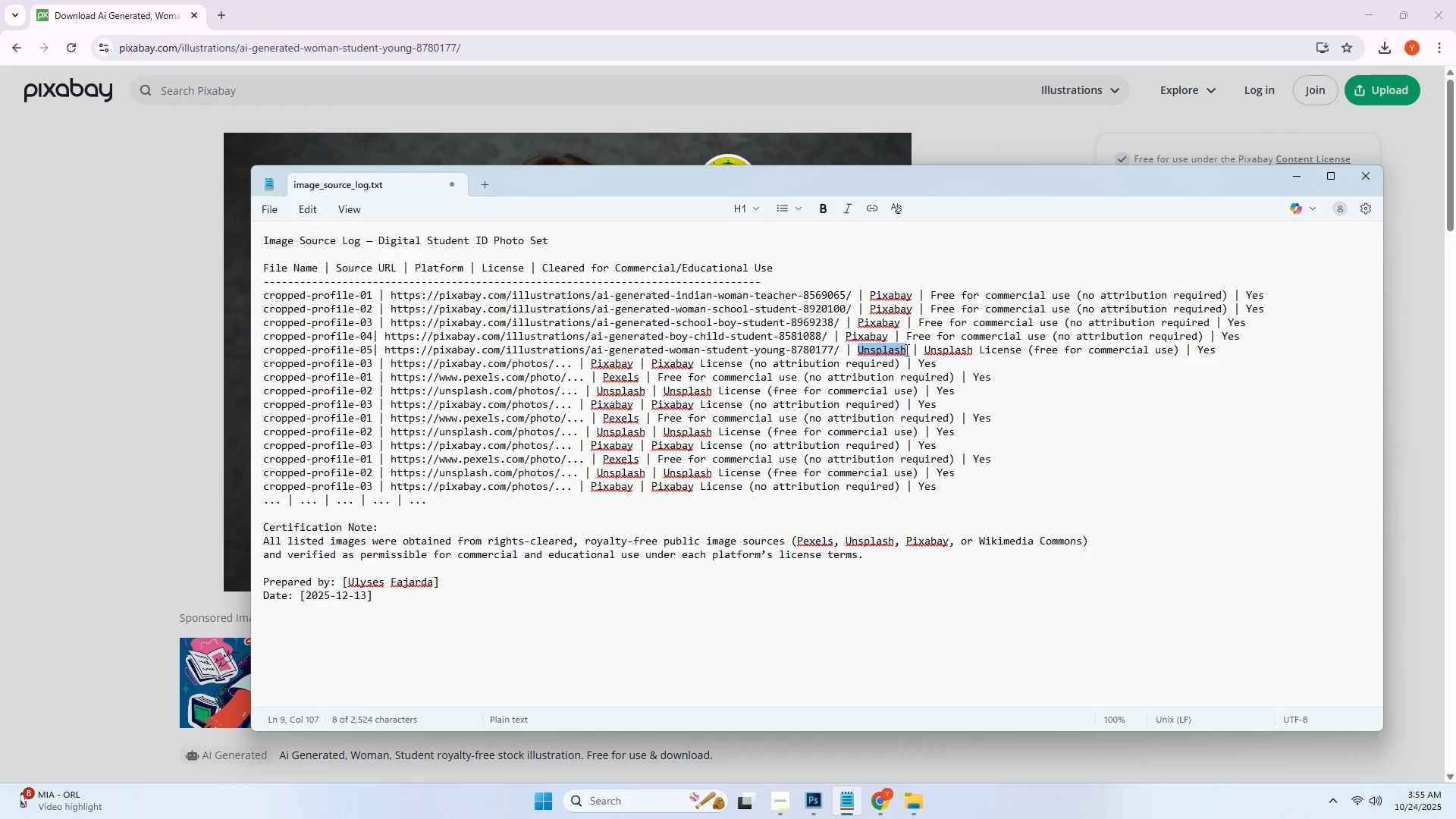 
key(Control+ControlLeft)
 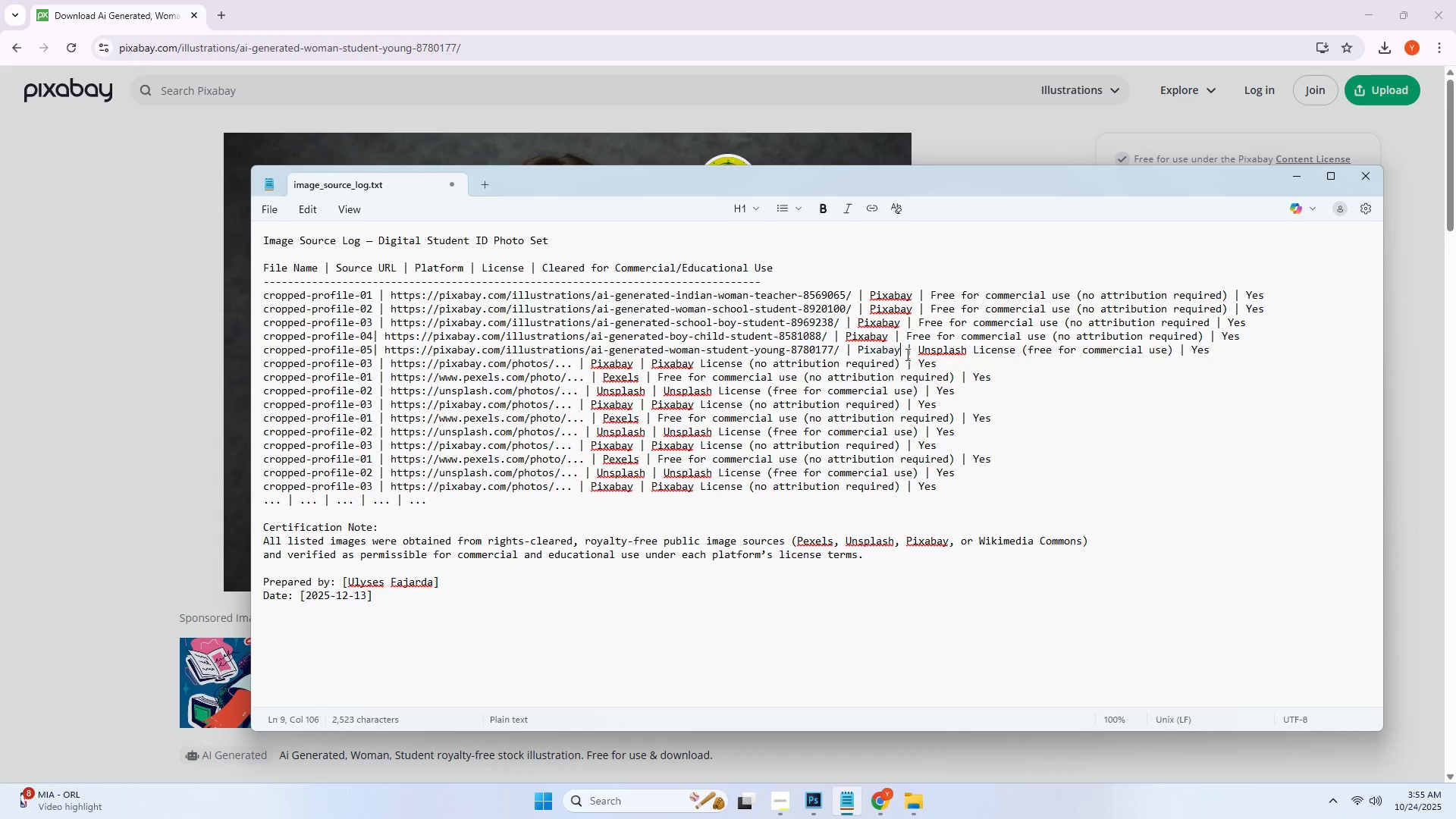 
key(Control+V)
 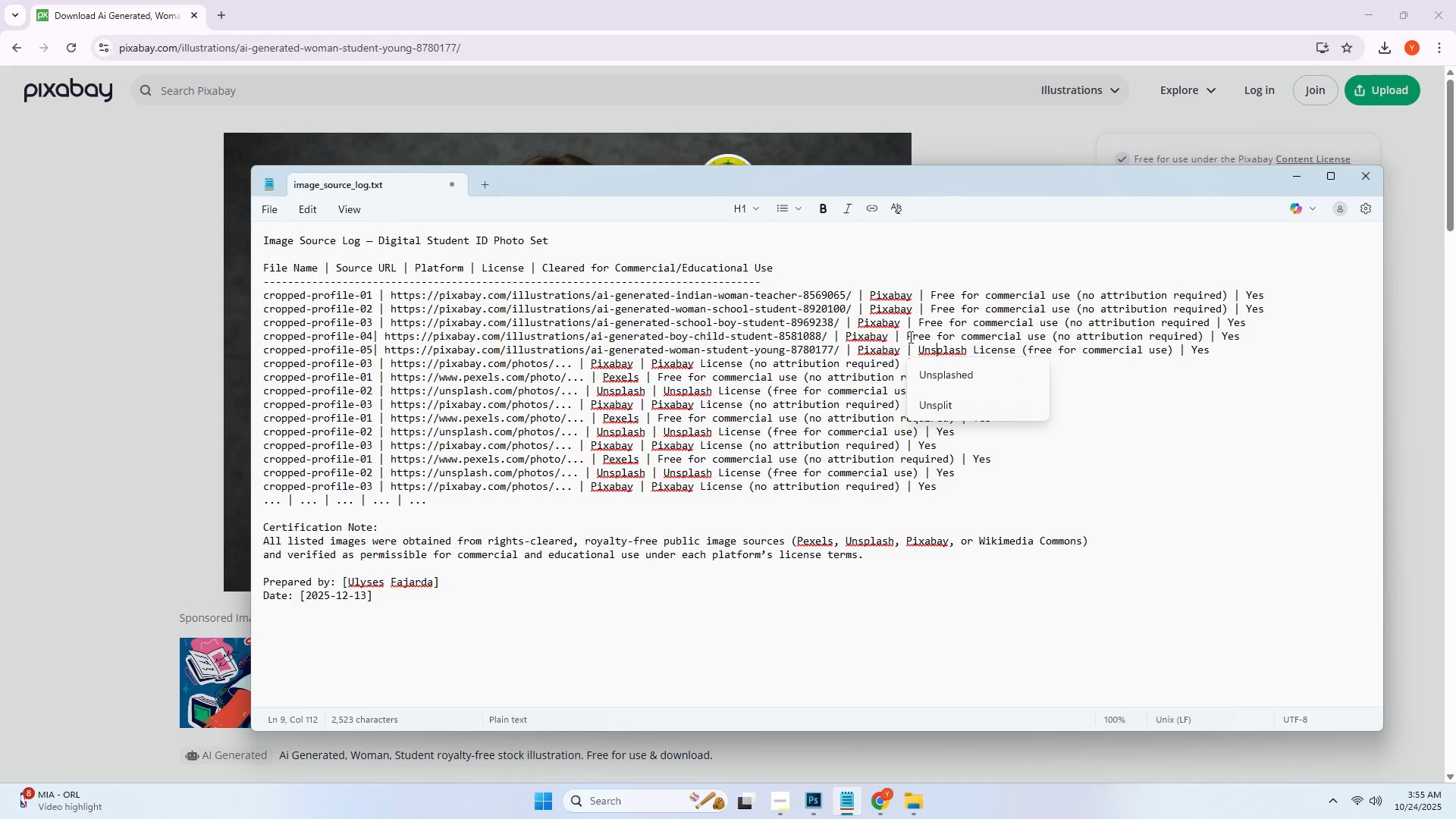 
left_click_drag(start_coordinate=[905, 337], to_coordinate=[1201, 337])
 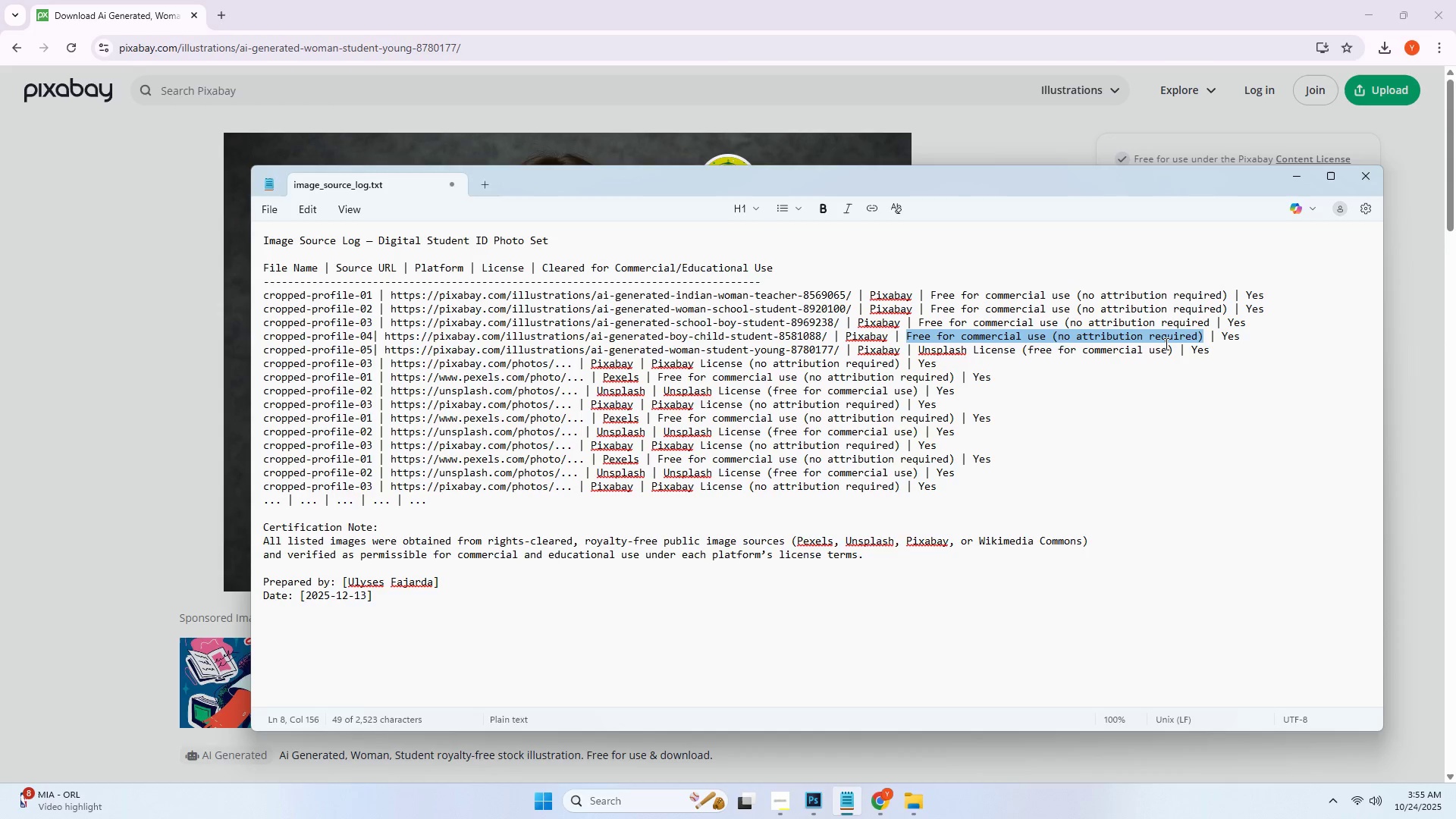 
key(Control+ControlLeft)
 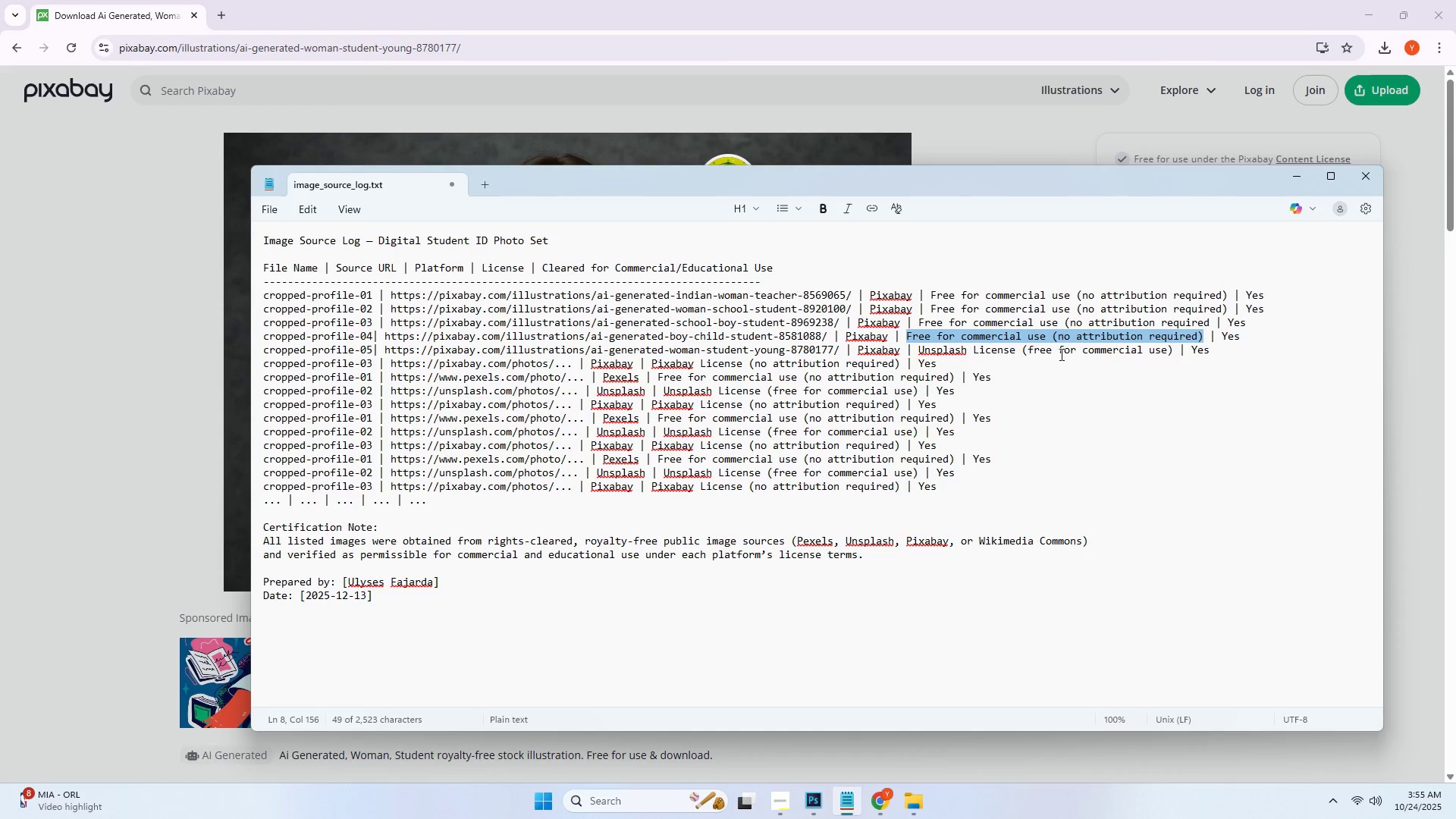 
key(Control+C)
 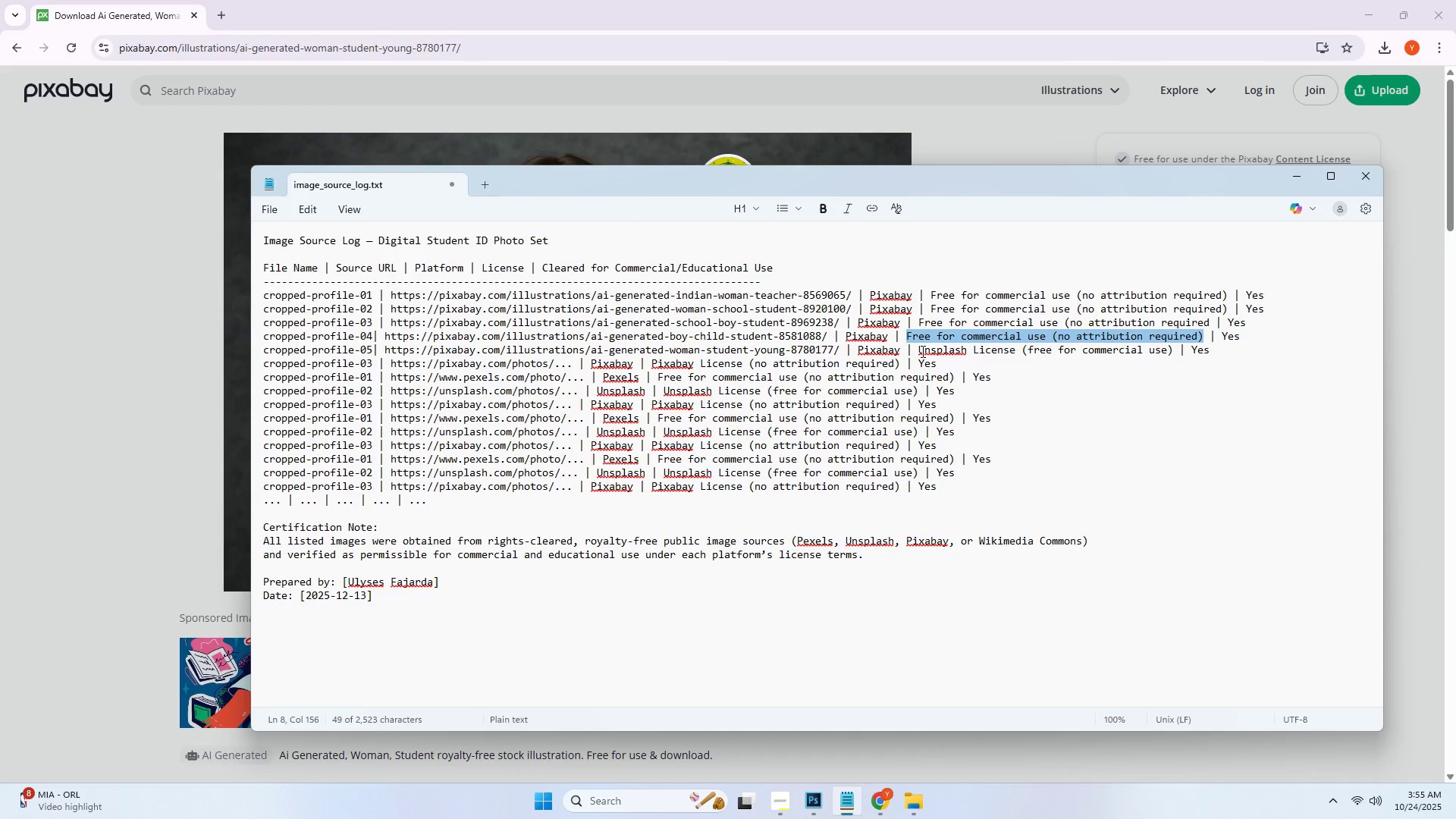 
left_click_drag(start_coordinate=[921, 351], to_coordinate=[1174, 351])
 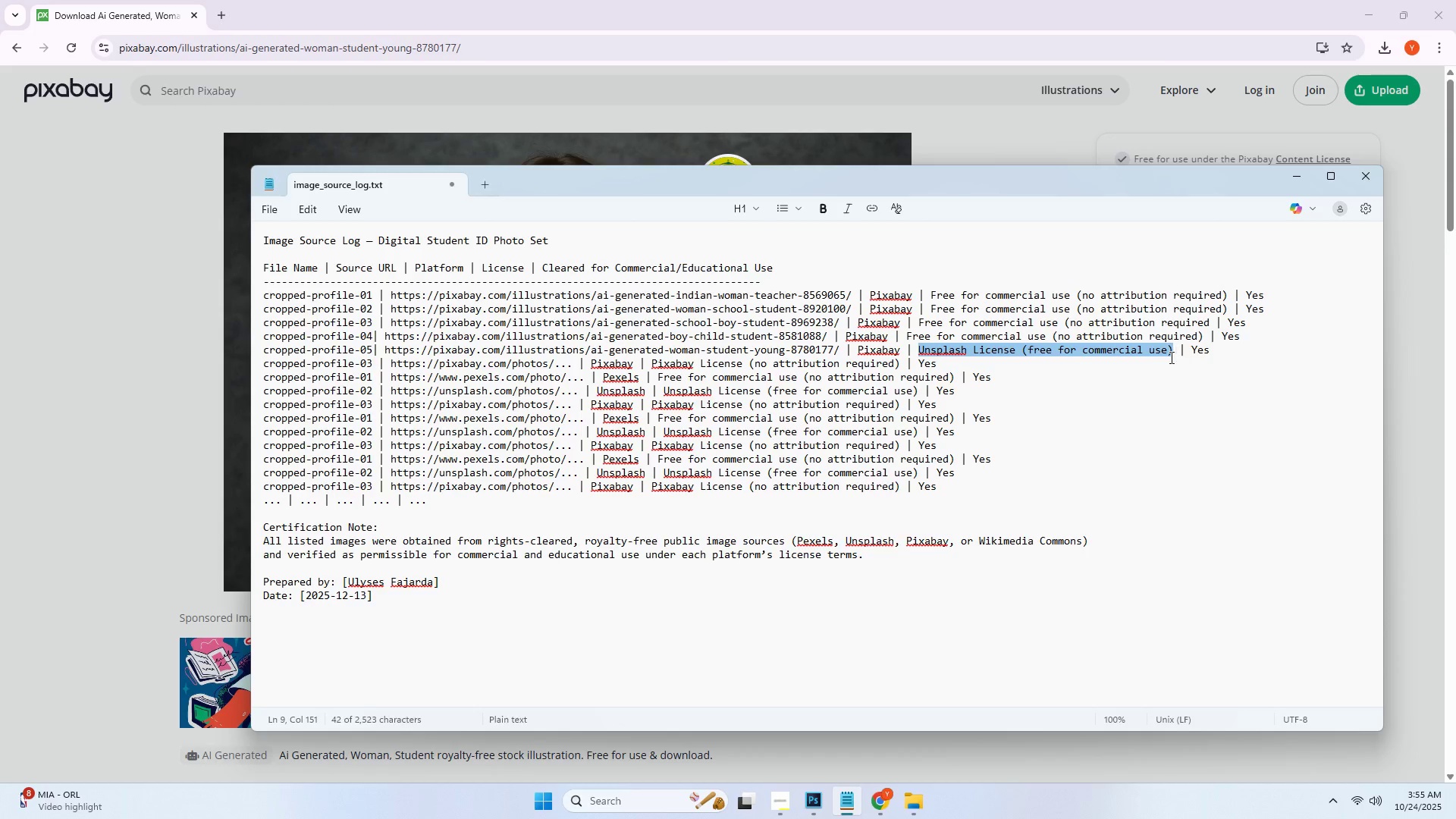 
key(Control+ControlLeft)
 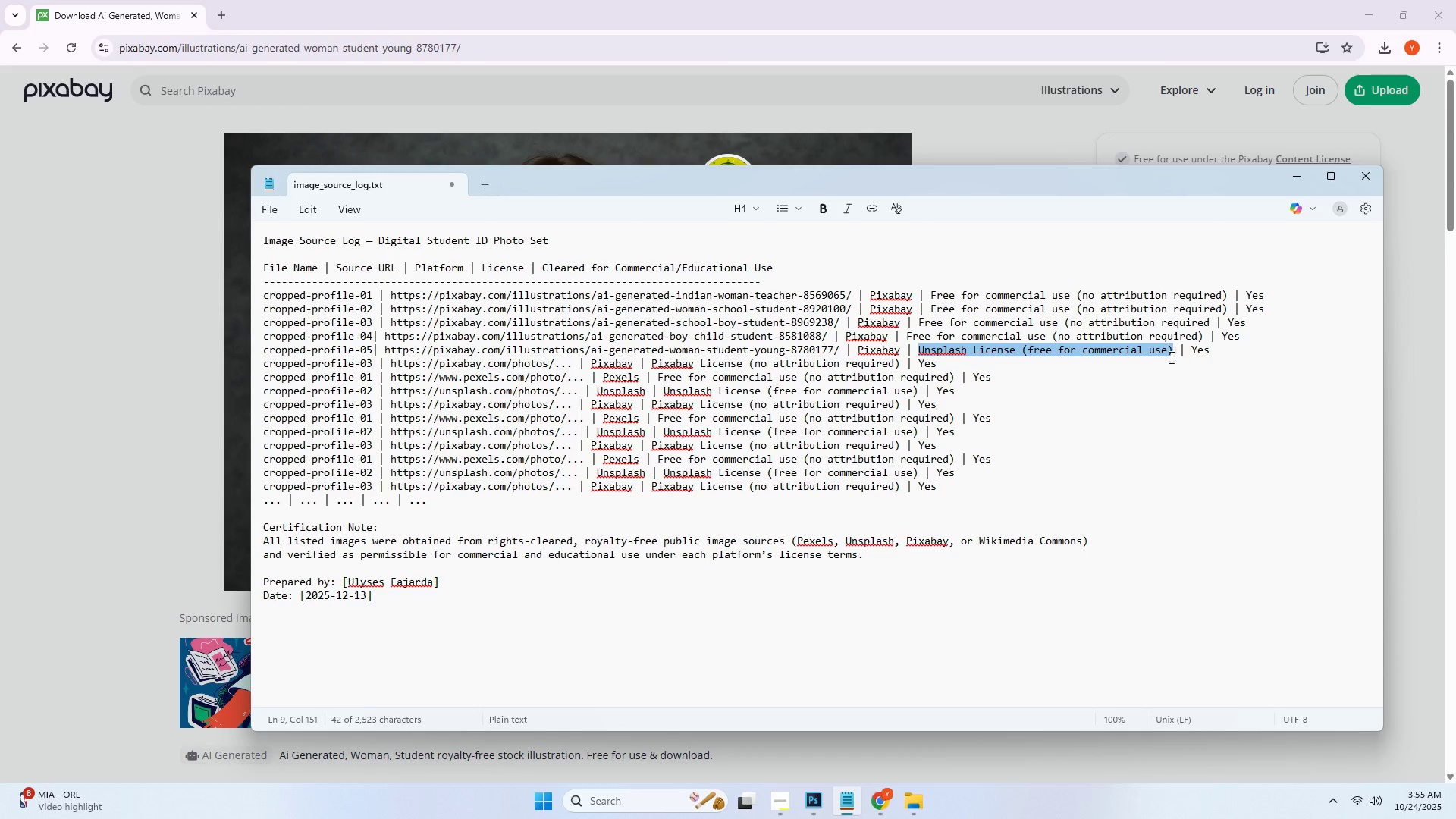 
key(Control+V)
 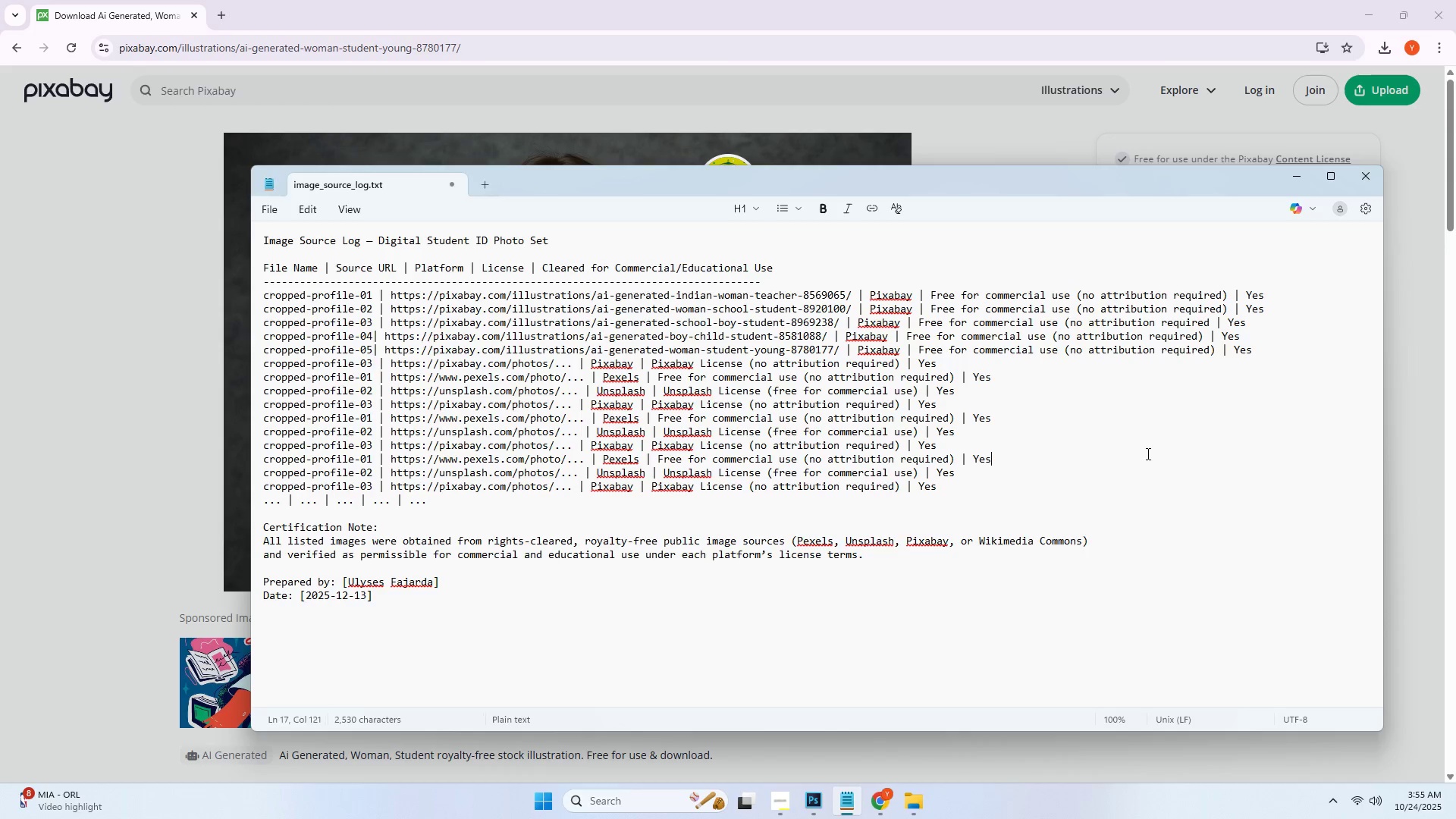 
left_click([1147, 453])
 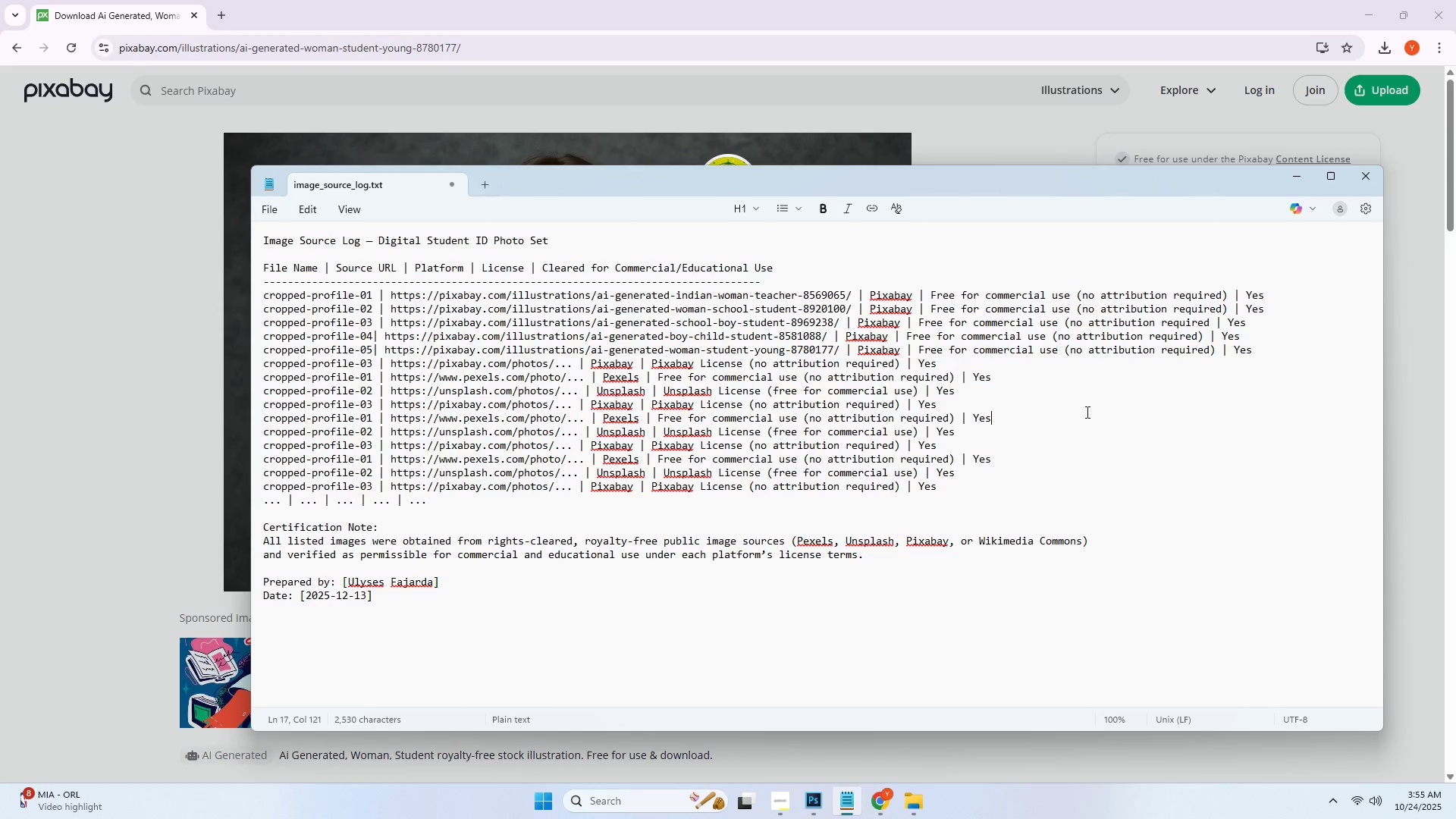 
left_click([1086, 412])
 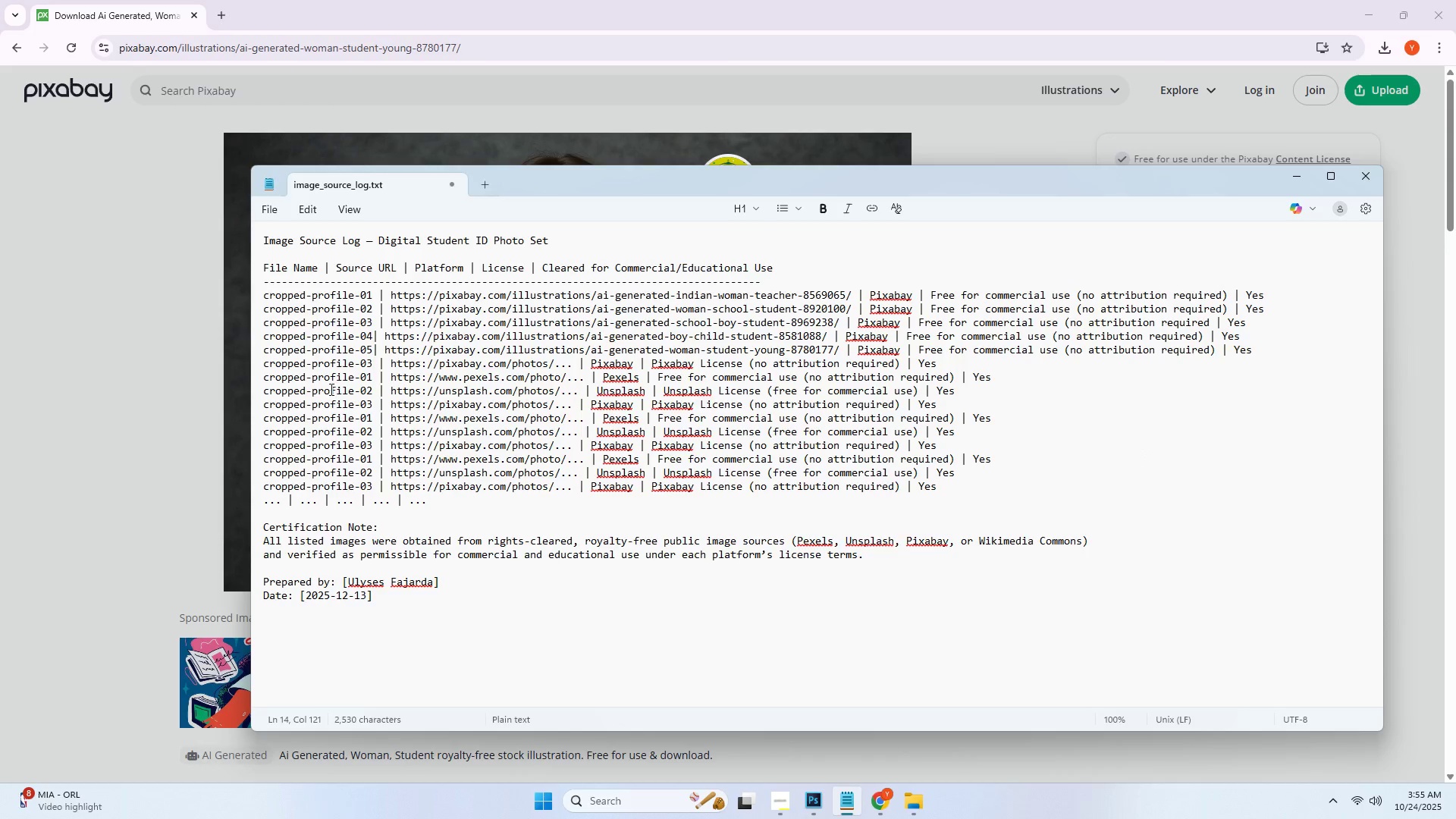 
left_click([330, 389])
 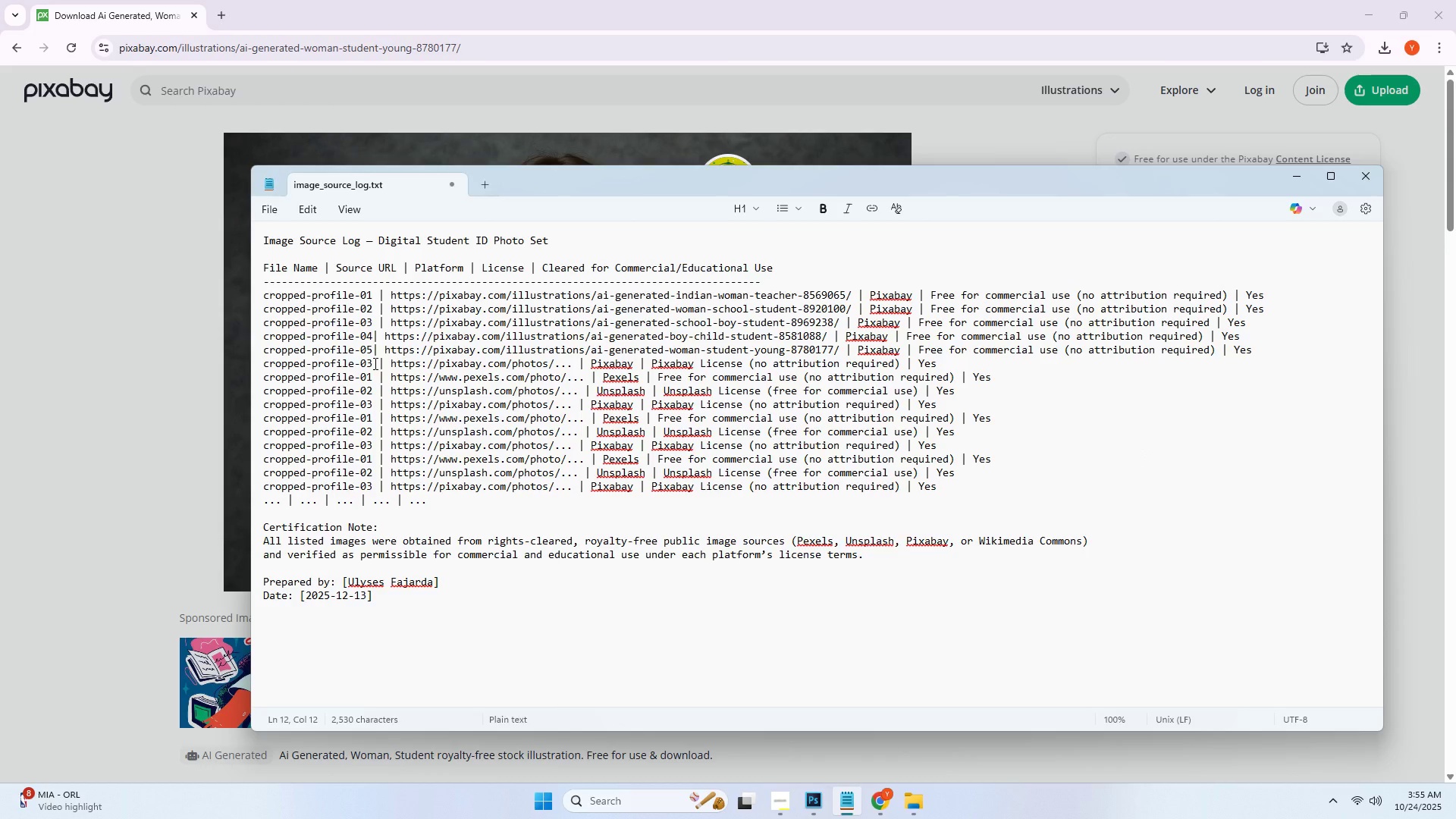 
left_click([374, 363])
 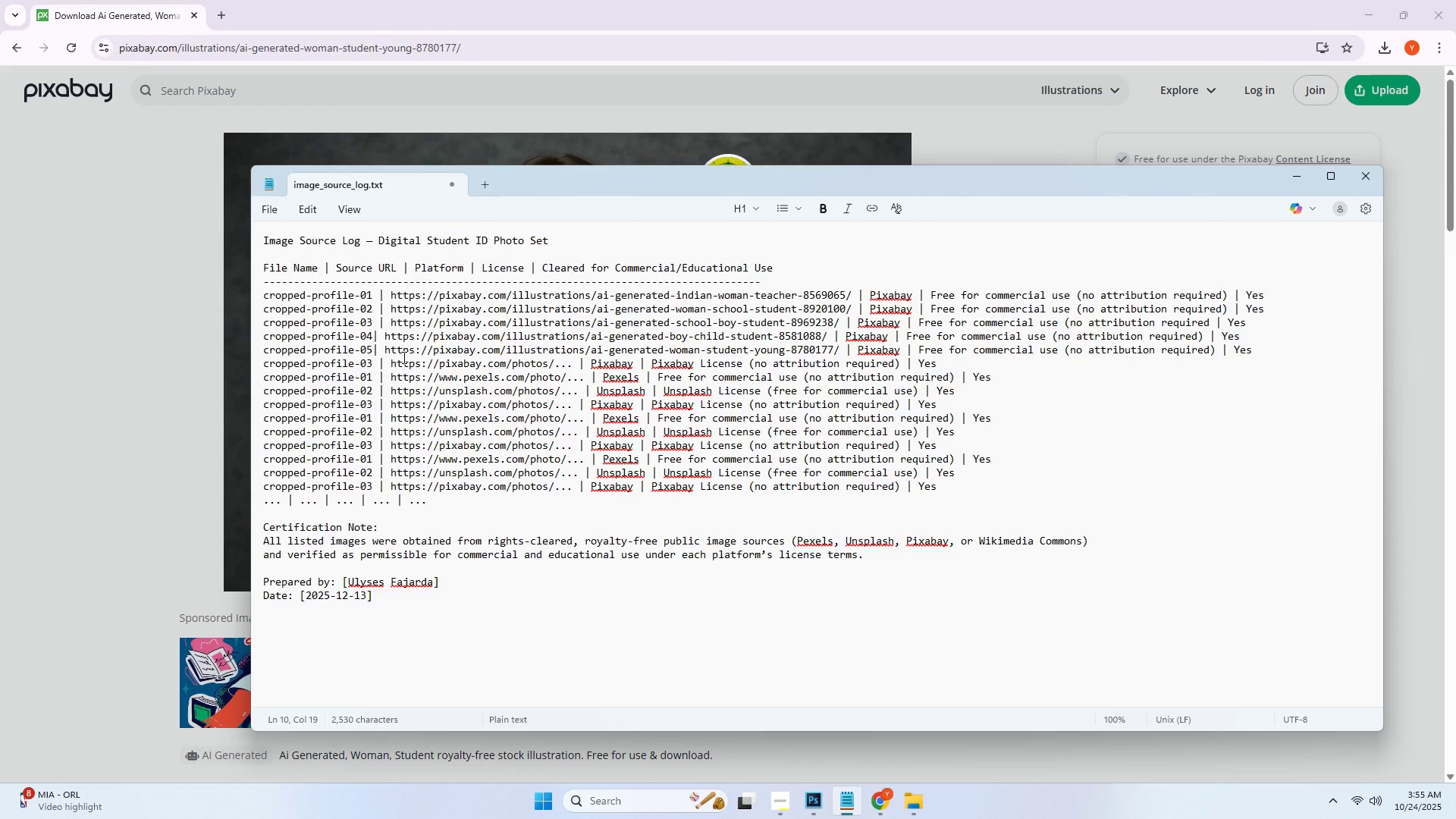 
key(Backspace)
 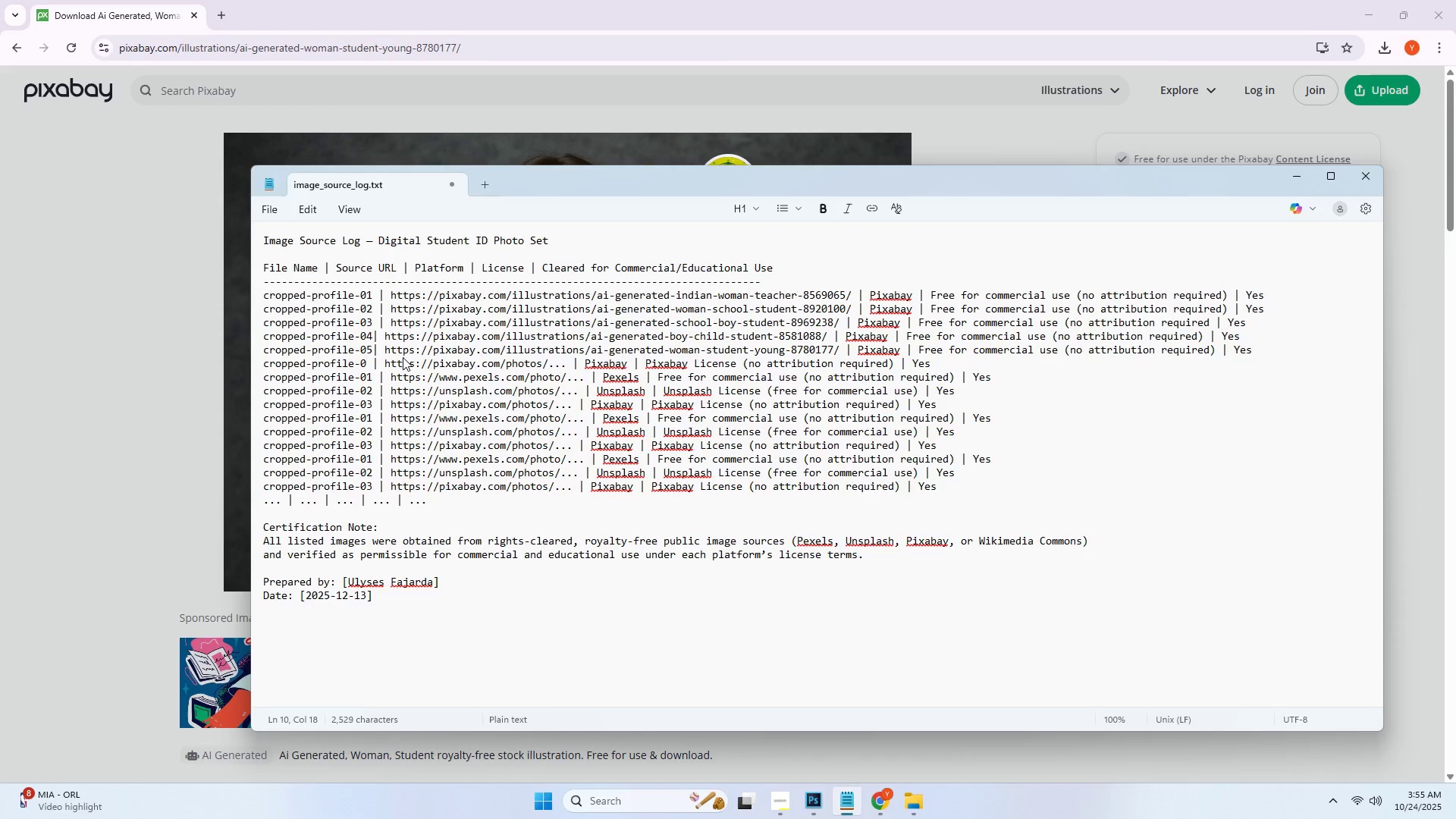 
key(6)
 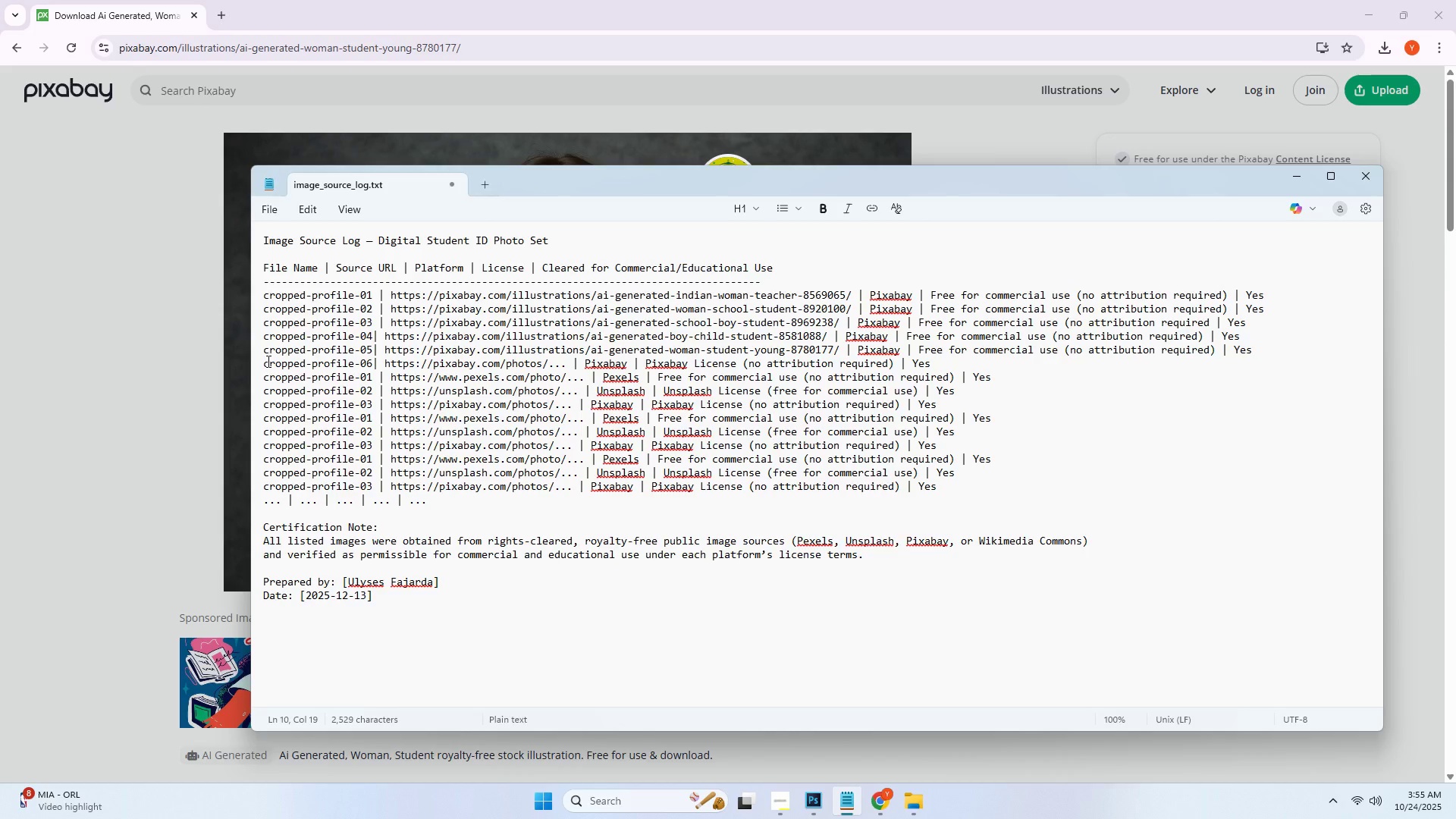 
left_click_drag(start_coordinate=[263, 362], to_coordinate=[372, 363])
 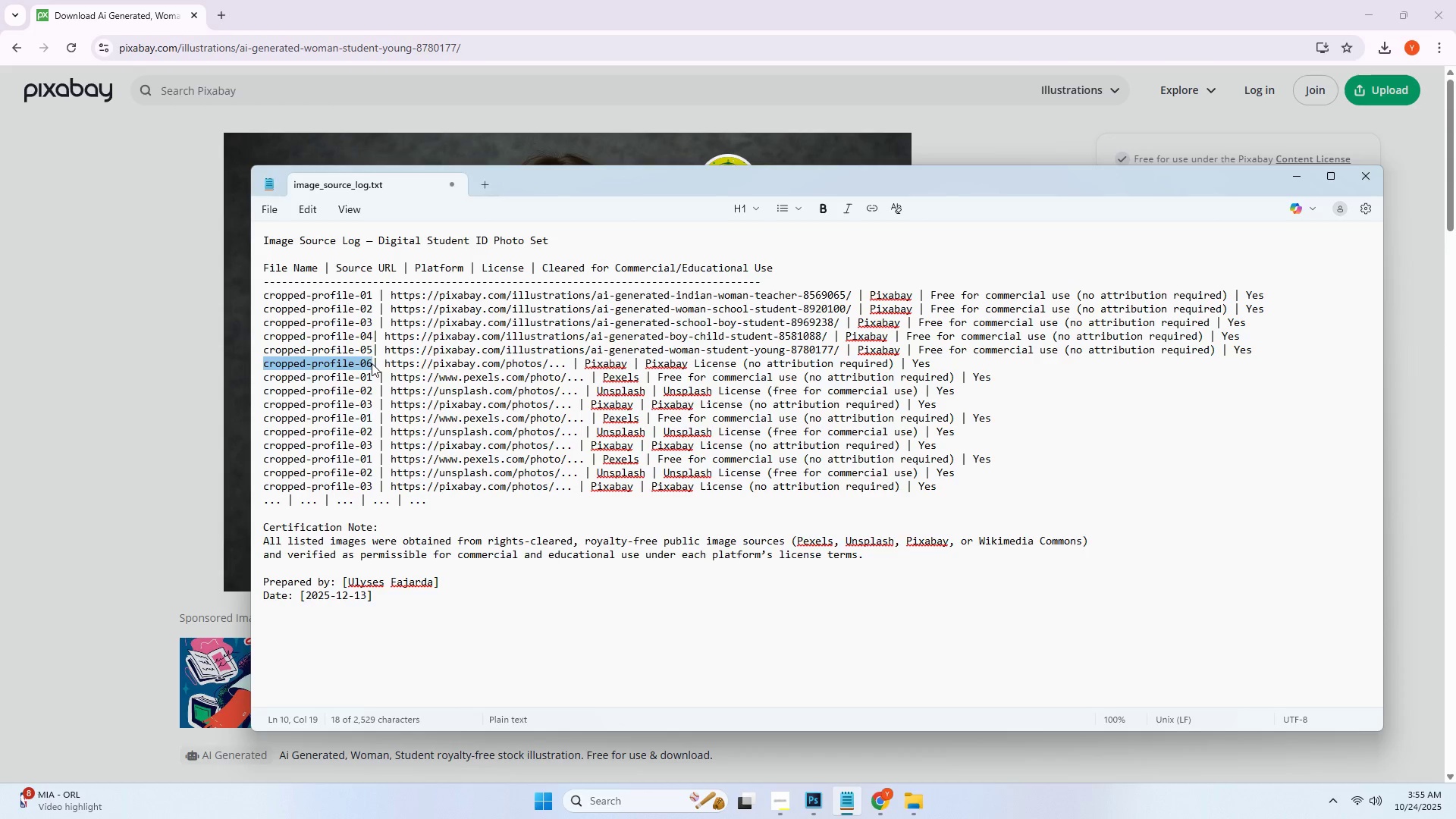 
key(Control+ControlLeft)
 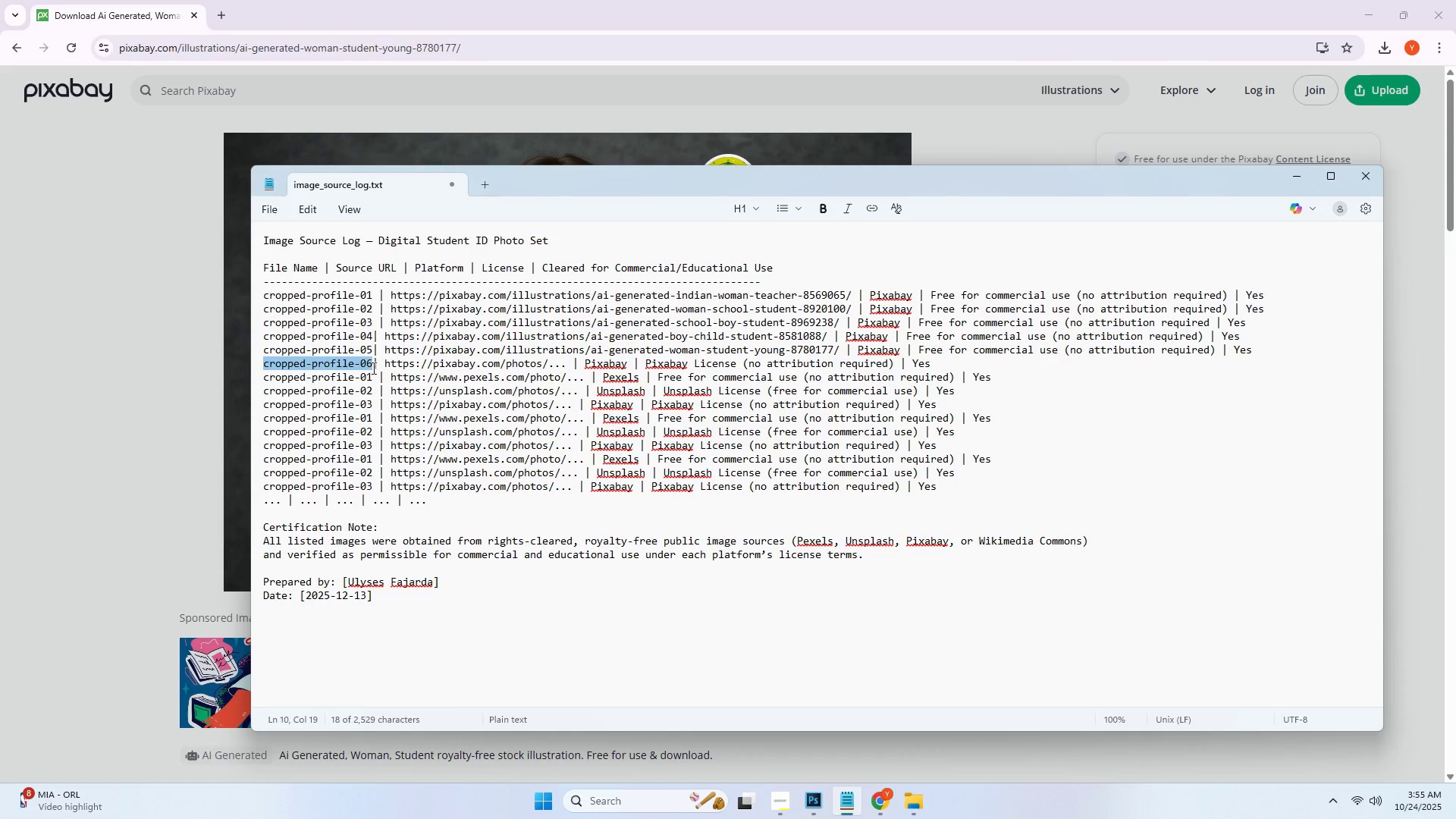 
key(Control+C)
 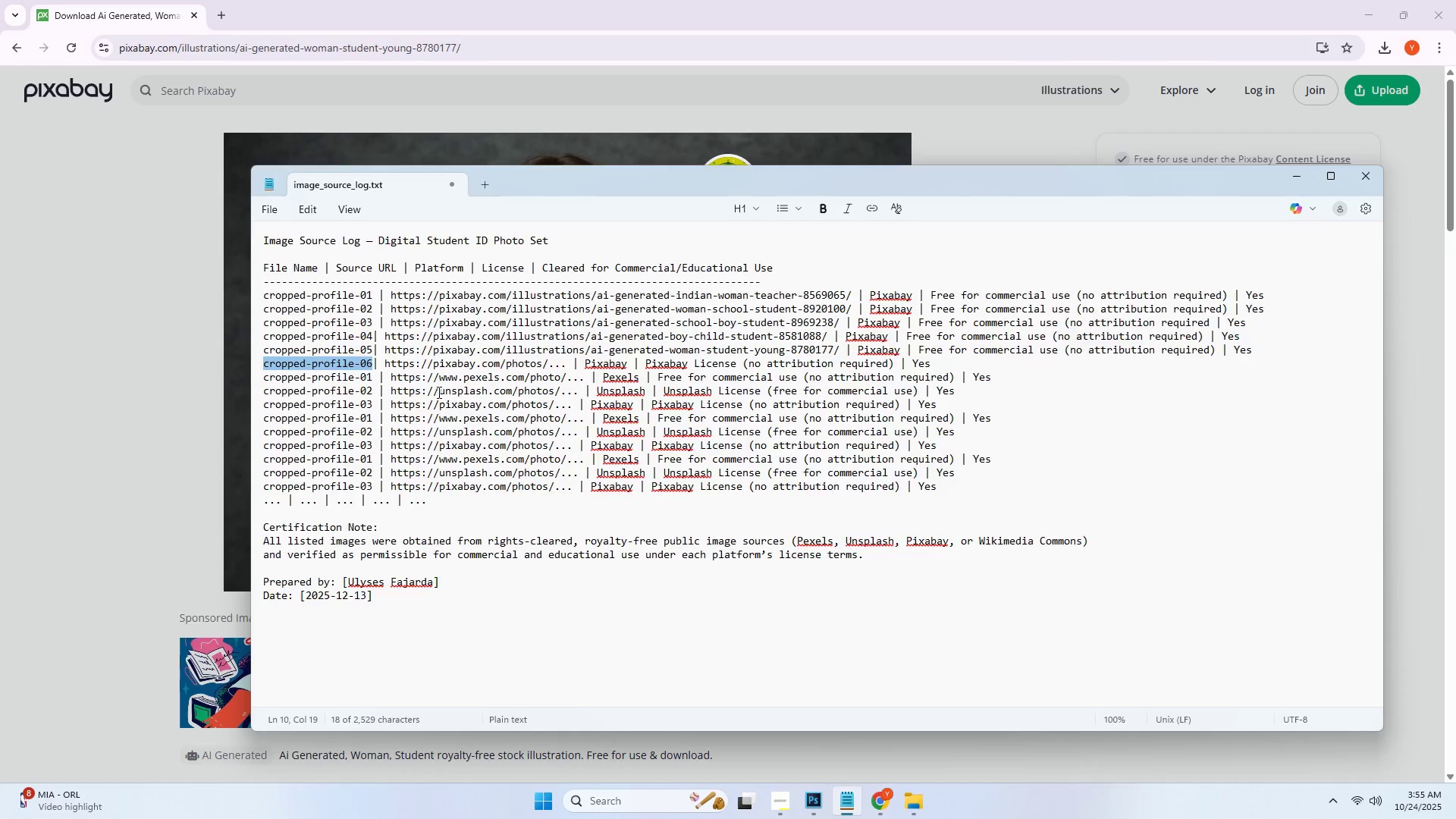 
key(Alt+AltLeft)
 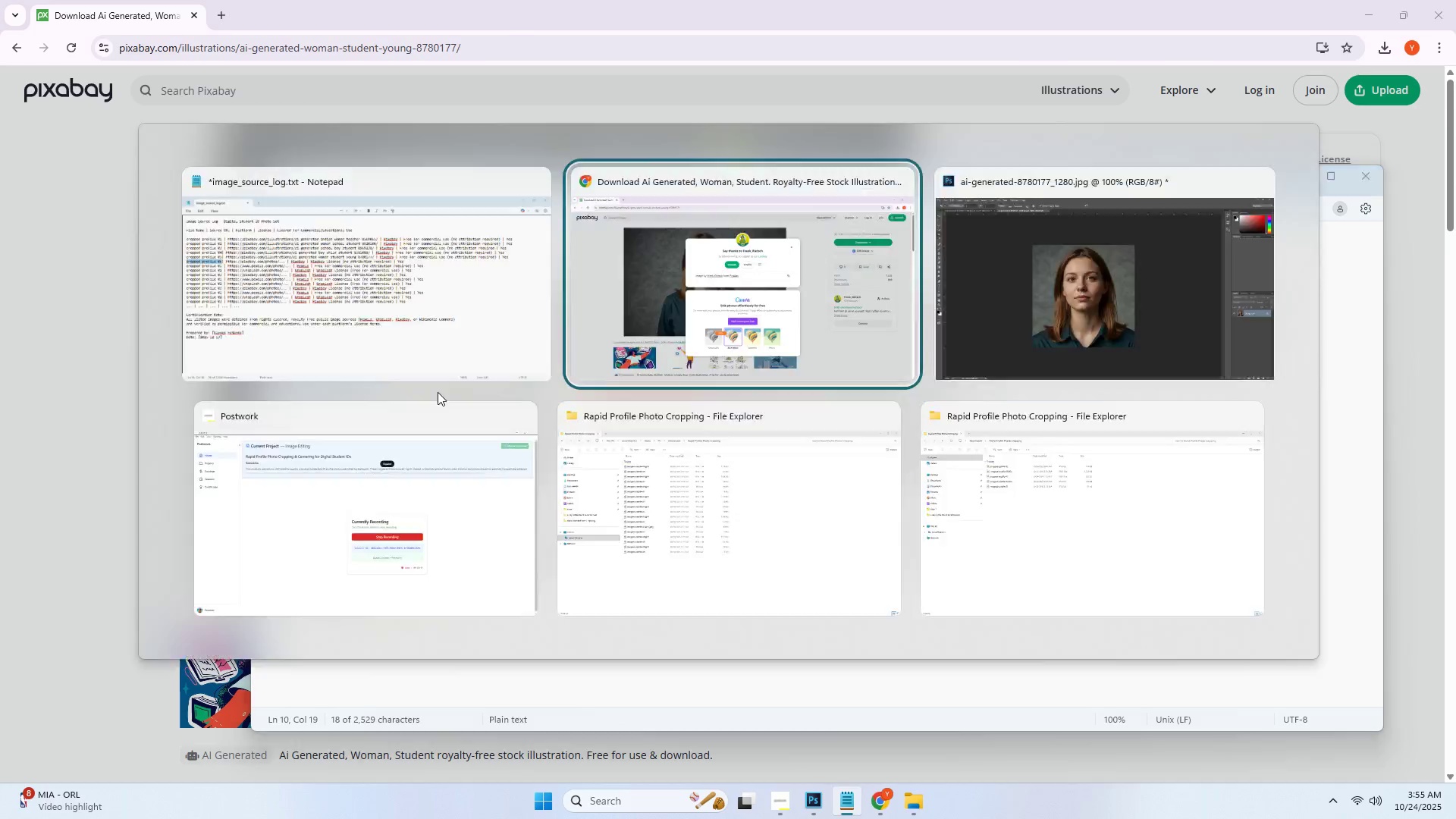 
key(Alt+Tab)
 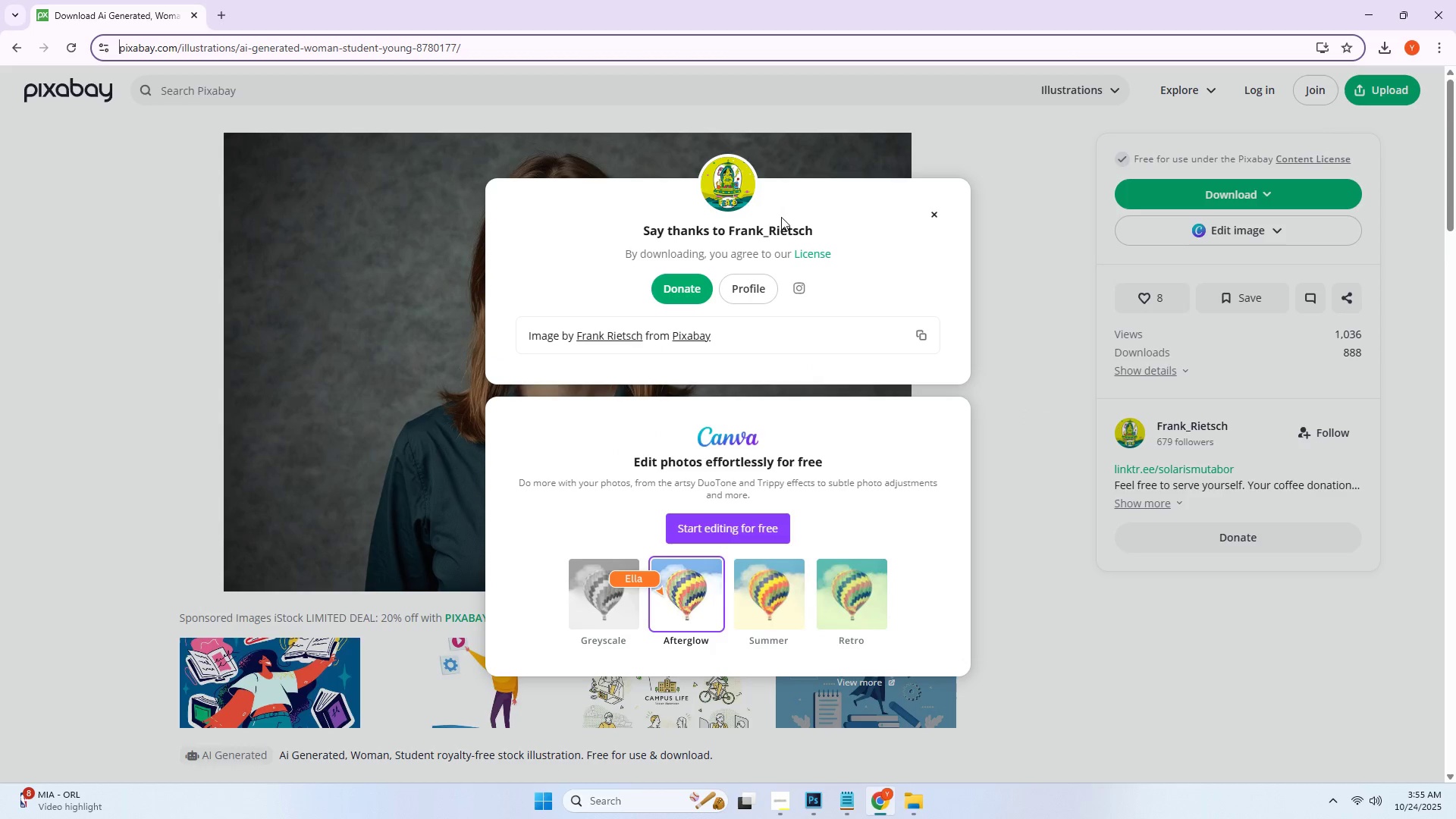 
left_click([20, 47])
 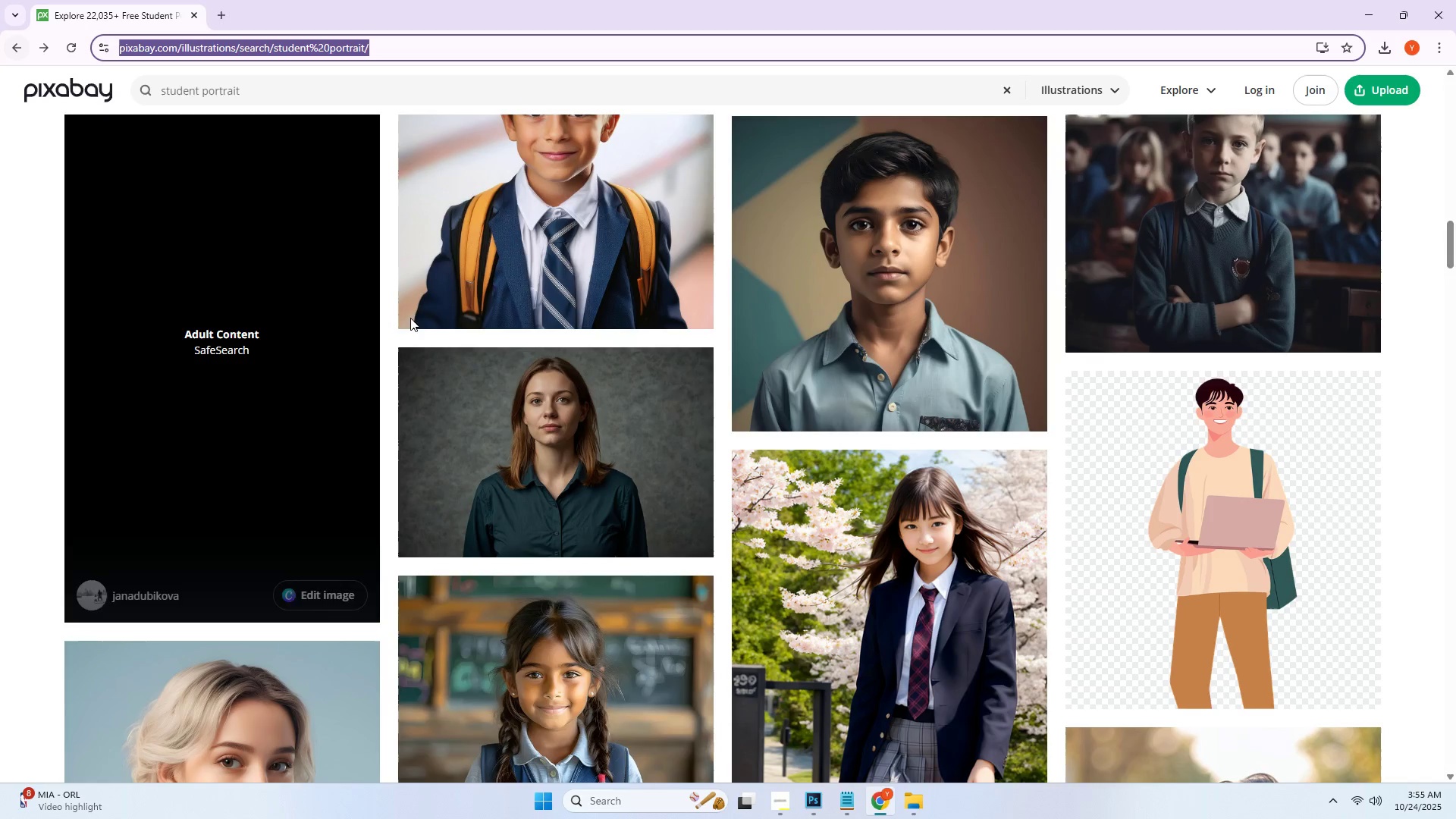 
scroll: coordinate [646, 318], scroll_direction: down, amount: 6.0
 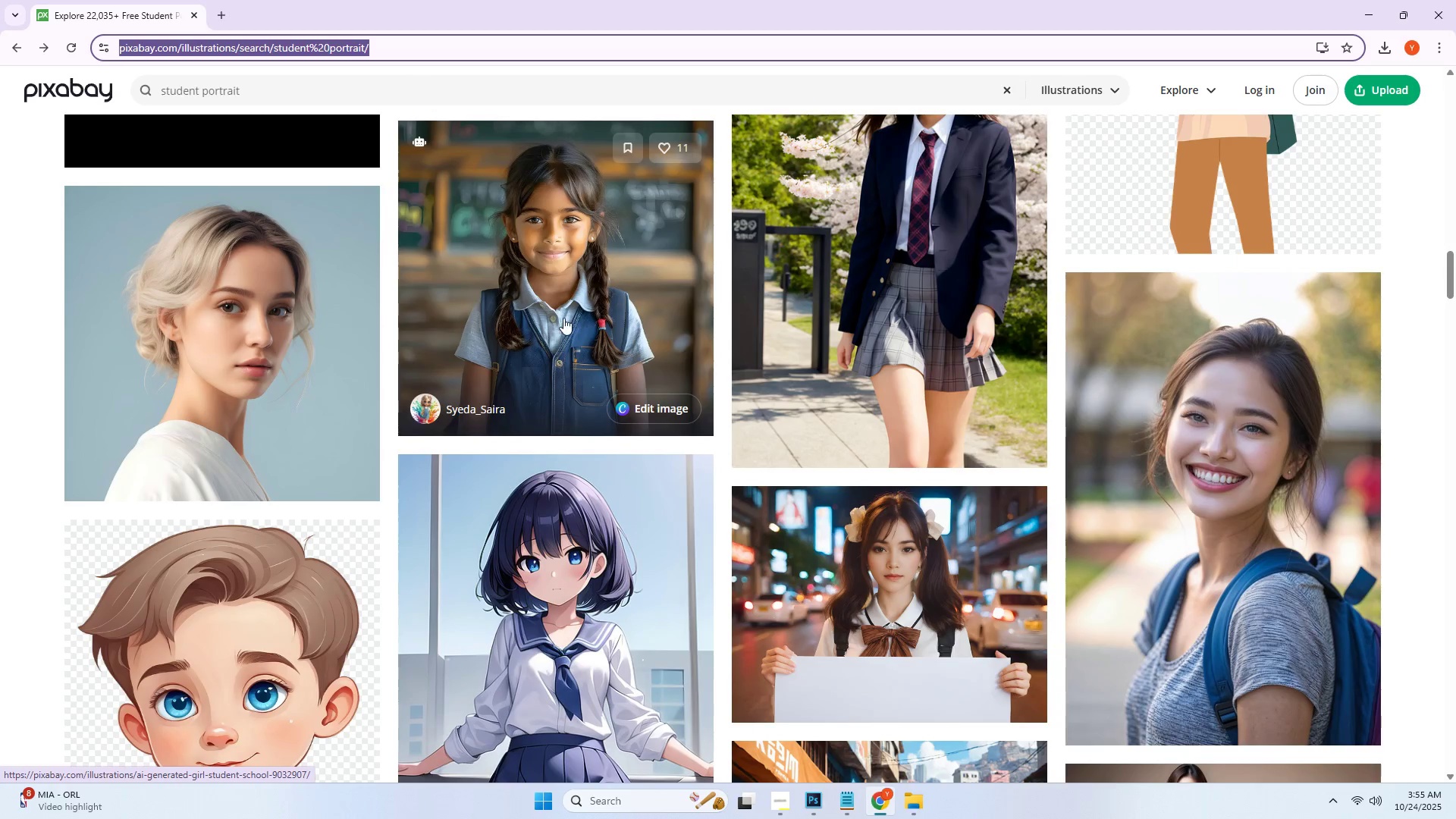 
left_click([563, 318])
 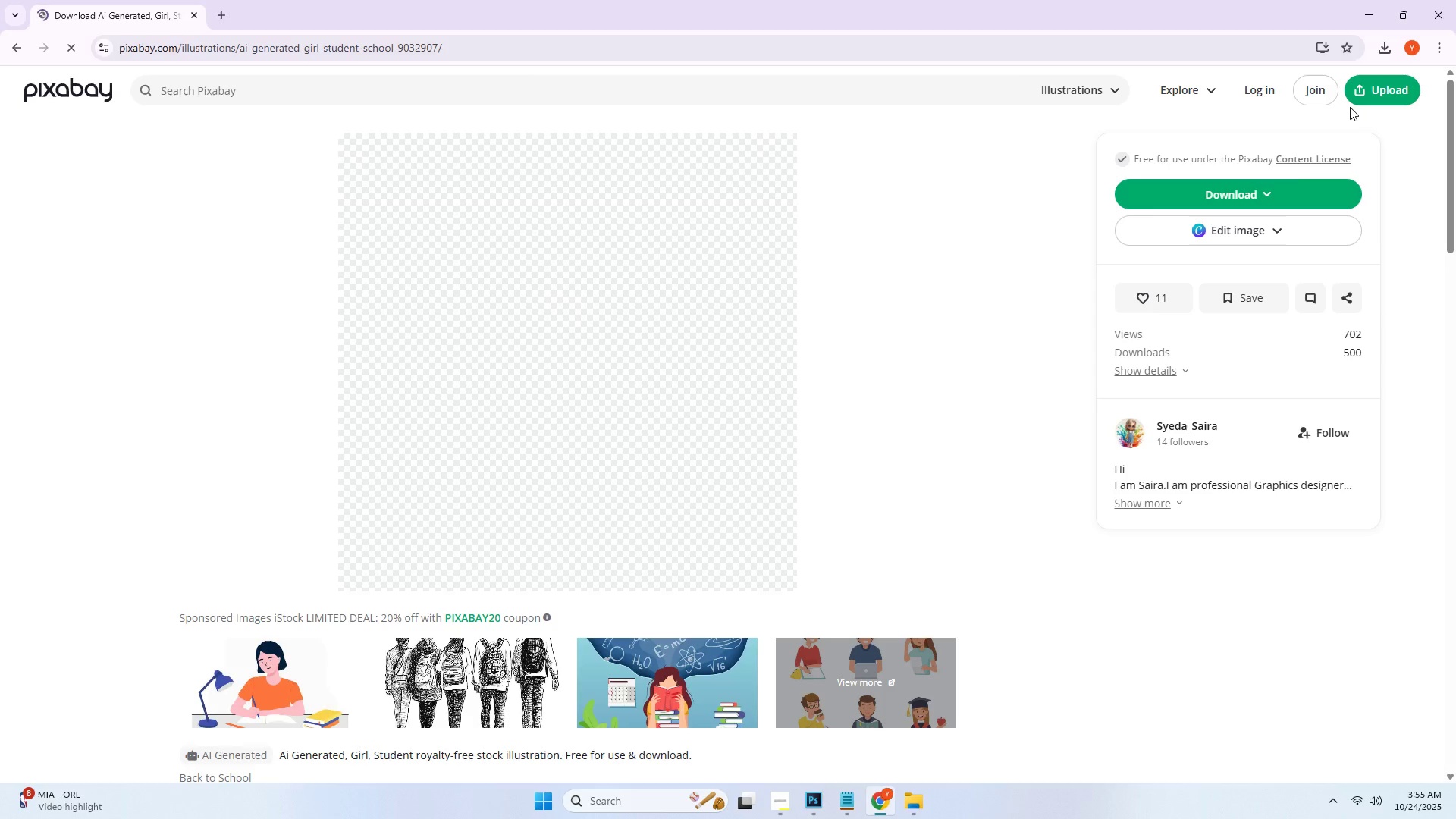 
left_click([1253, 187])
 